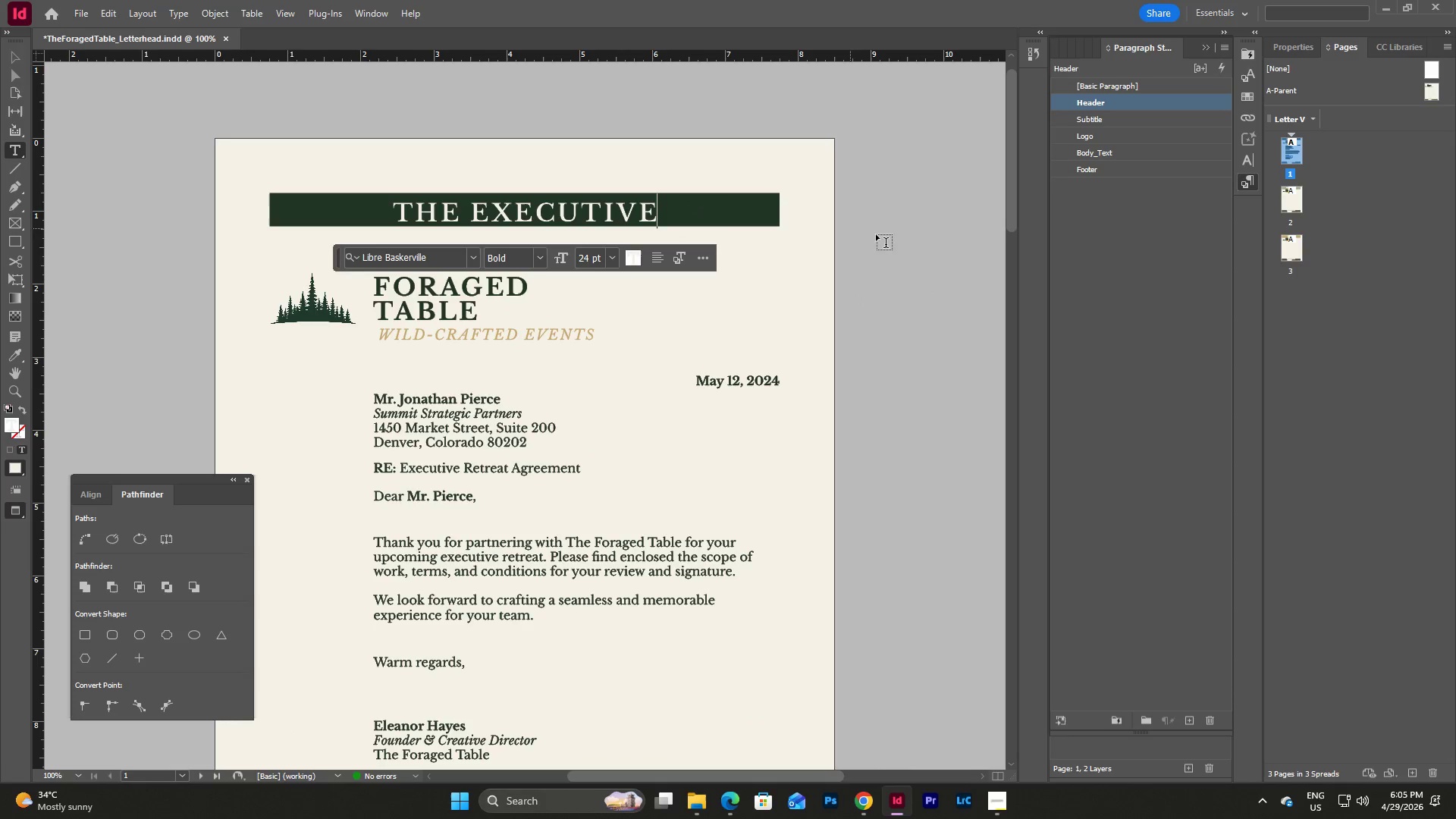 
left_click([1127, 267])
 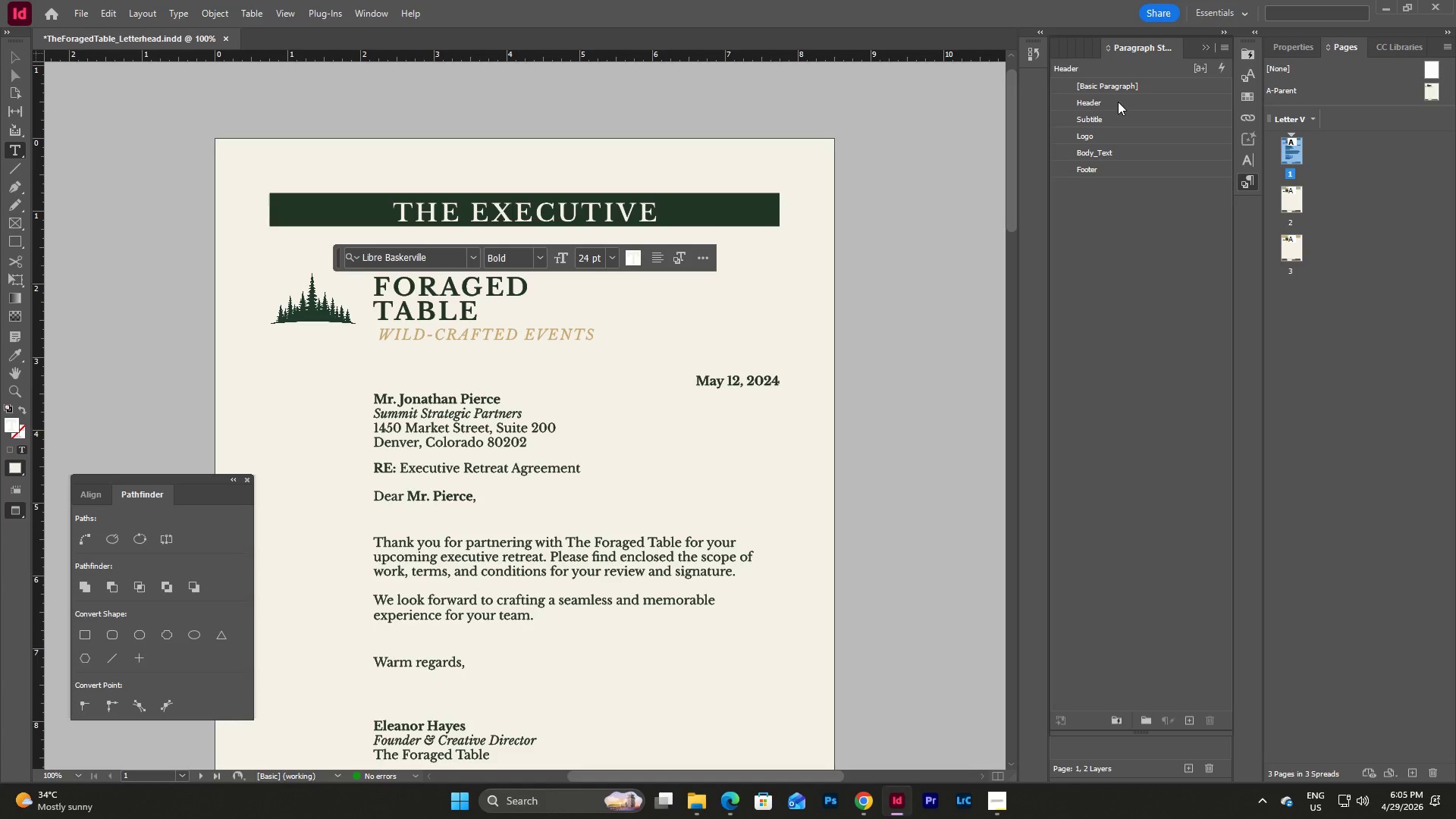 
double_click([1118, 102])
 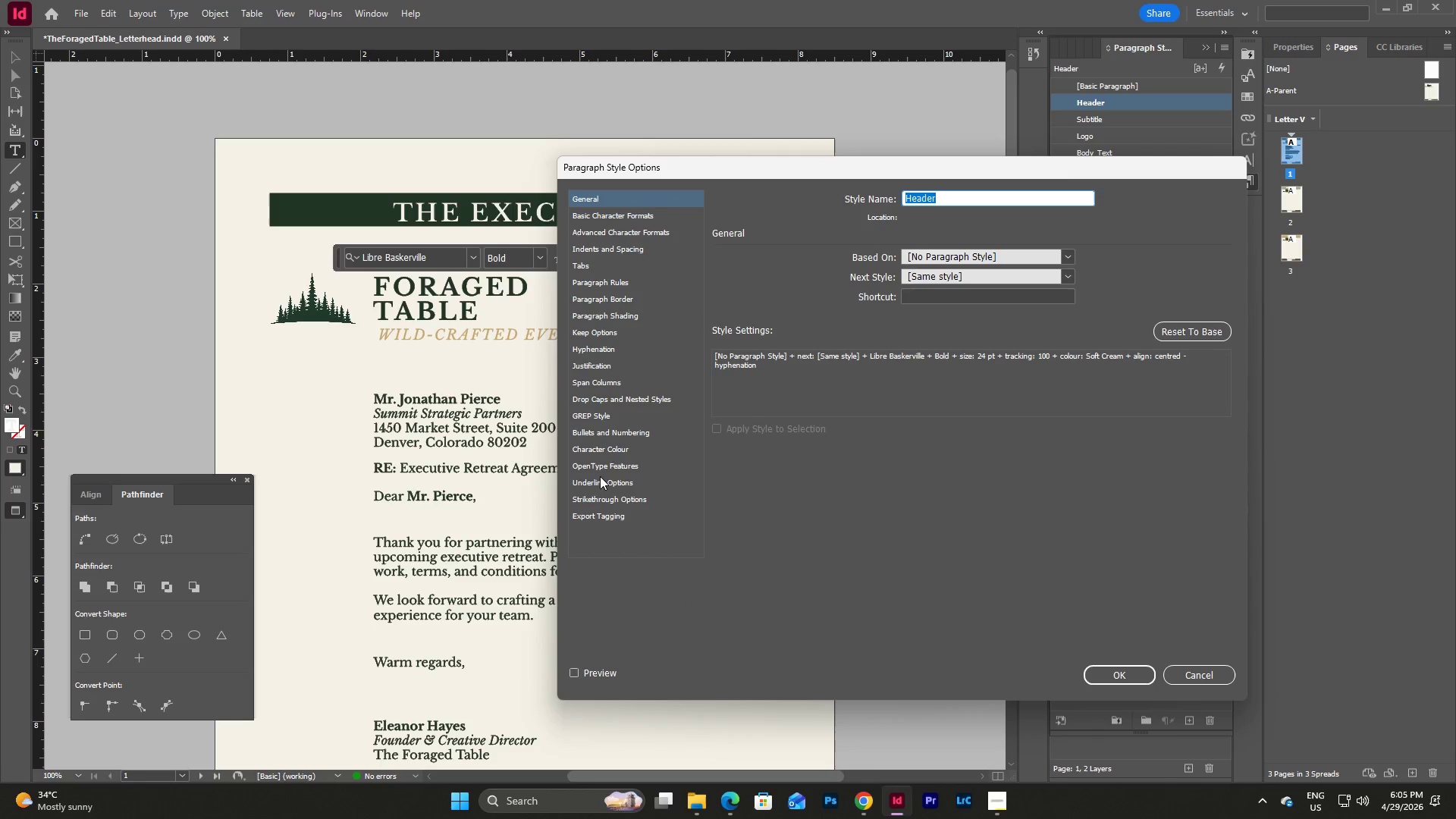 
left_click([614, 449])
 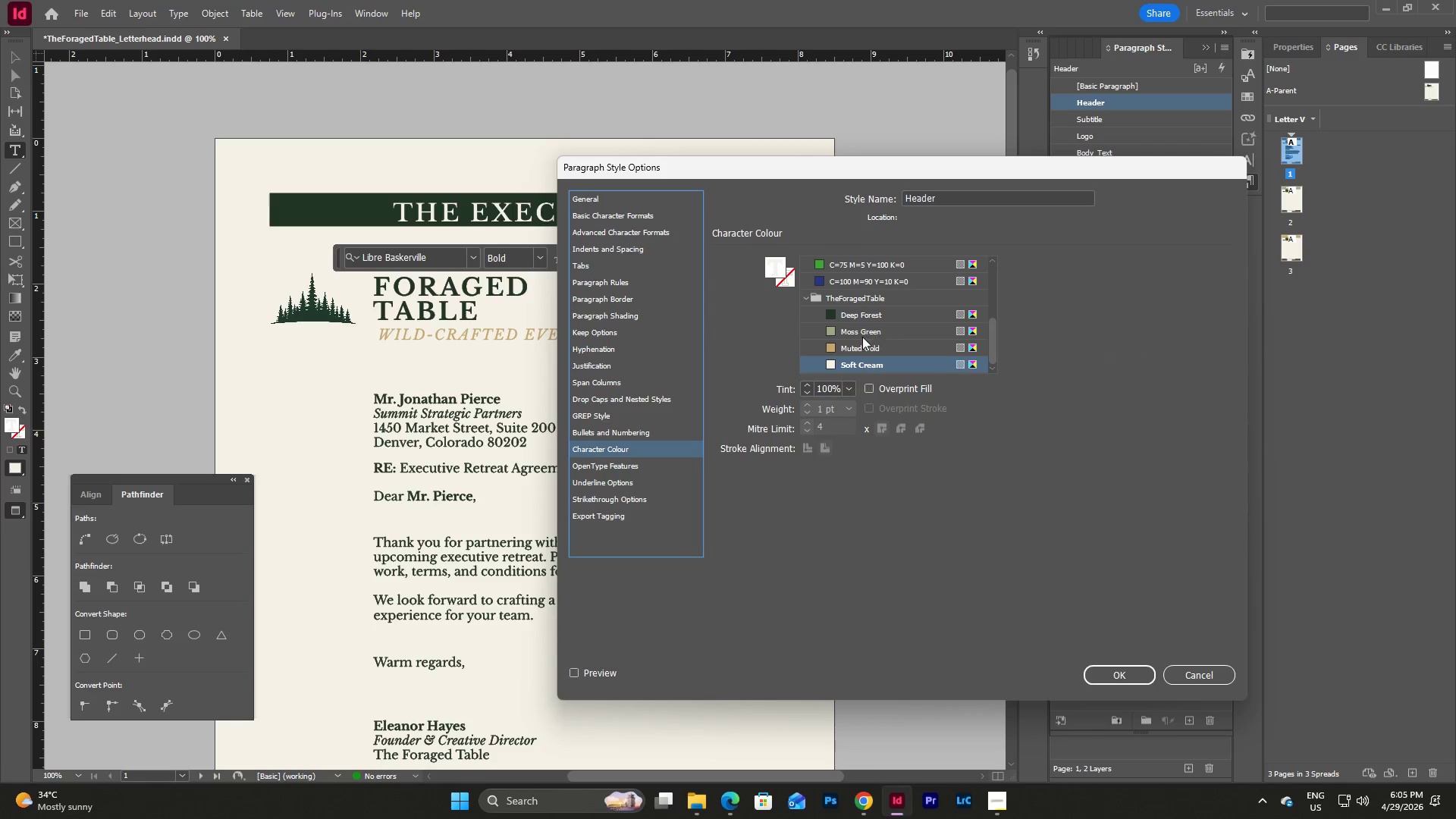 
left_click([860, 332])
 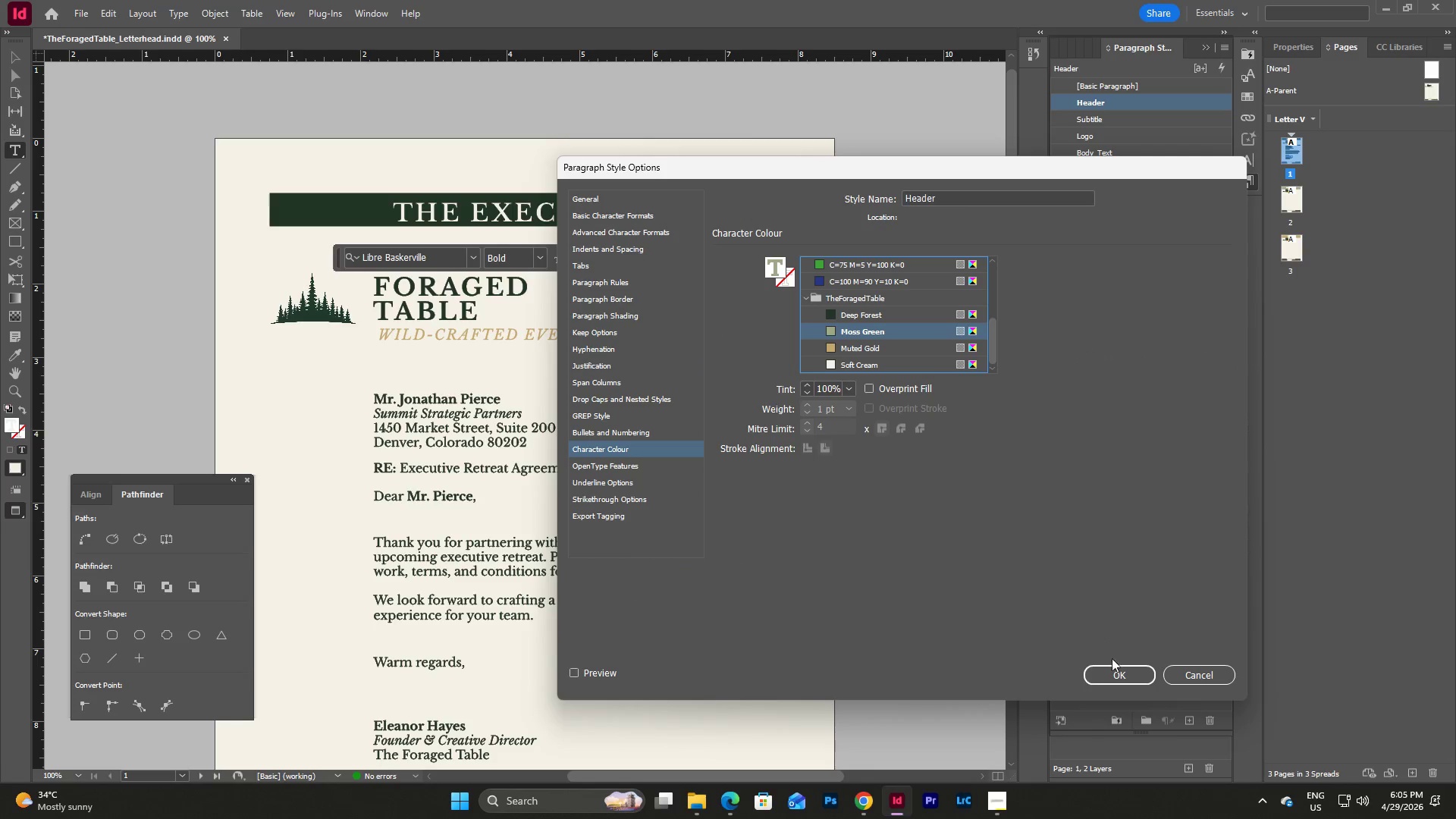 
left_click([1122, 669])
 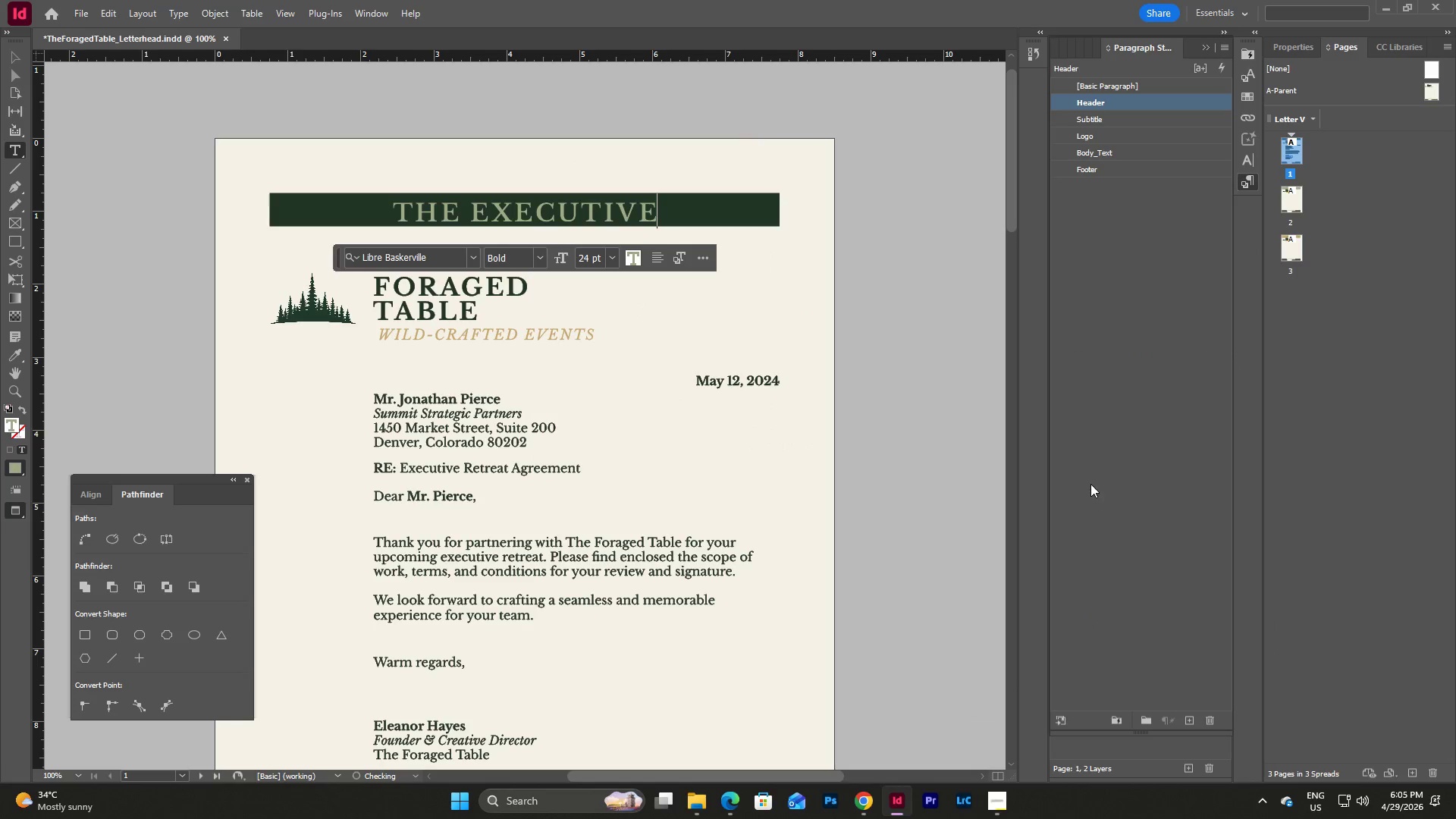 
left_click([1095, 463])
 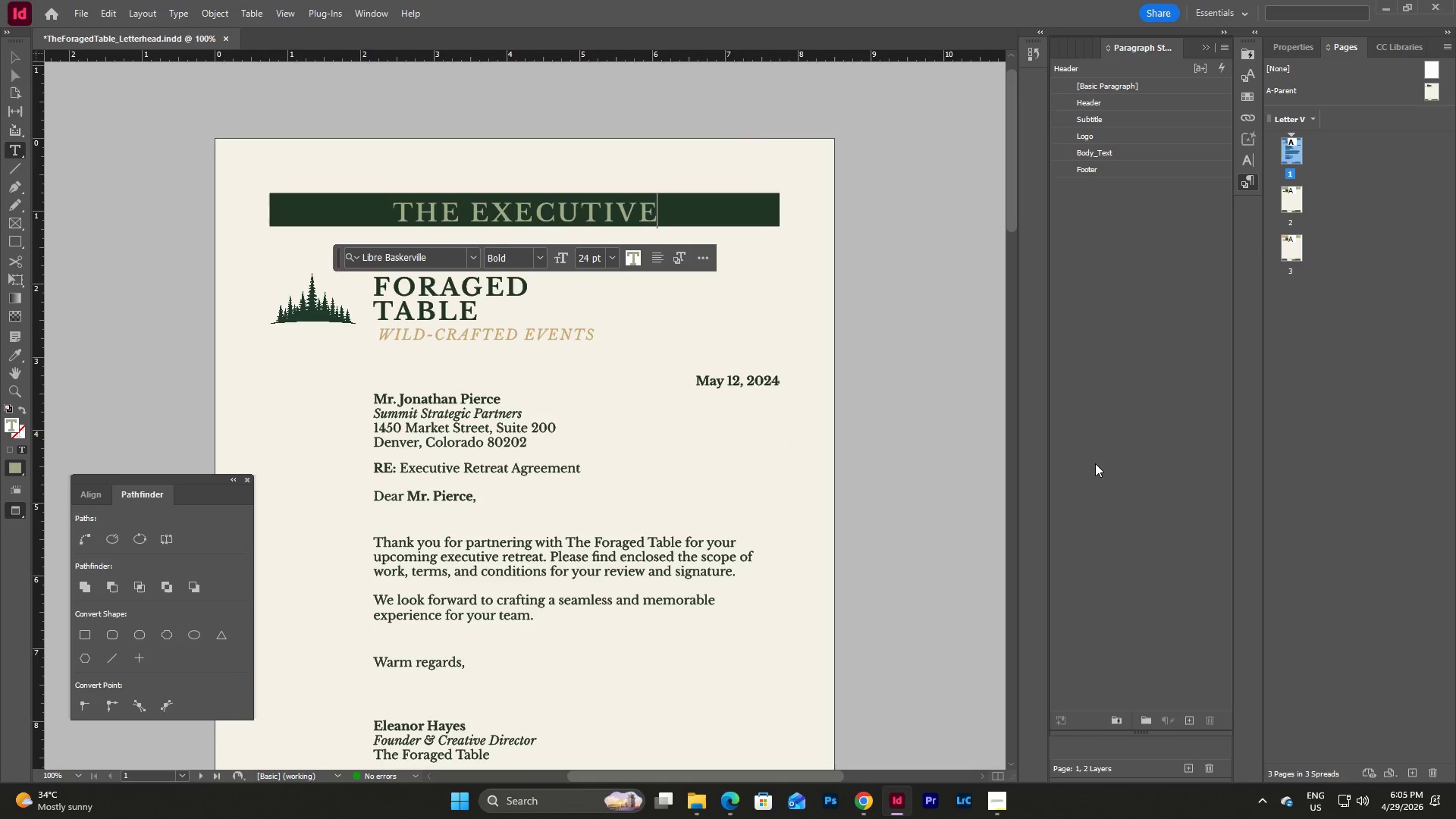 
scroll: coordinate [1095, 463], scroll_direction: down, amount: 3.0
 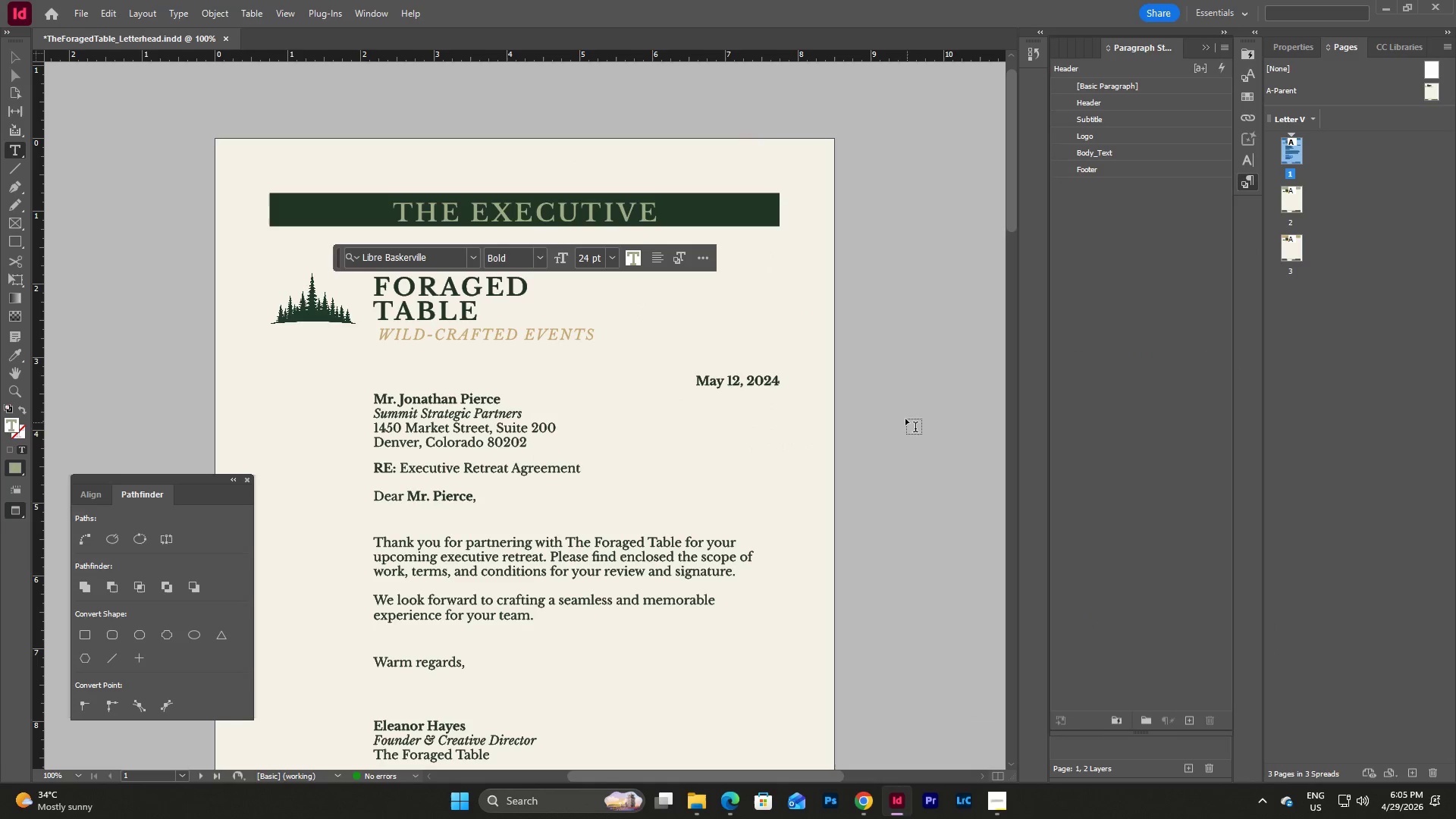 
left_click([905, 419])
 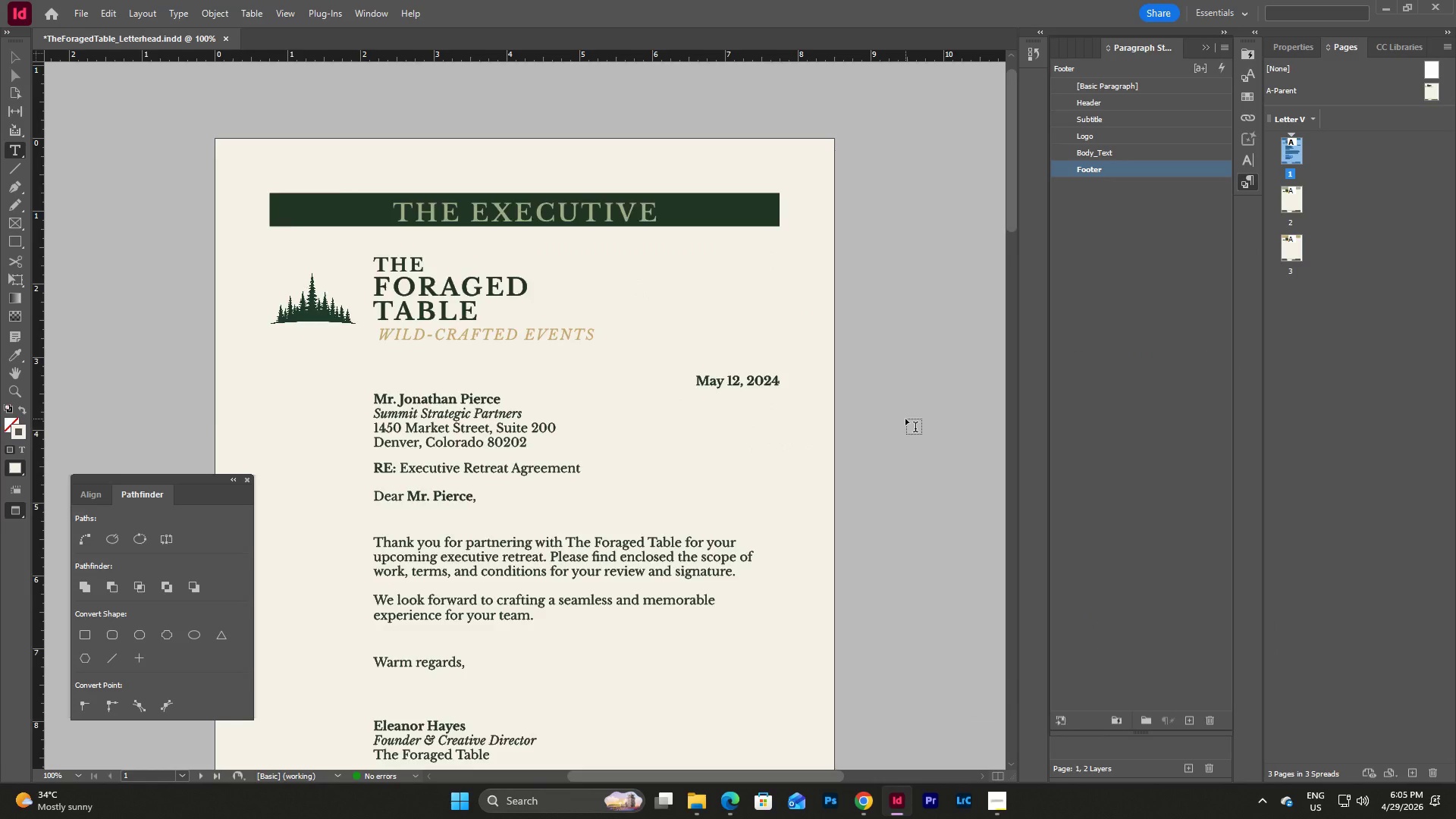 
scroll: coordinate [905, 419], scroll_direction: down, amount: 13.0
 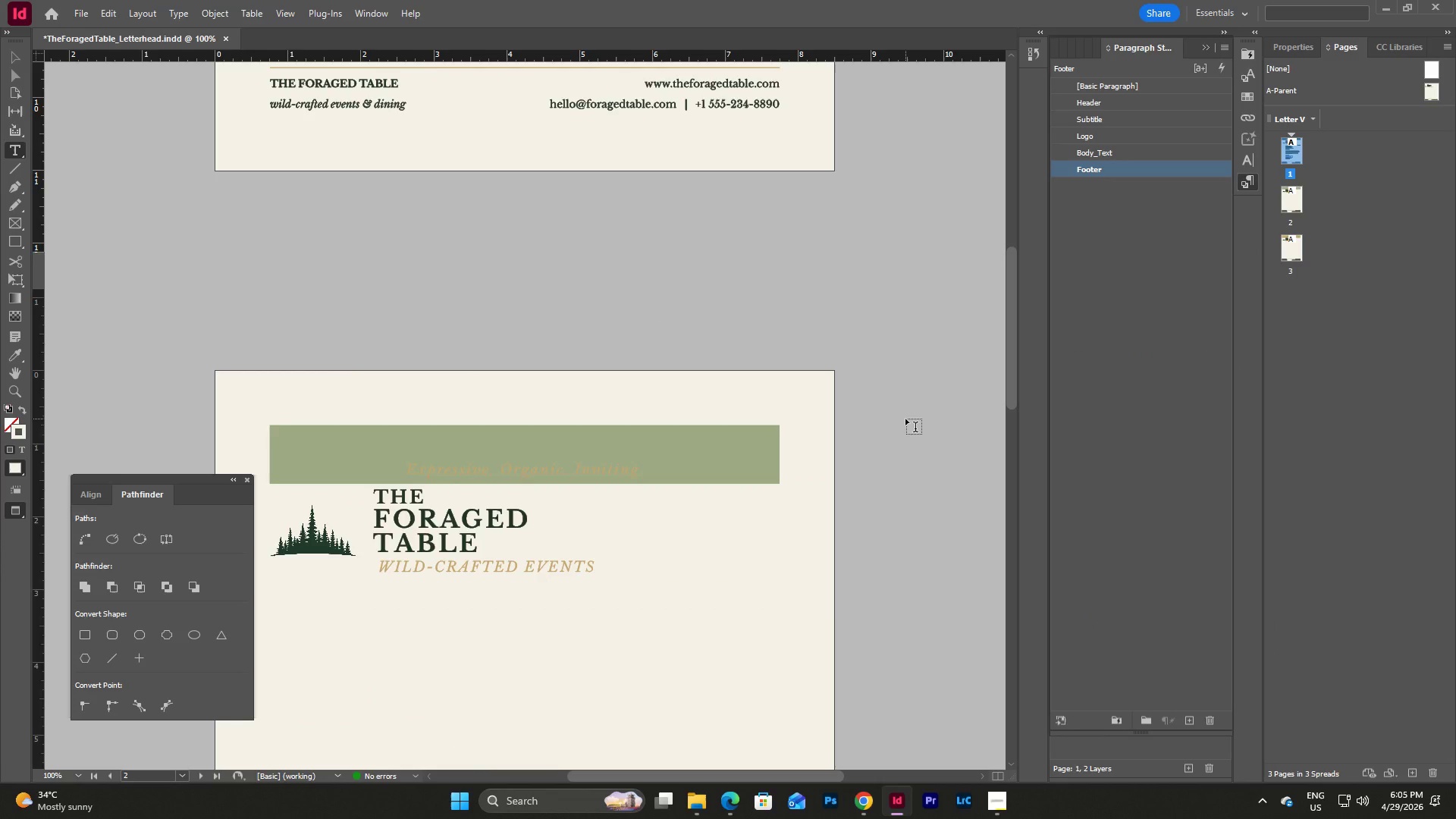 
scroll: coordinate [905, 419], scroll_direction: up, amount: 13.0
 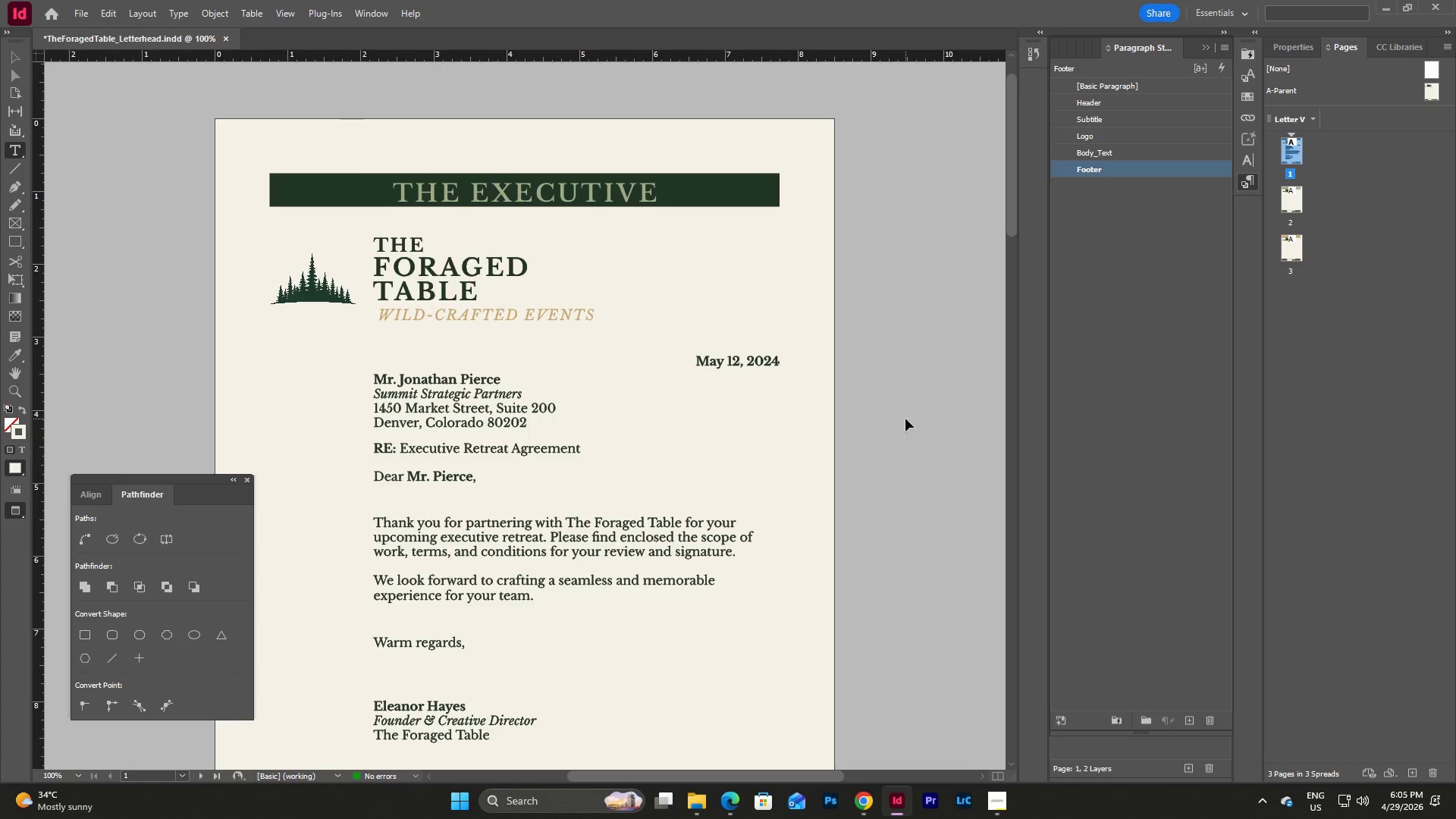 
key(Control+Z)
 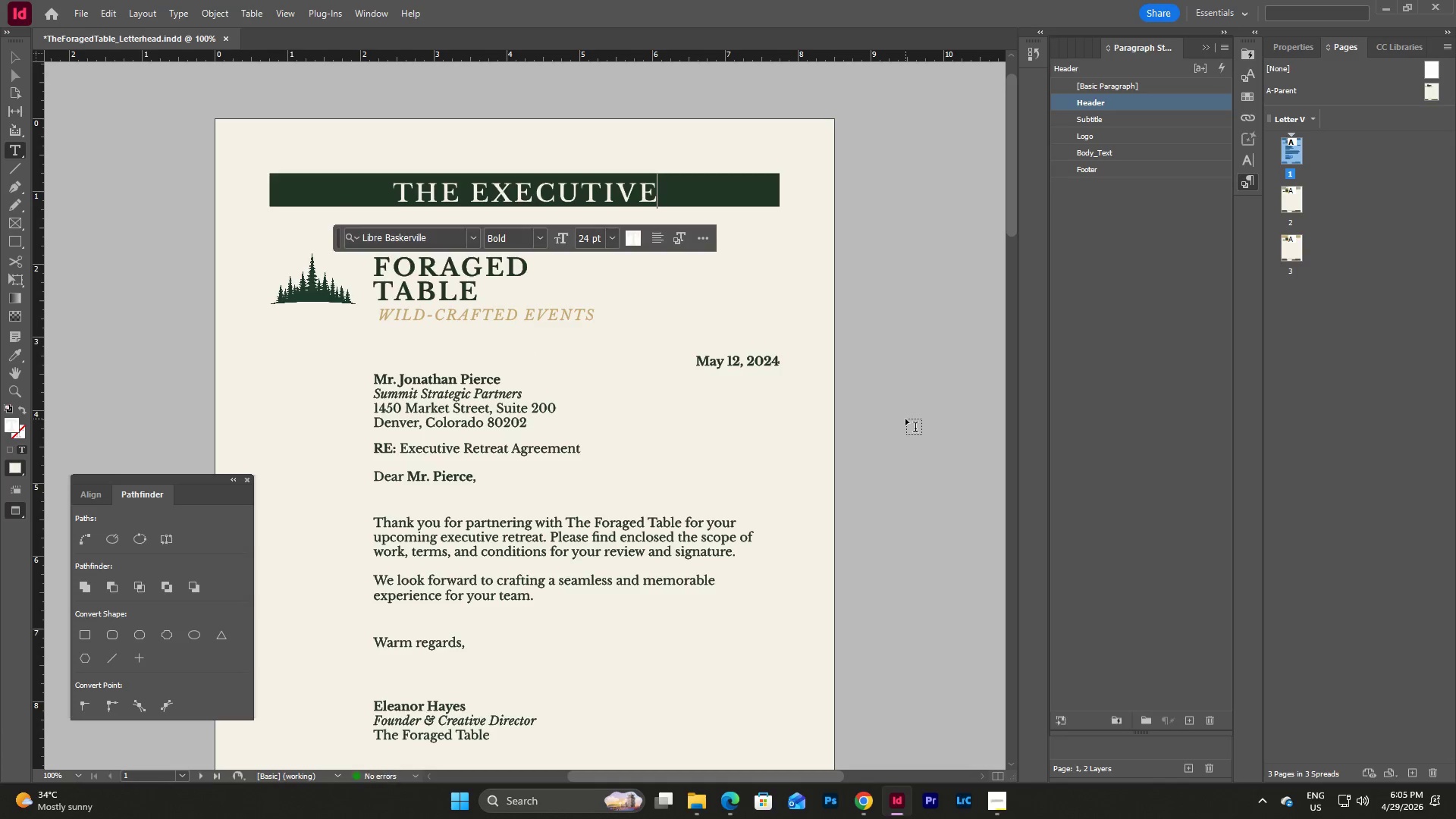 
scroll: coordinate [905, 419], scroll_direction: down, amount: 9.0
 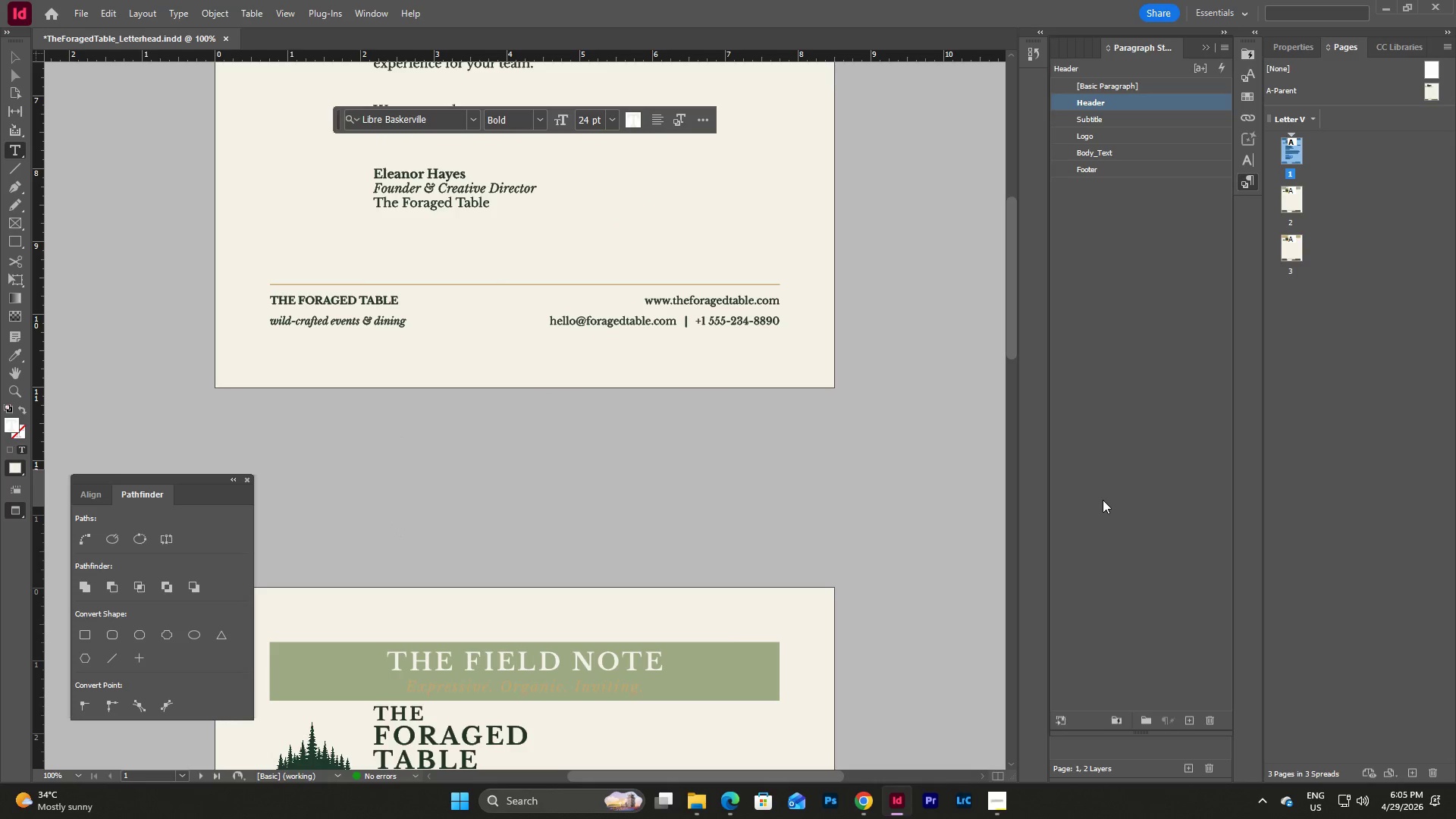 
left_click([1103, 500])
 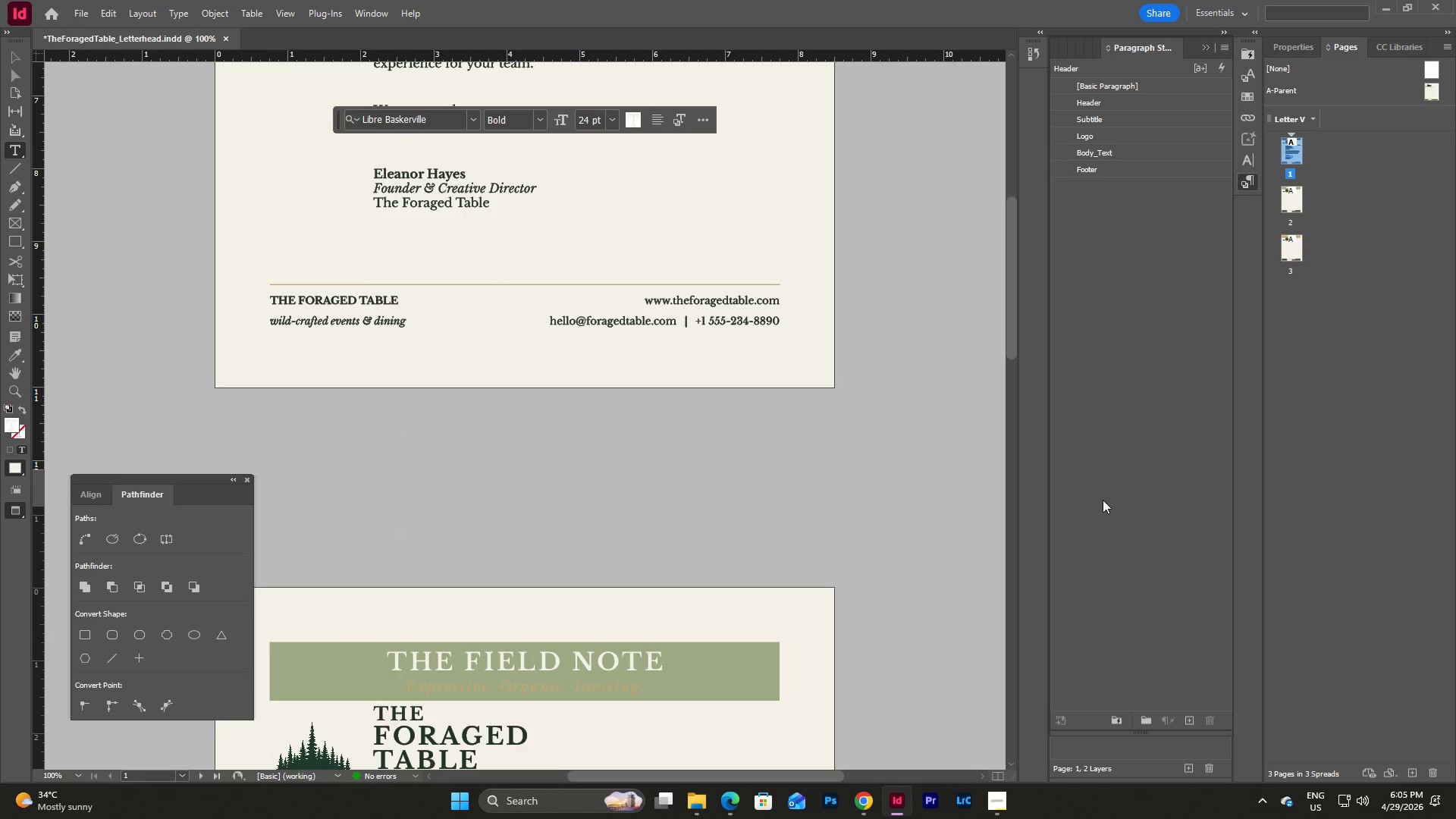 
scroll: coordinate [865, 501], scroll_direction: down, amount: 29.0
 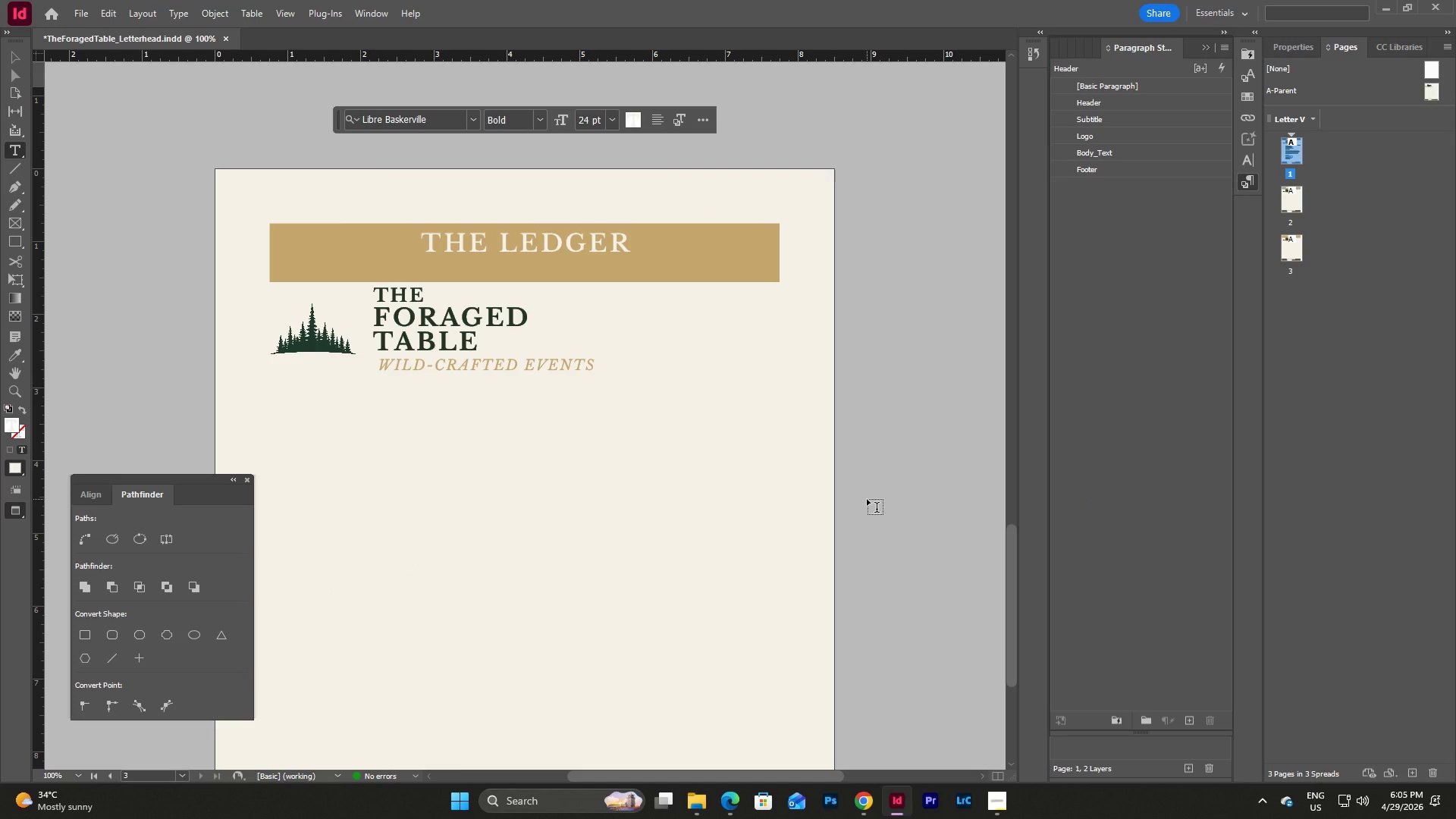 
scroll: coordinate [867, 499], scroll_direction: up, amount: 18.0
 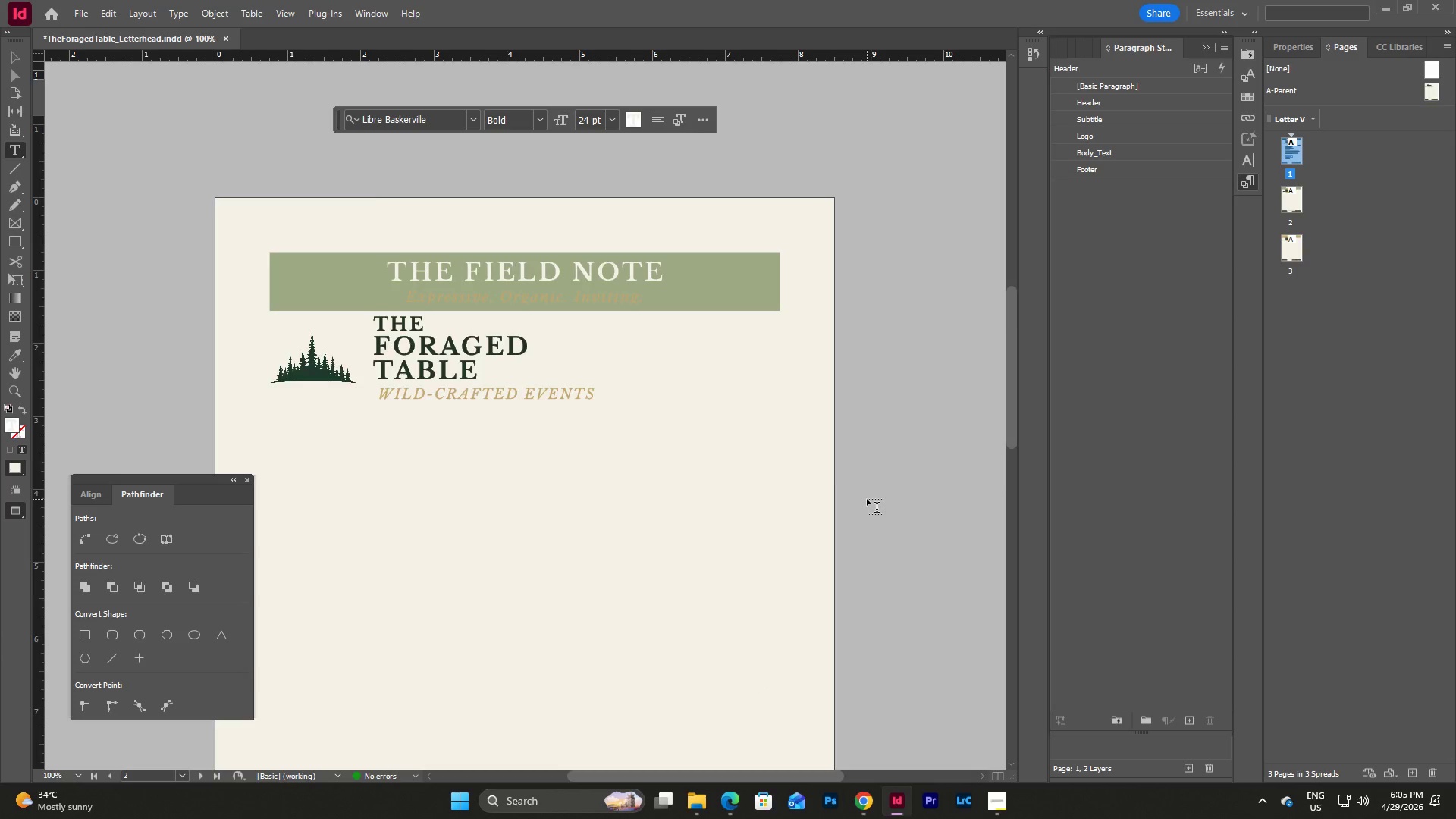 
scroll: coordinate [867, 499], scroll_direction: down, amount: 11.0
 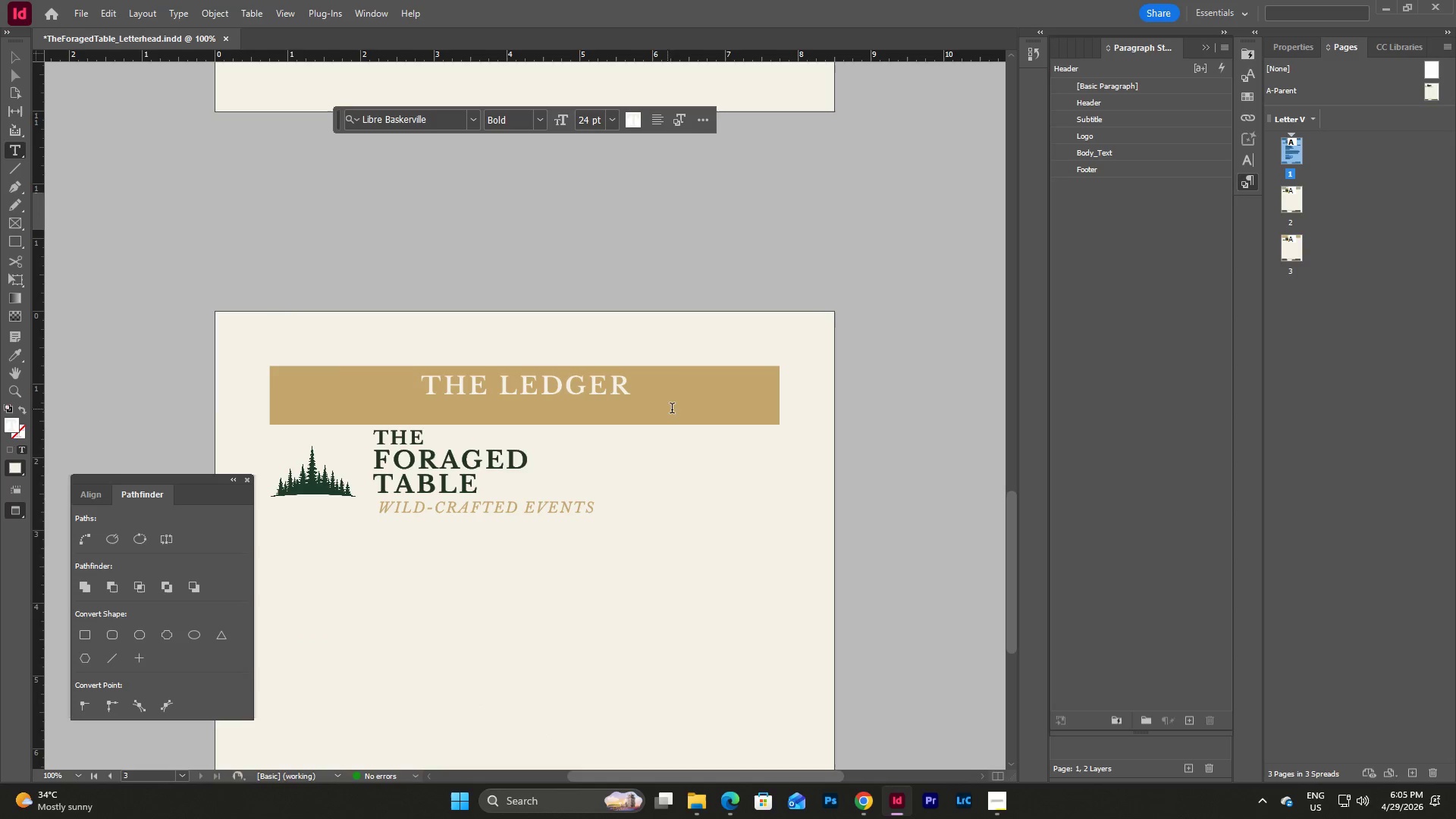 
key(V)
 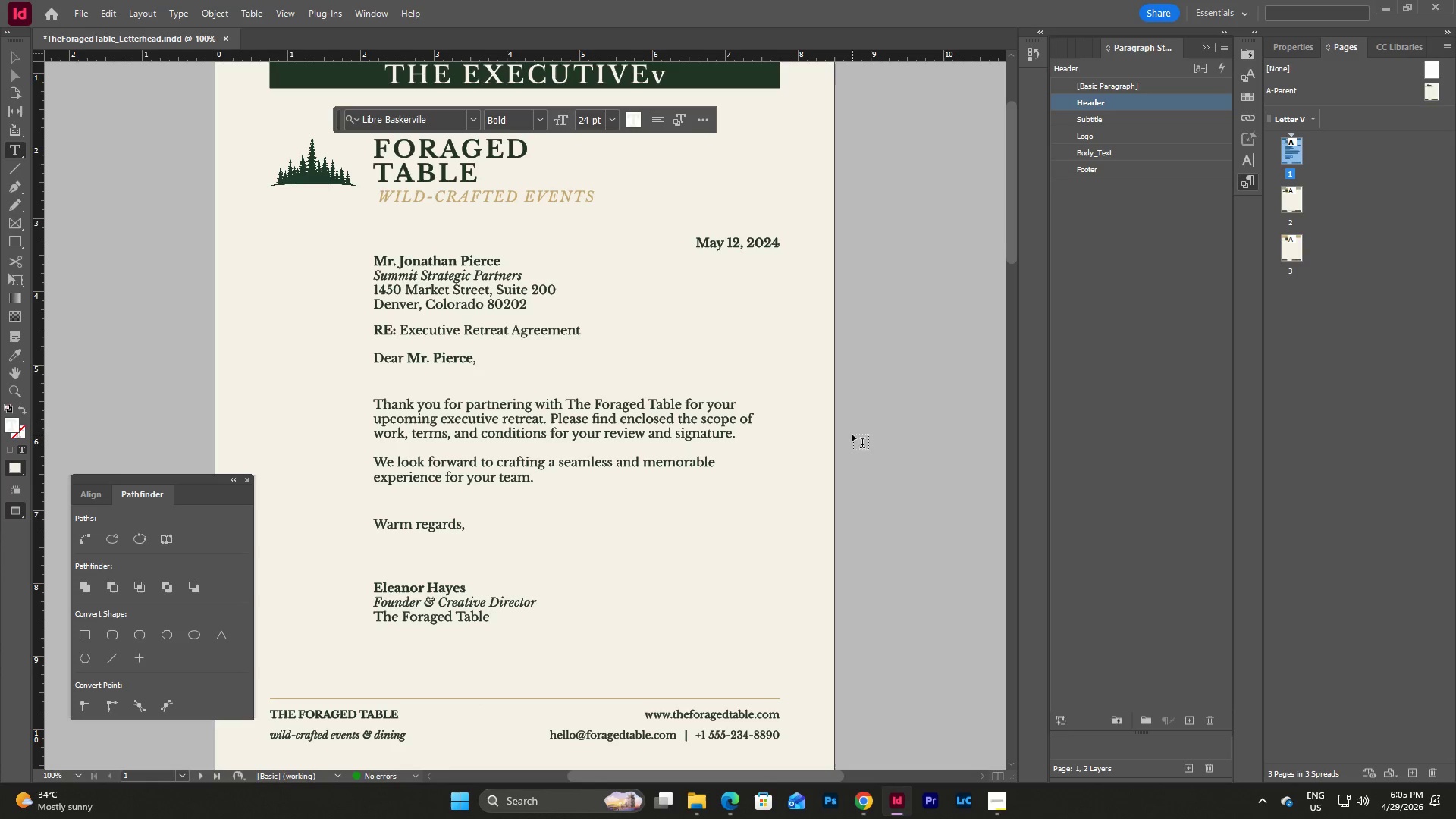 
scroll: coordinate [900, 458], scroll_direction: up, amount: 3.0
 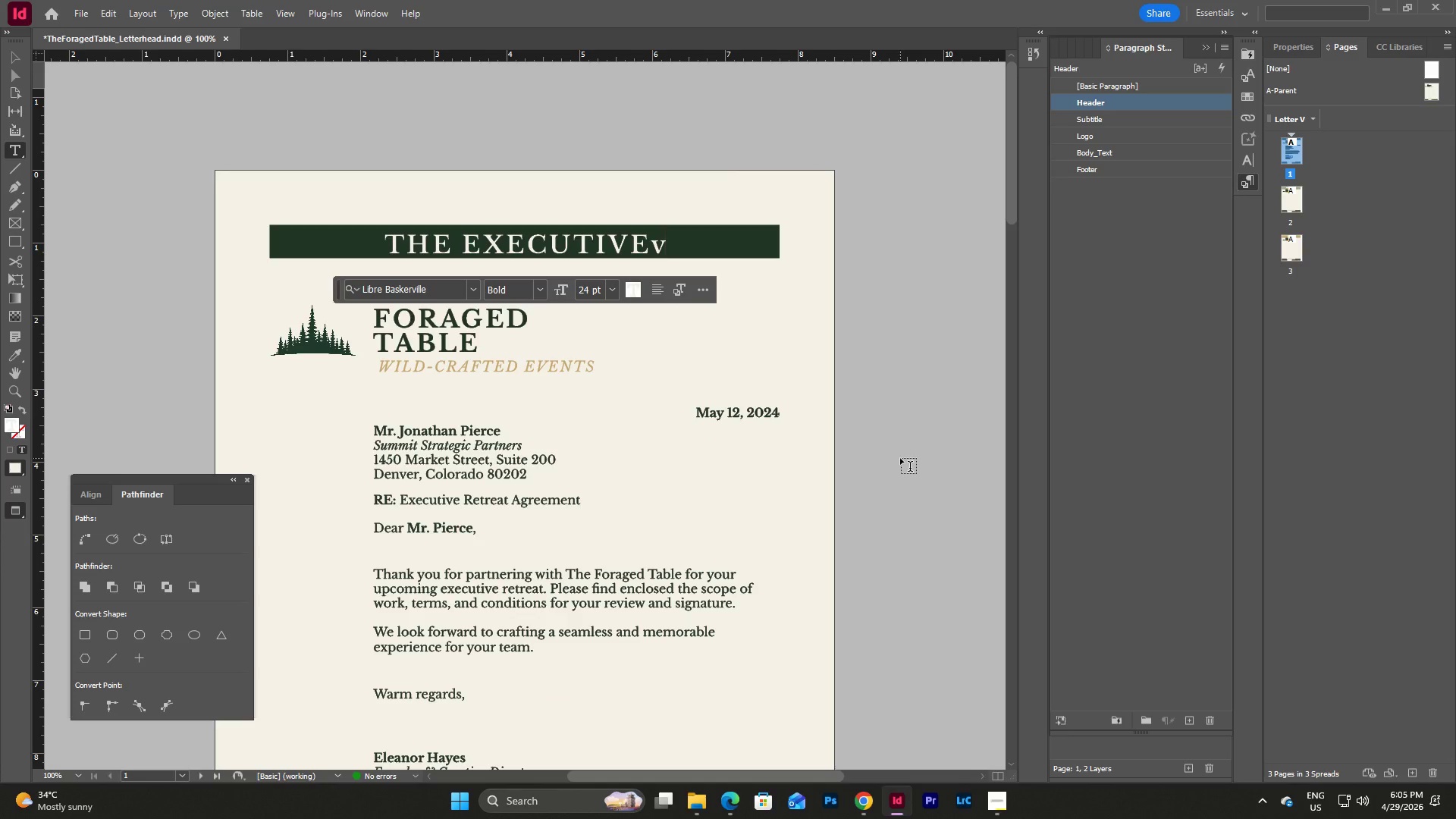 
key(Backspace)
 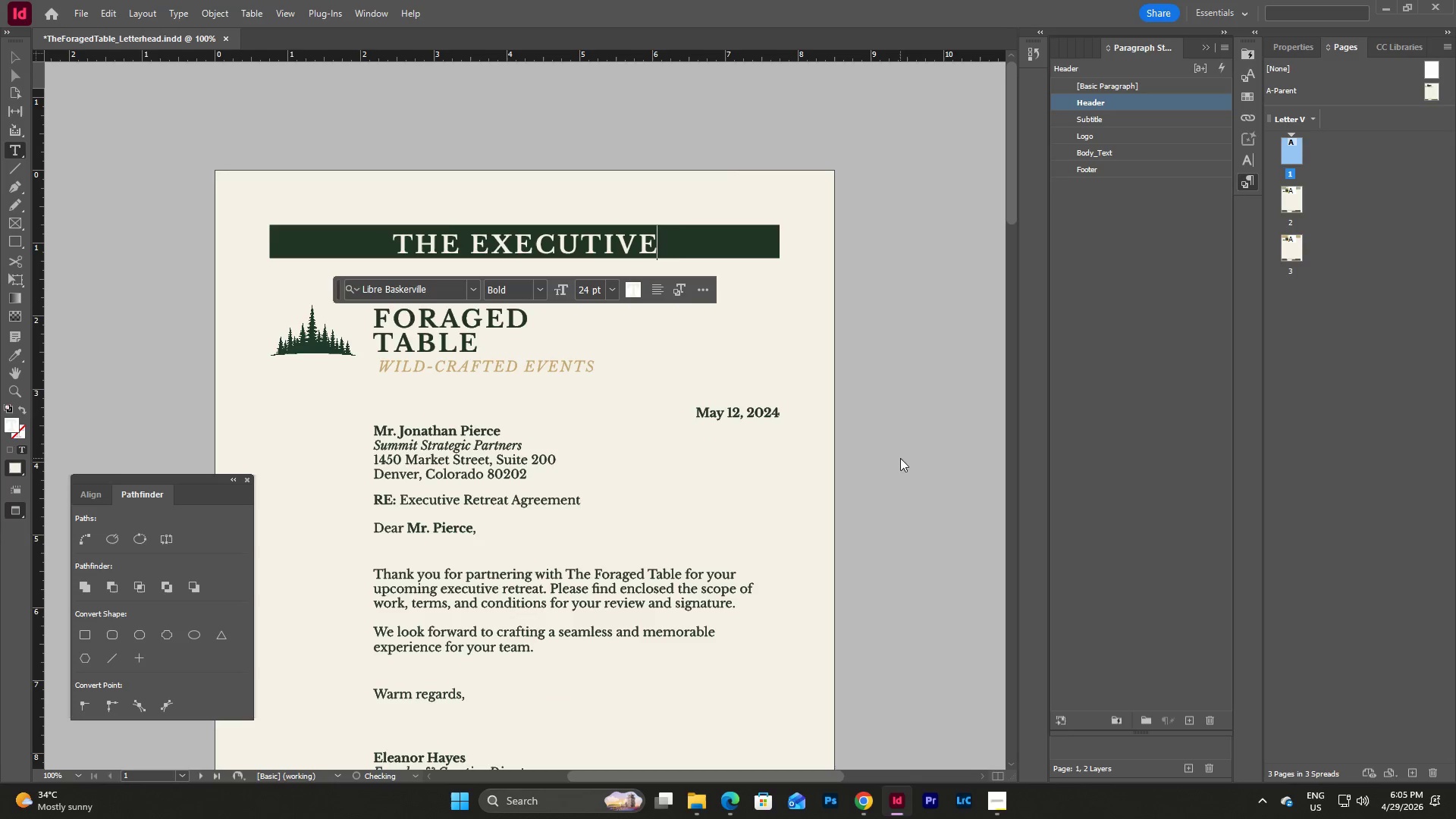 
key(Escape)
 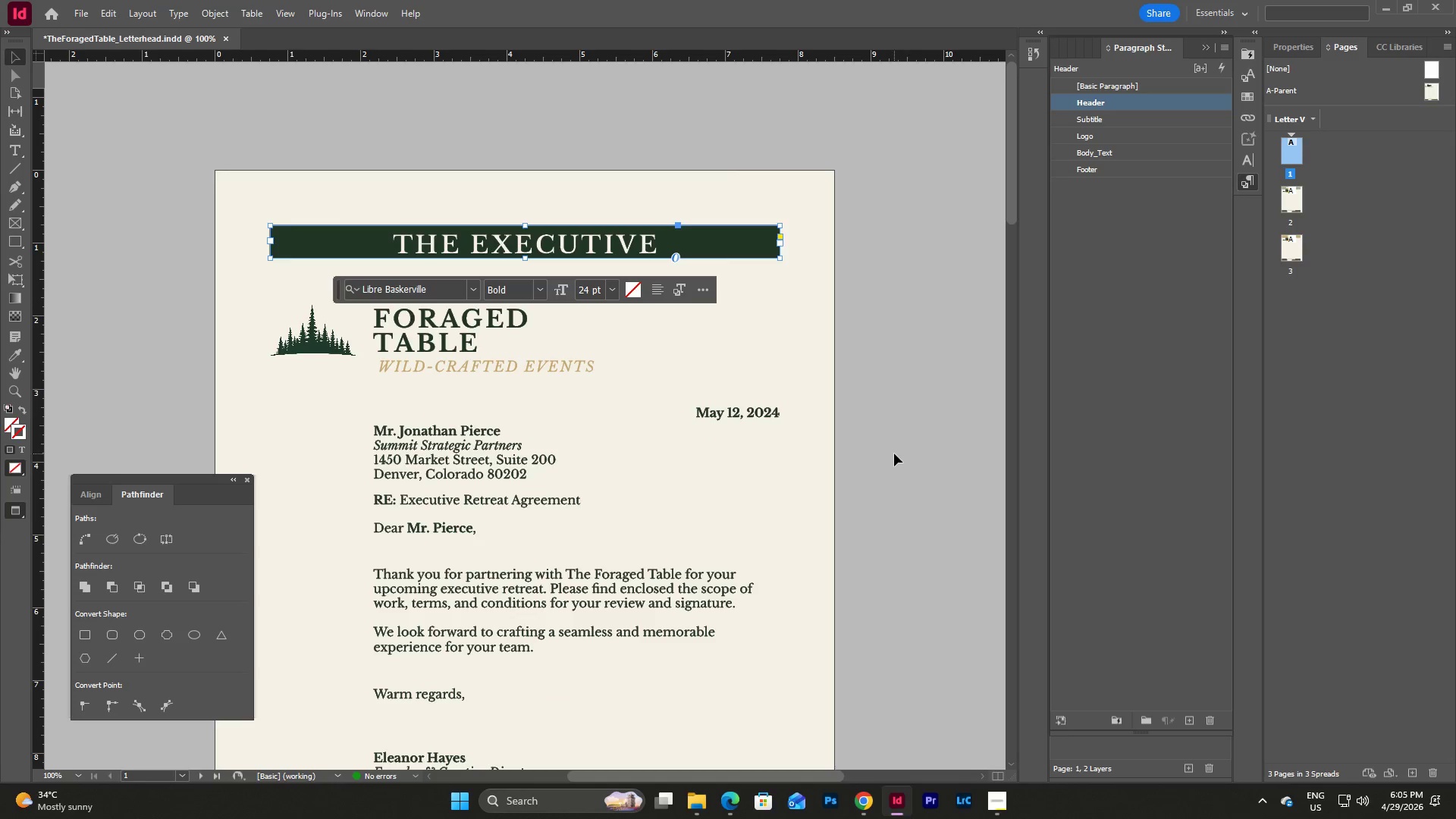 
left_click([894, 445])
 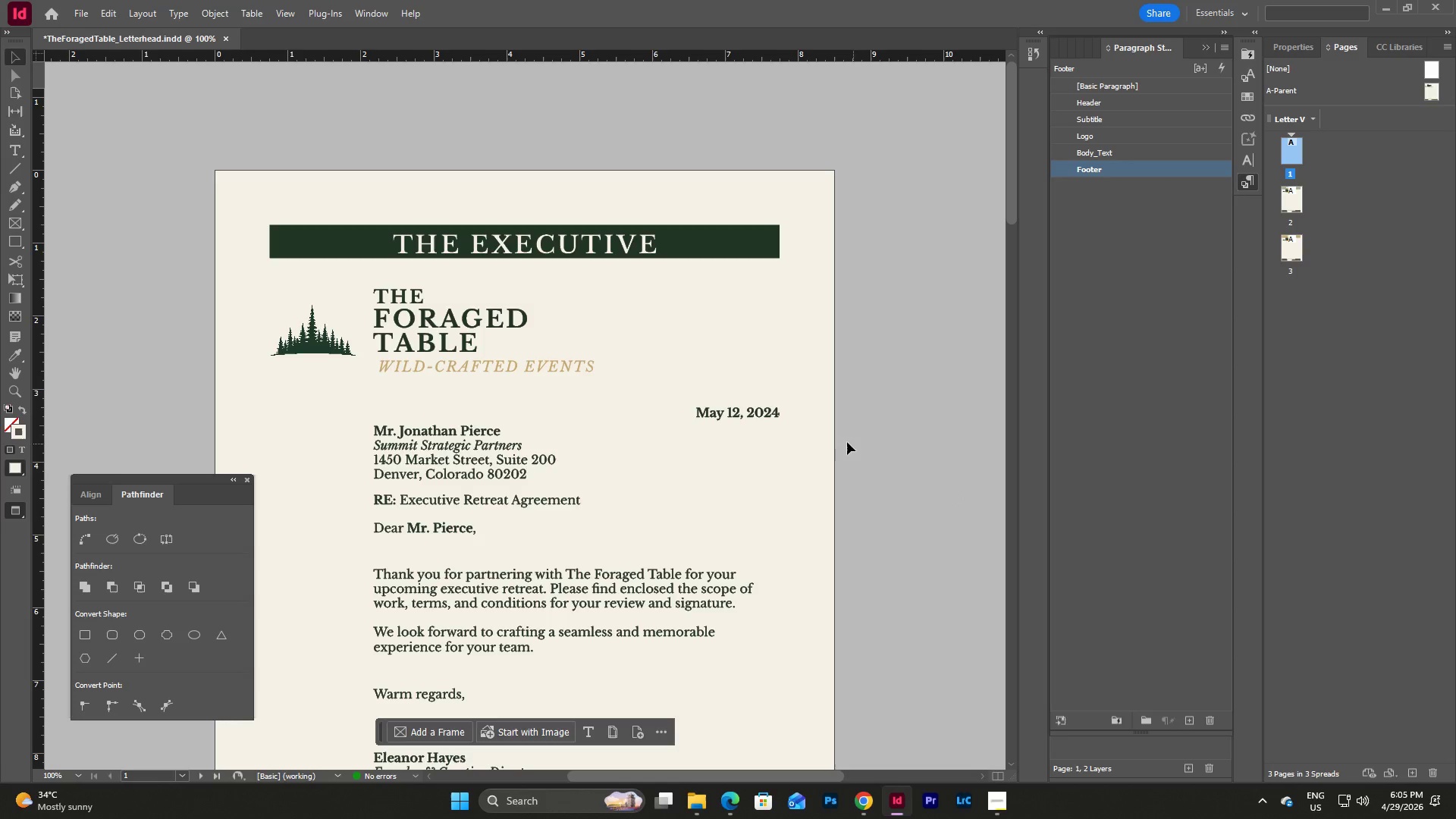 
scroll: coordinate [820, 435], scroll_direction: down, amount: 4.0
 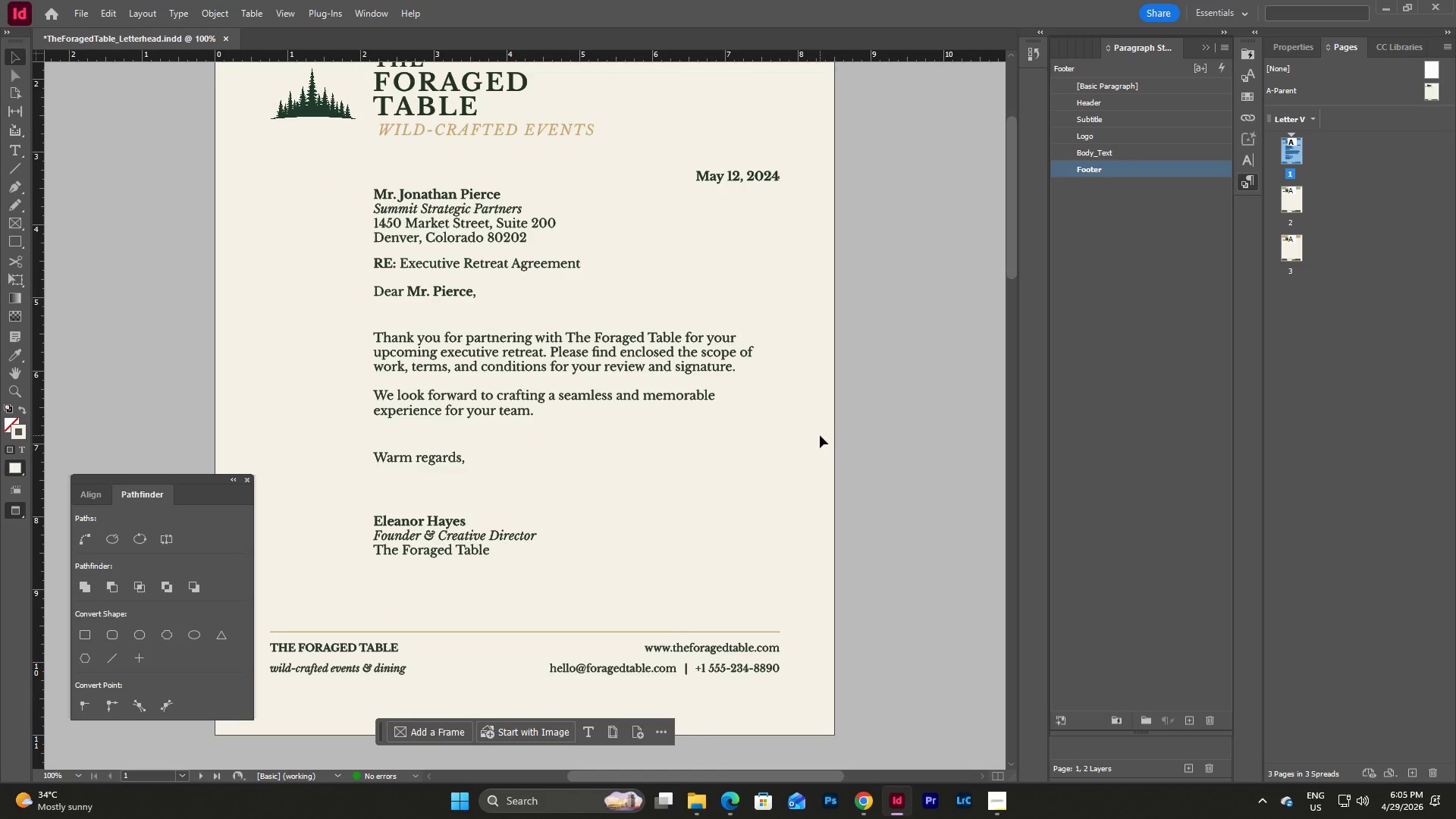 
scroll: coordinate [820, 435], scroll_direction: up, amount: 1.0
 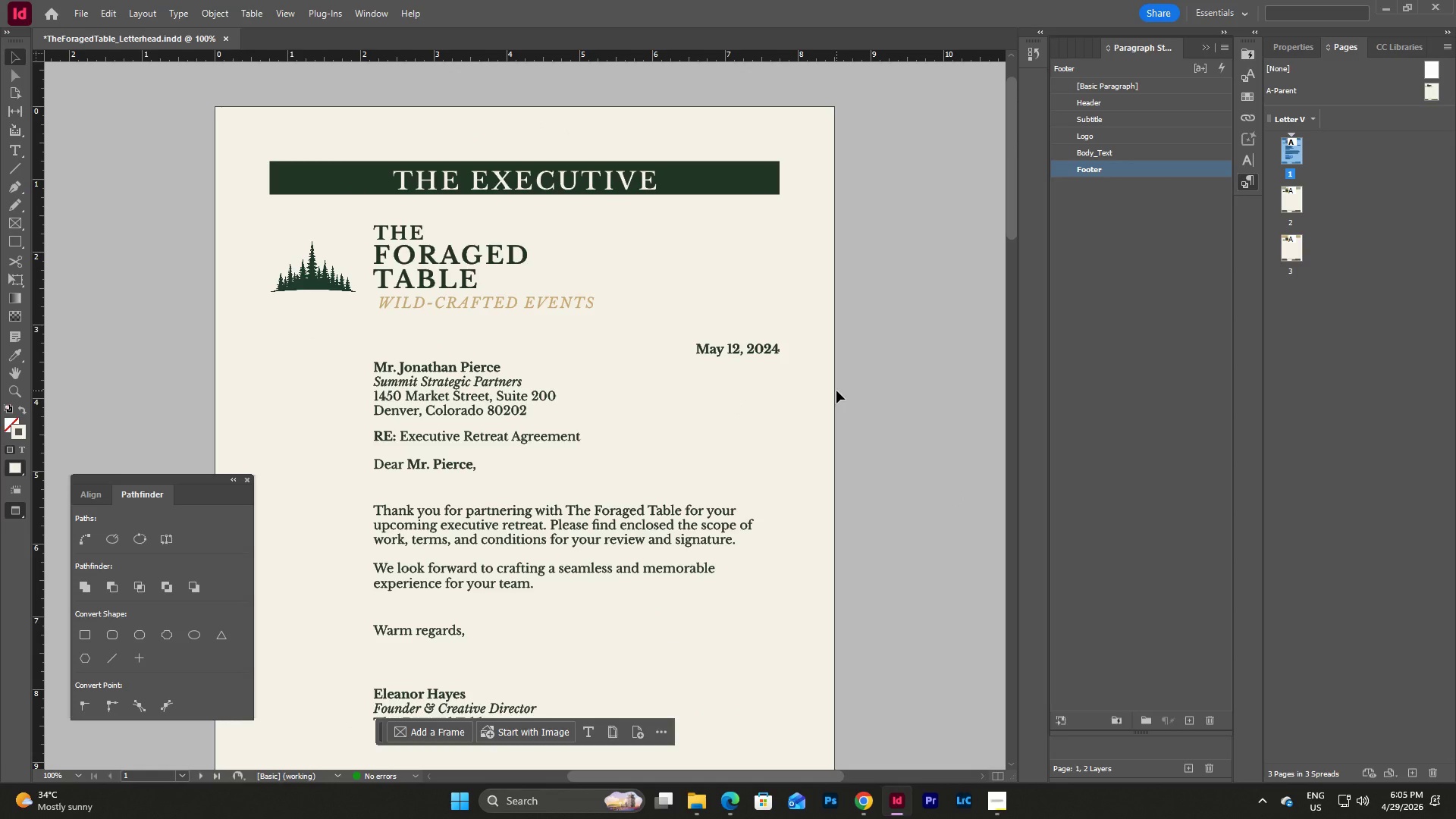 
wait(6.28)
 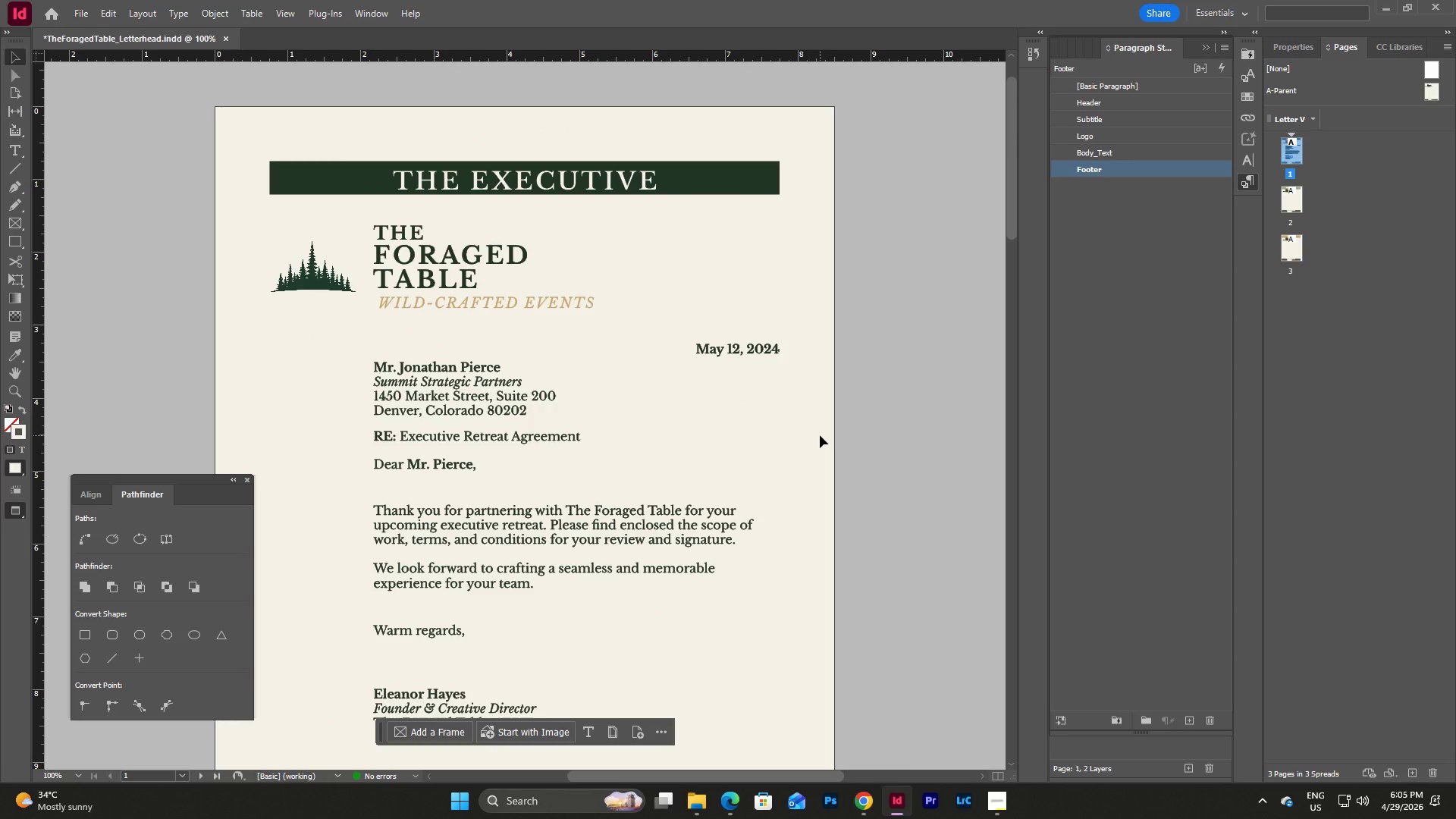 
left_click([740, 347])
 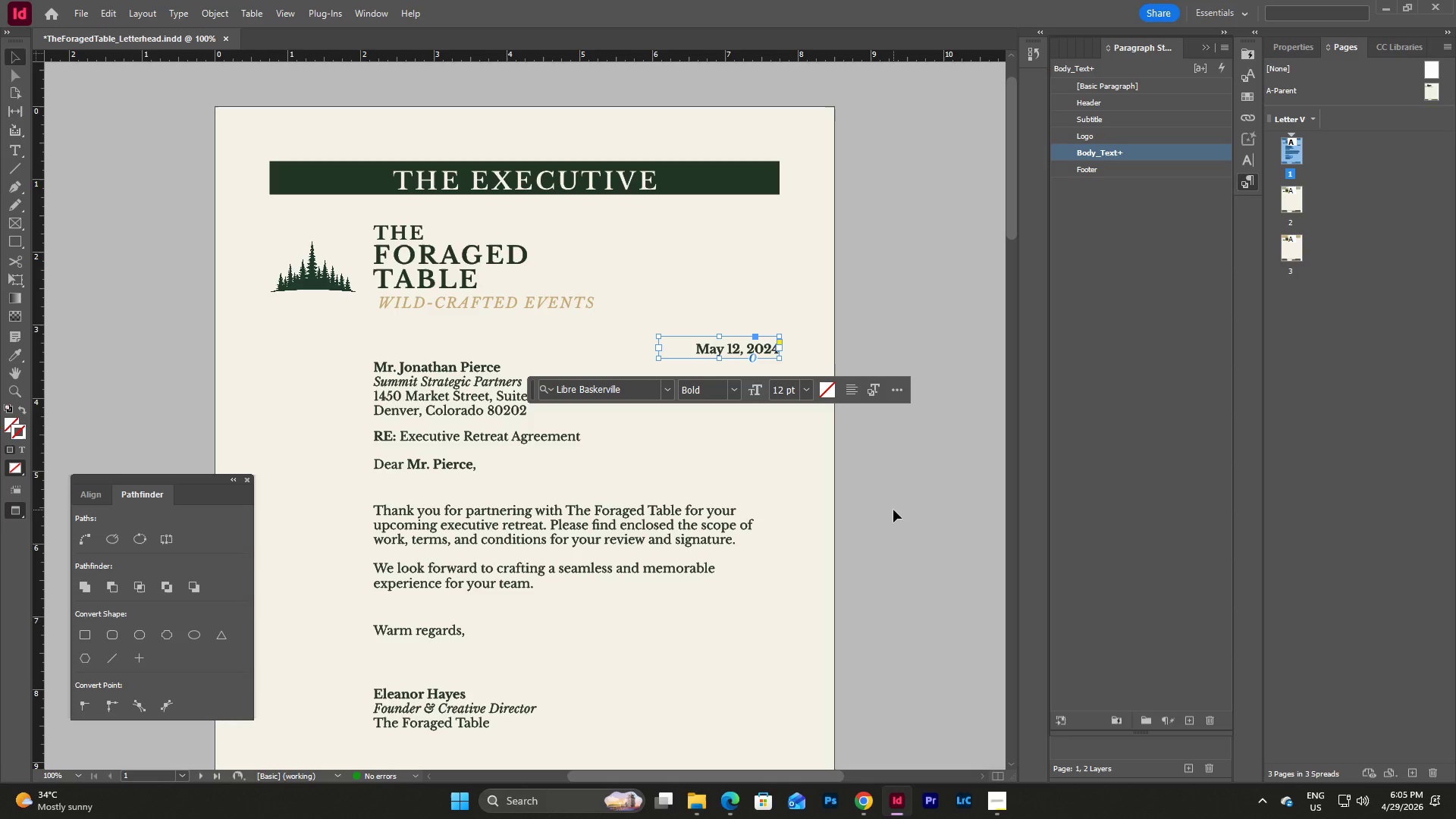 
left_click([893, 510])
 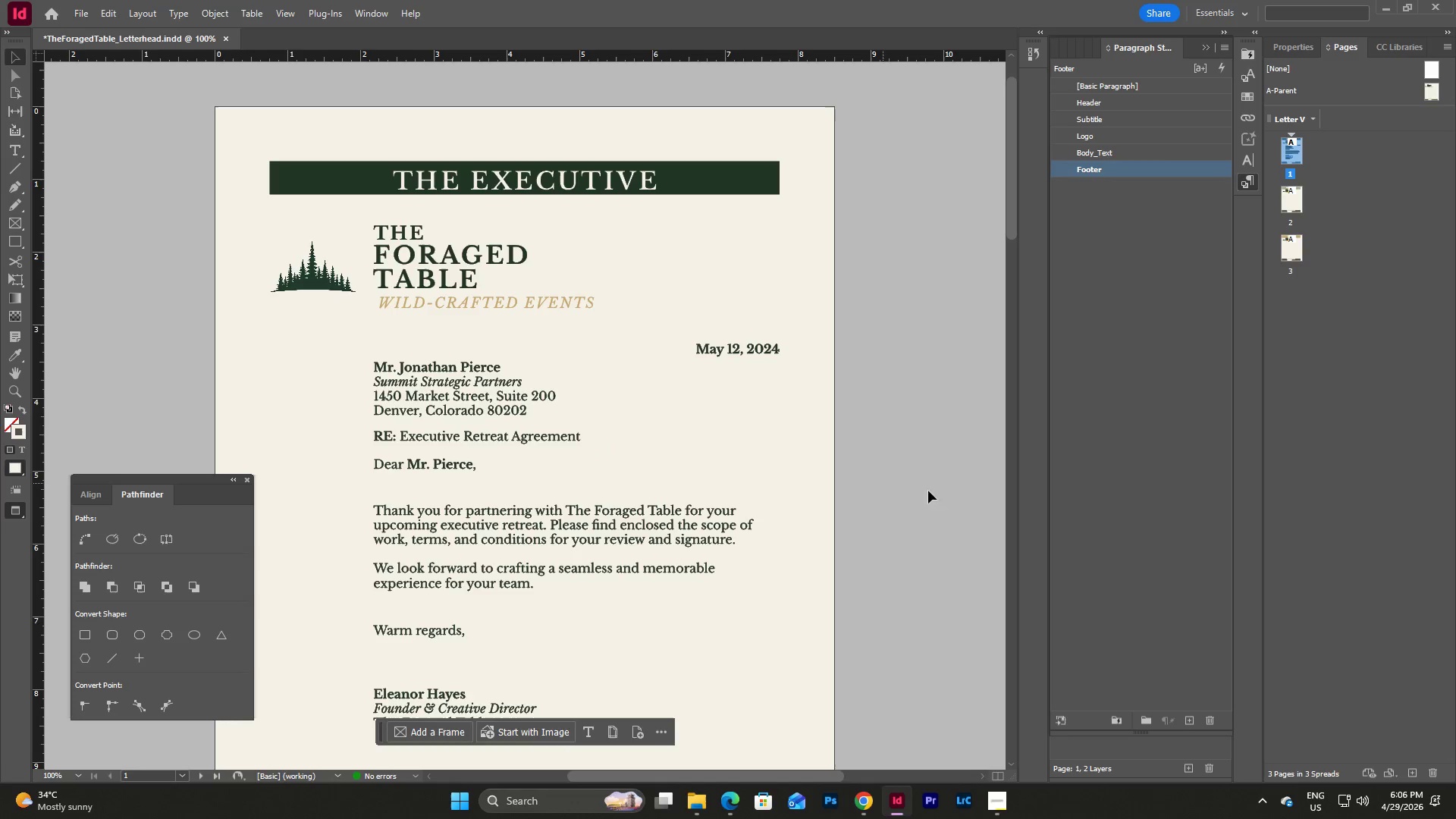 
scroll: coordinate [878, 469], scroll_direction: down, amount: 3.0
 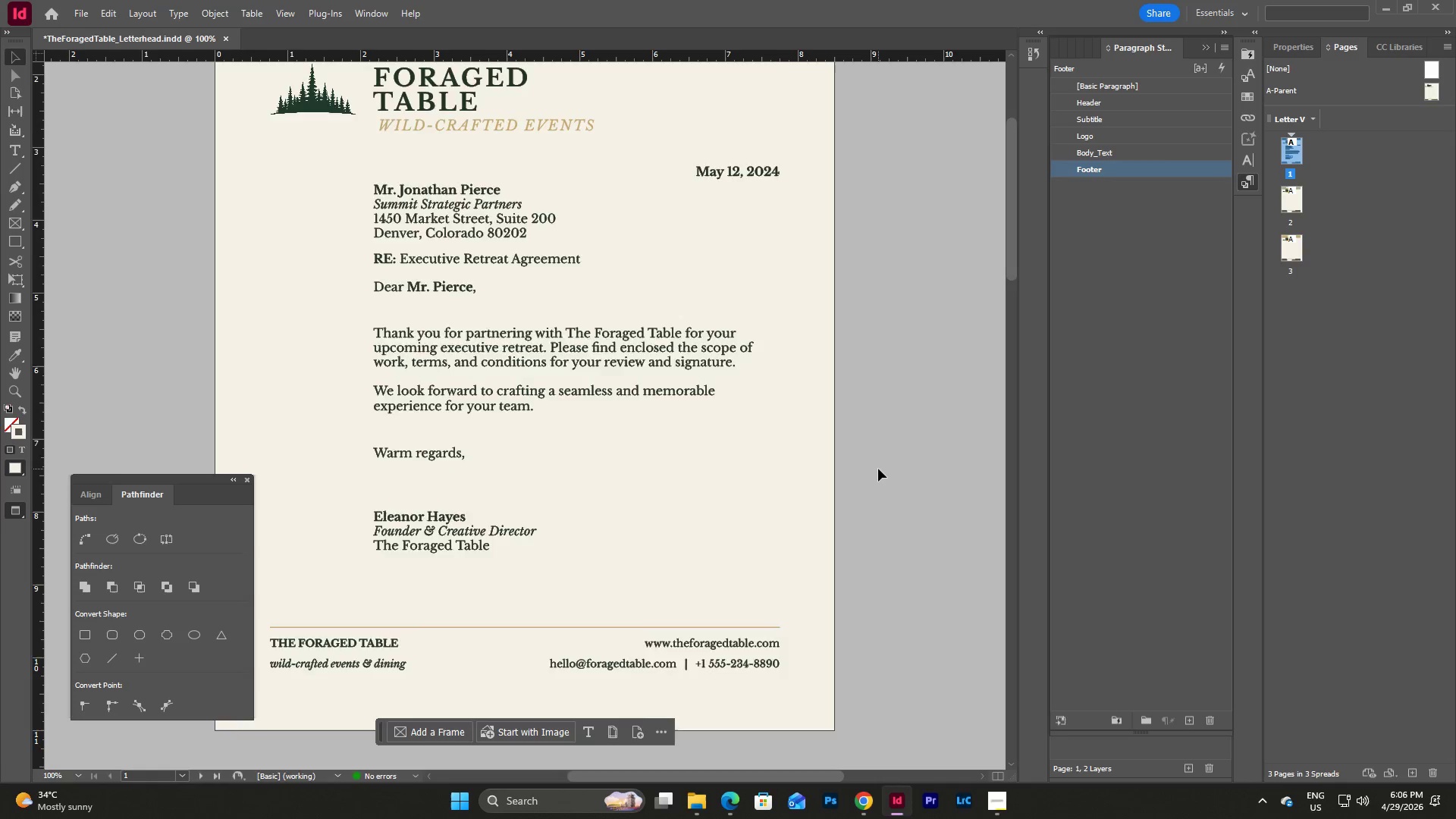 
scroll: coordinate [878, 469], scroll_direction: up, amount: 1.0
 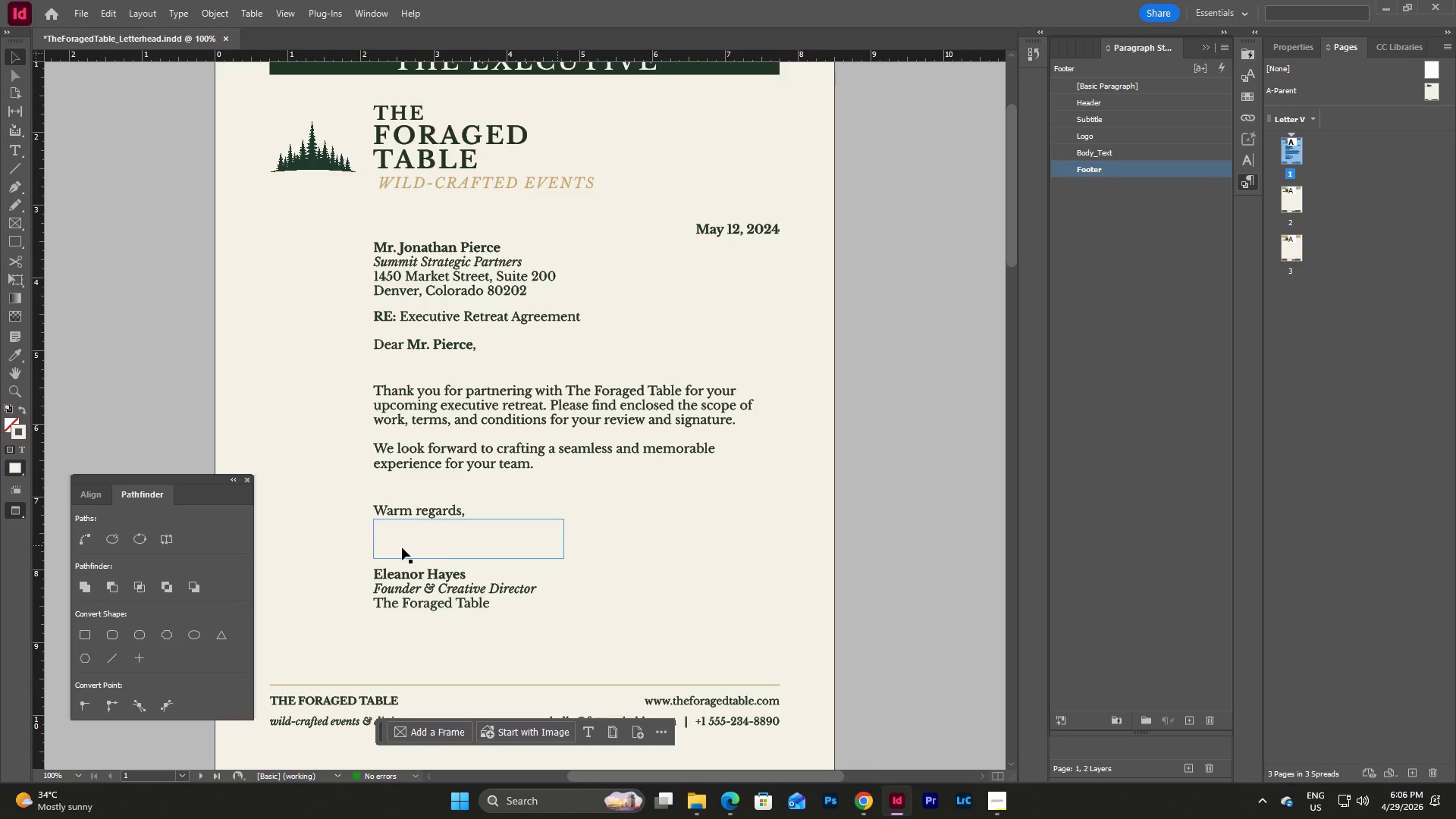 
left_click([334, 717])
 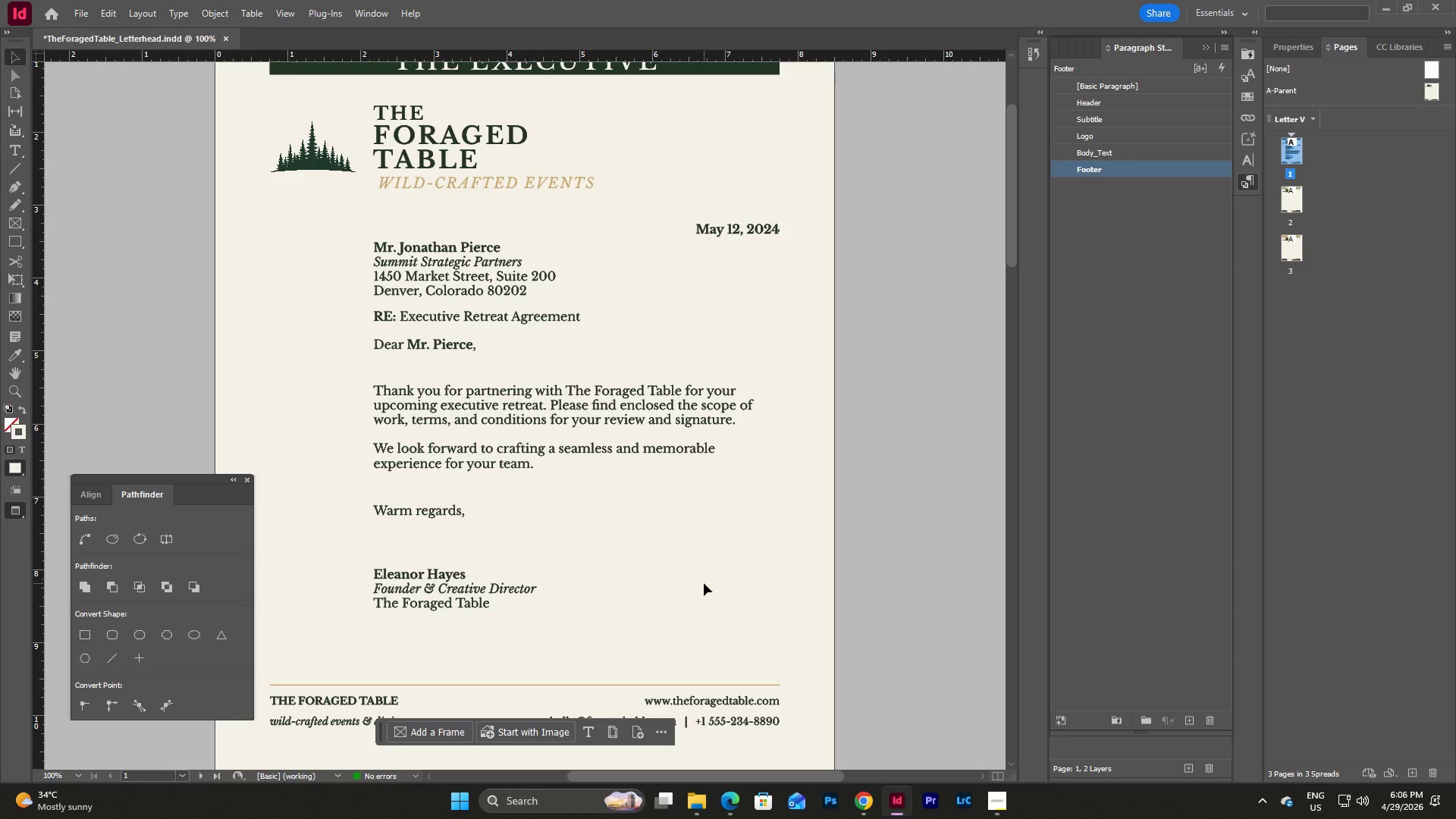 
wait(6.28)
 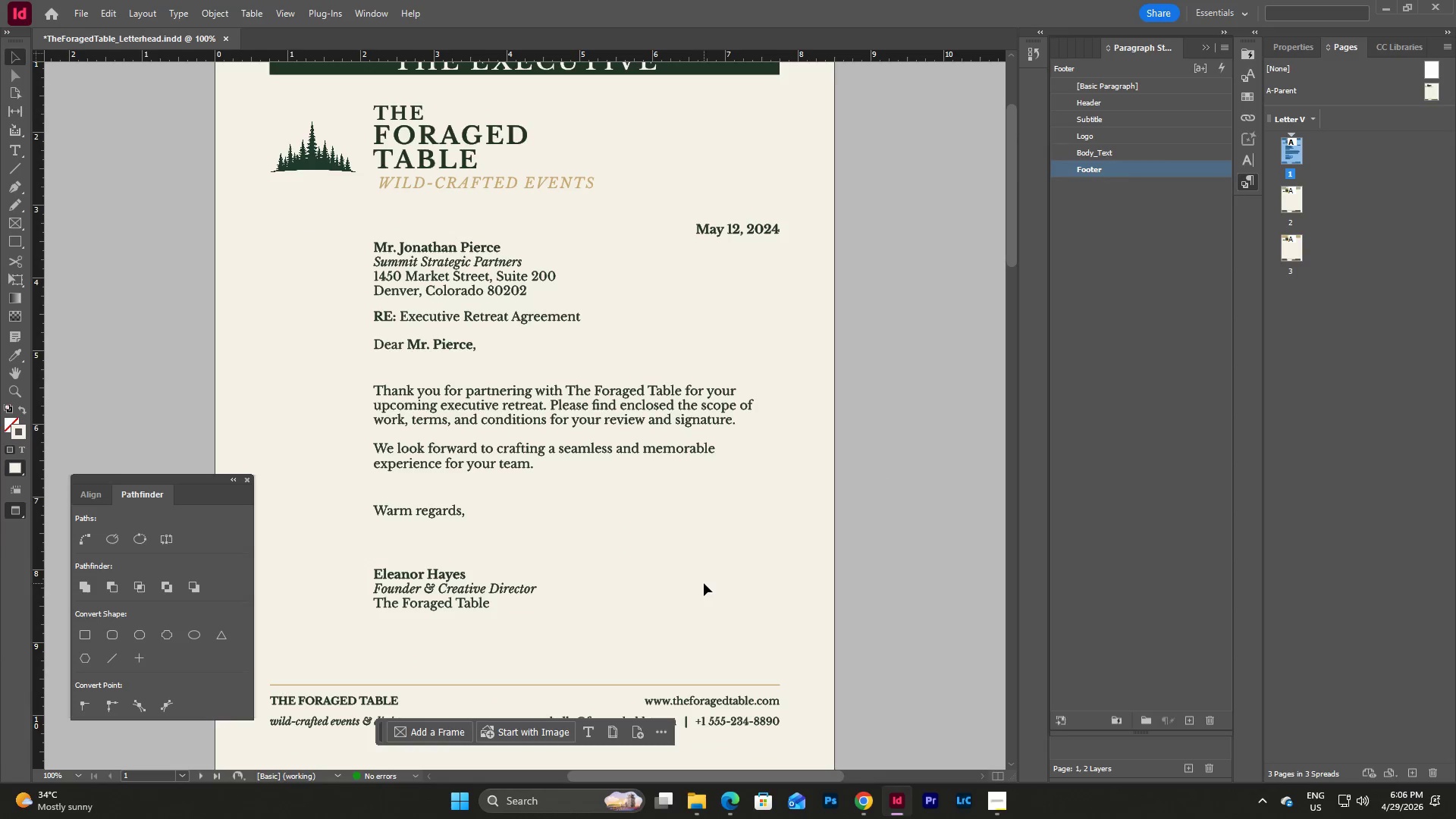 
scroll: coordinate [703, 583], scroll_direction: up, amount: 3.0
 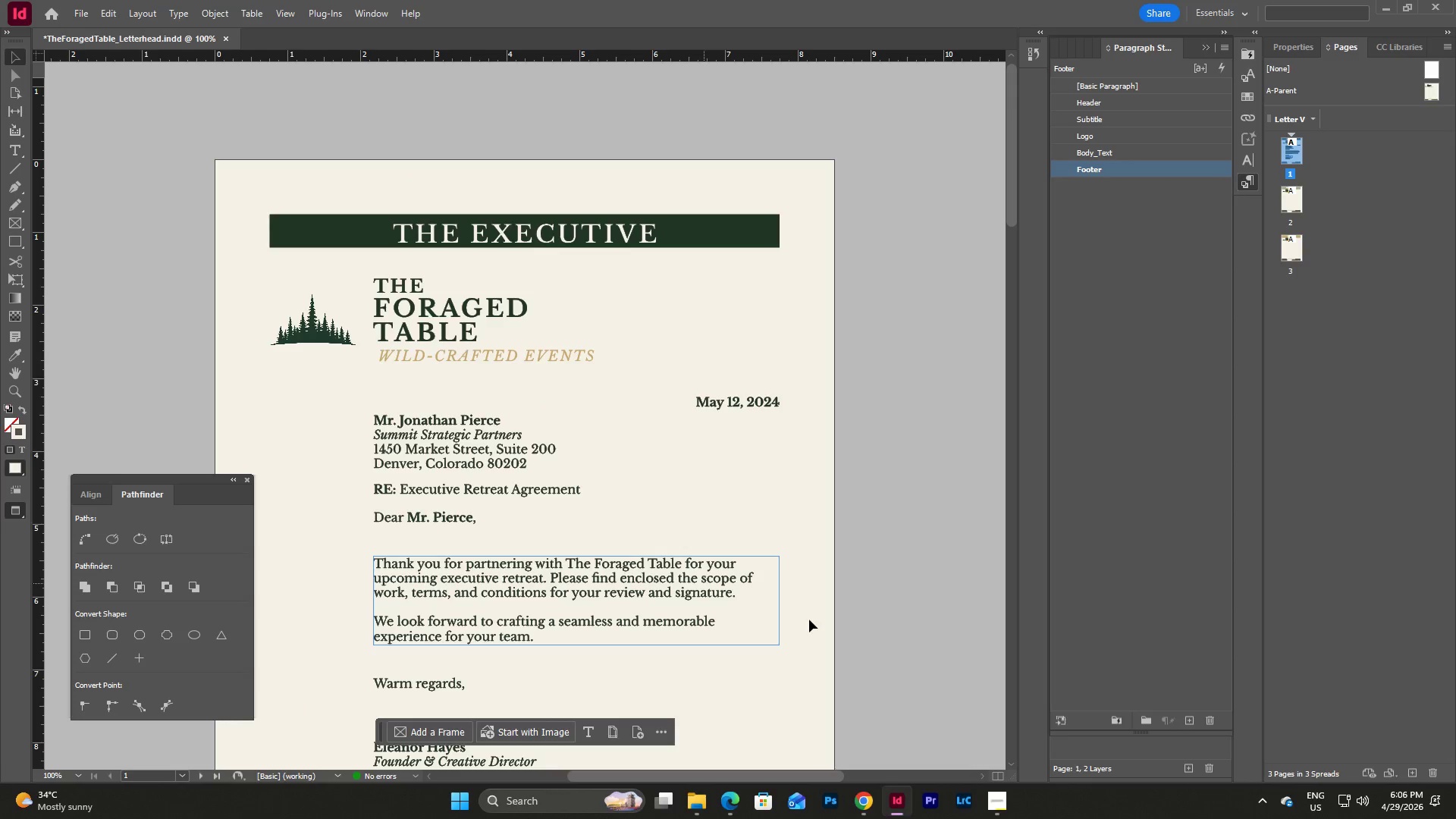 
scroll: coordinate [836, 628], scroll_direction: down, amount: 2.0
 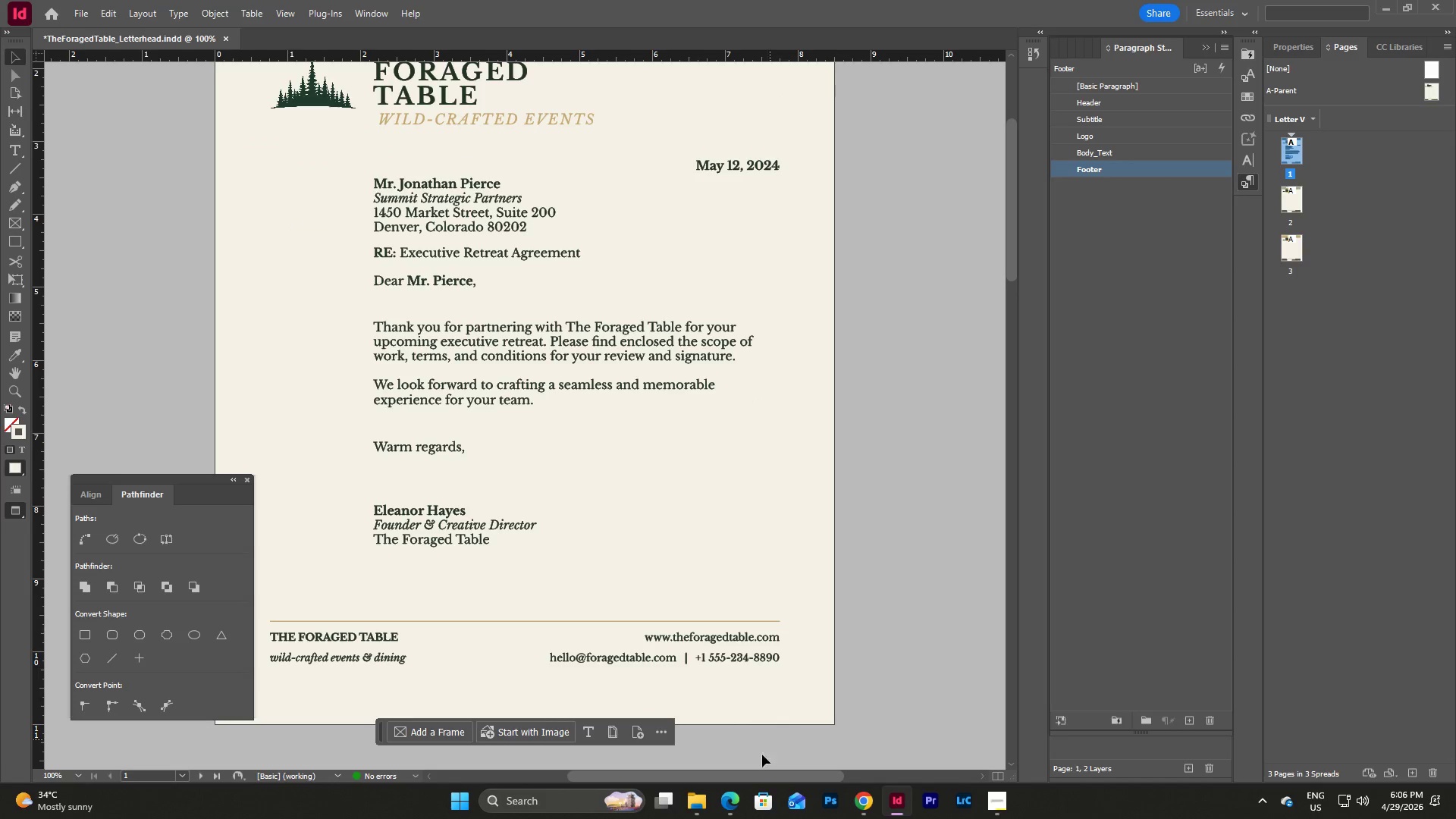 
left_click([700, 799])
 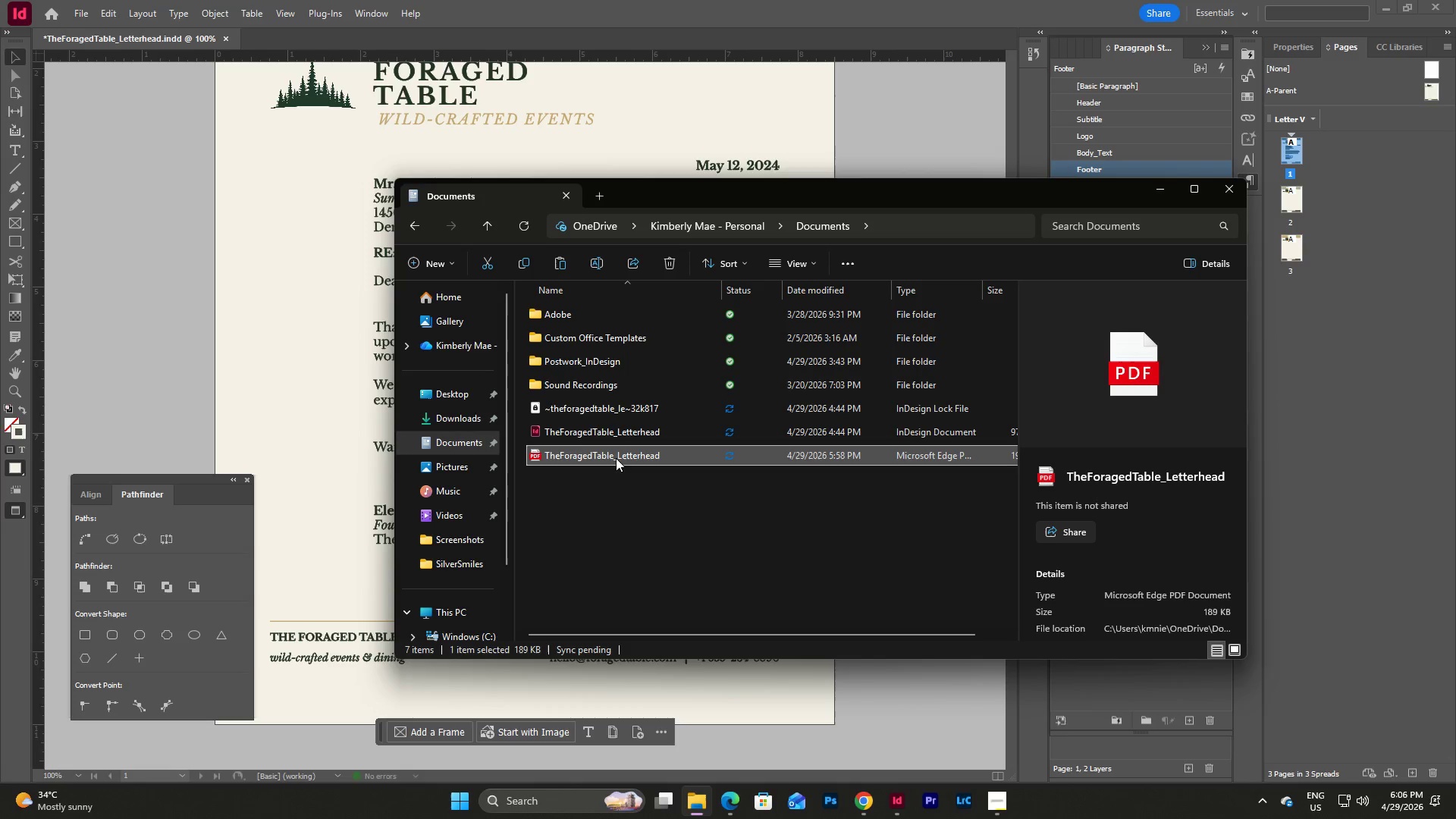 
double_click([616, 458])
 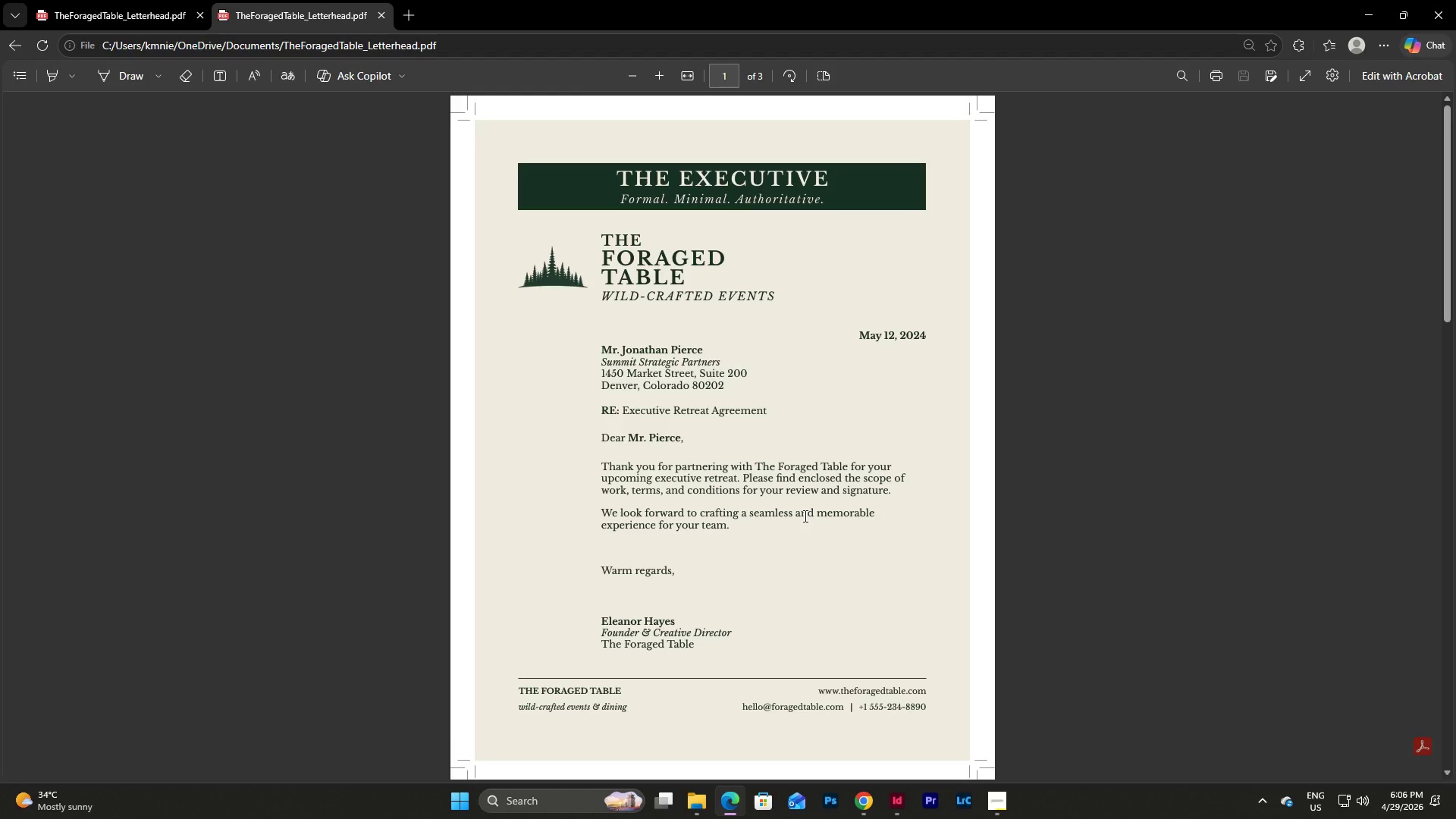 
scroll: coordinate [804, 516], scroll_direction: up, amount: 1.0
 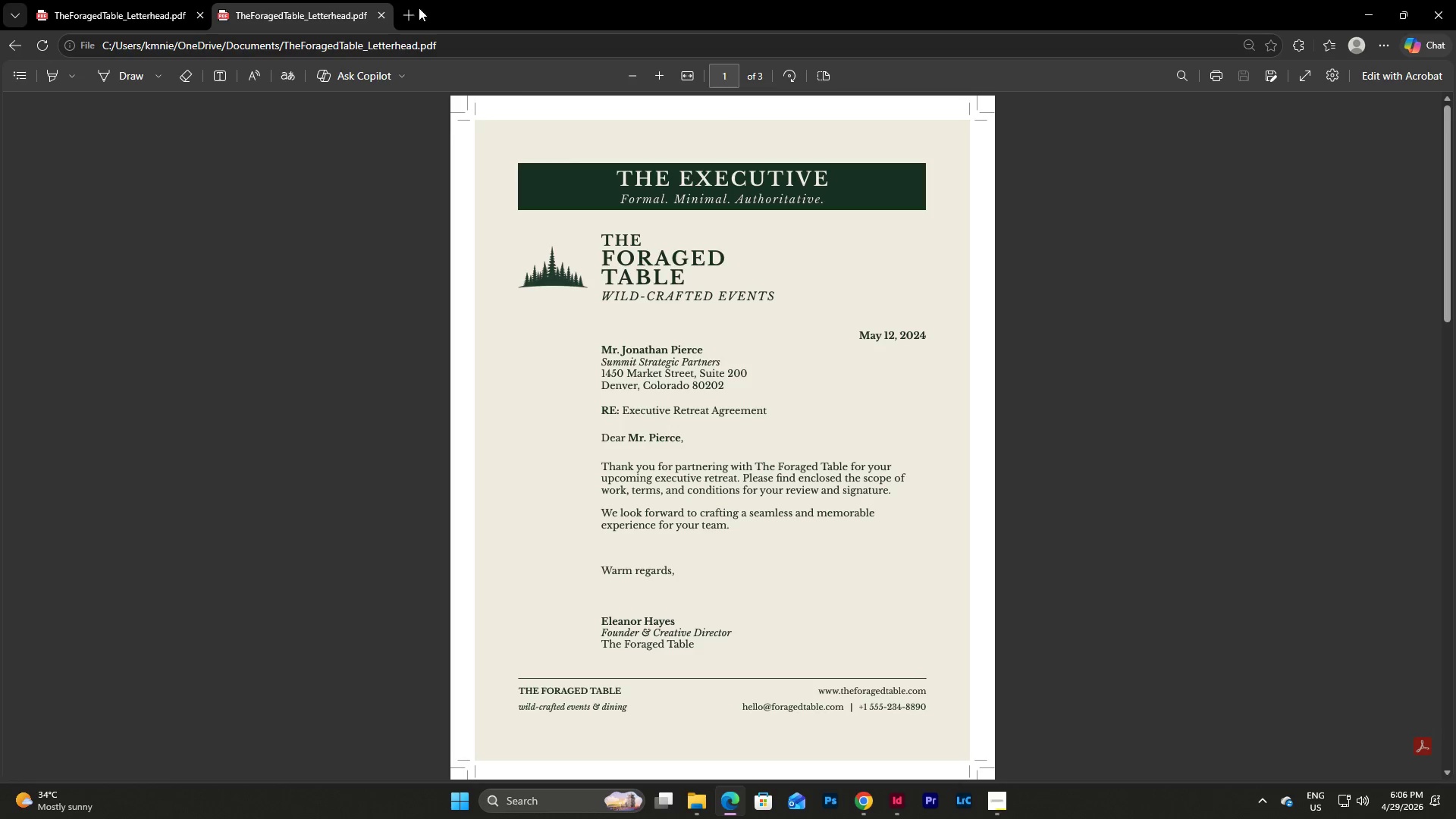 
left_click([1455, 0])
 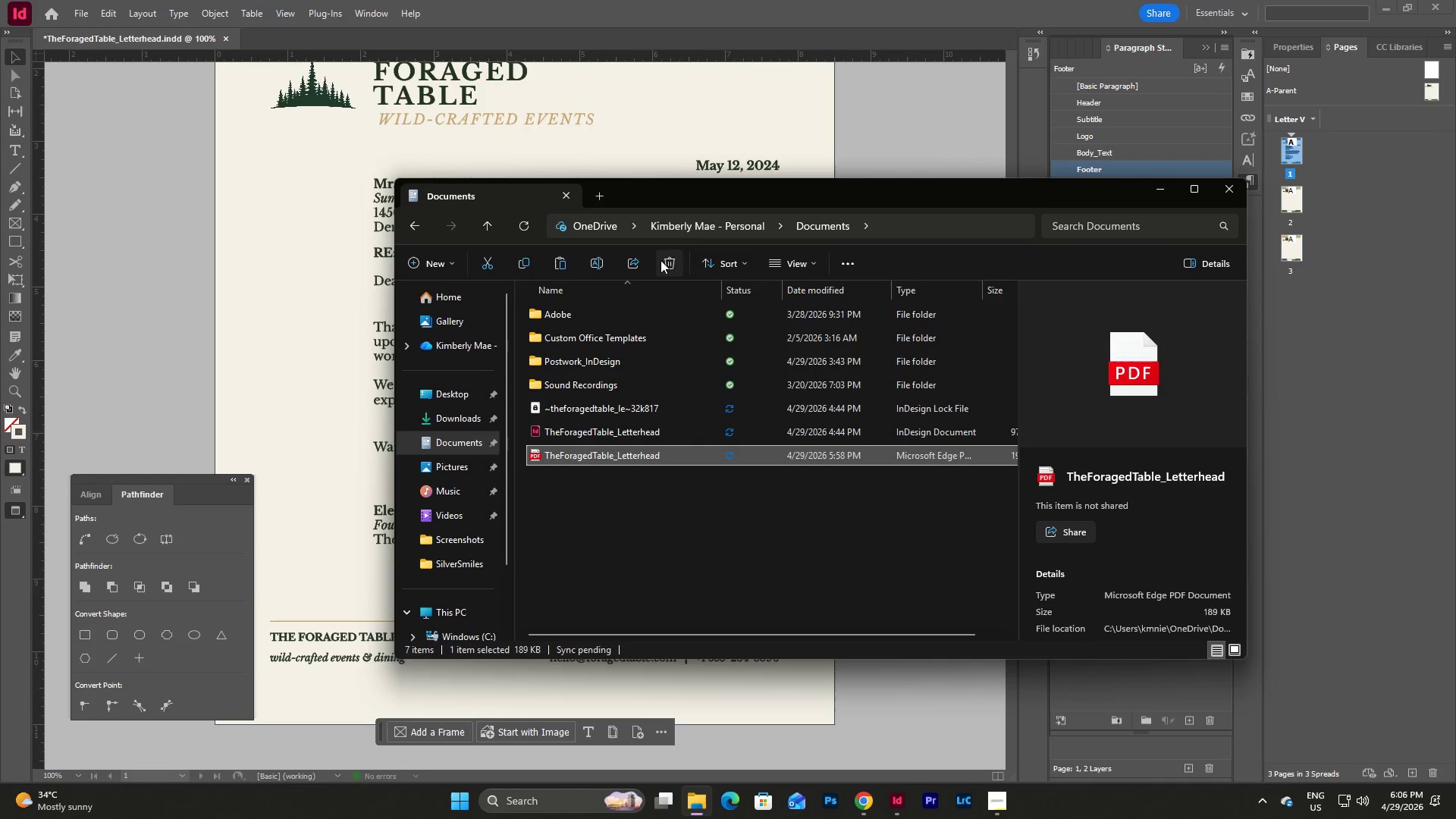 
left_click([671, 263])
 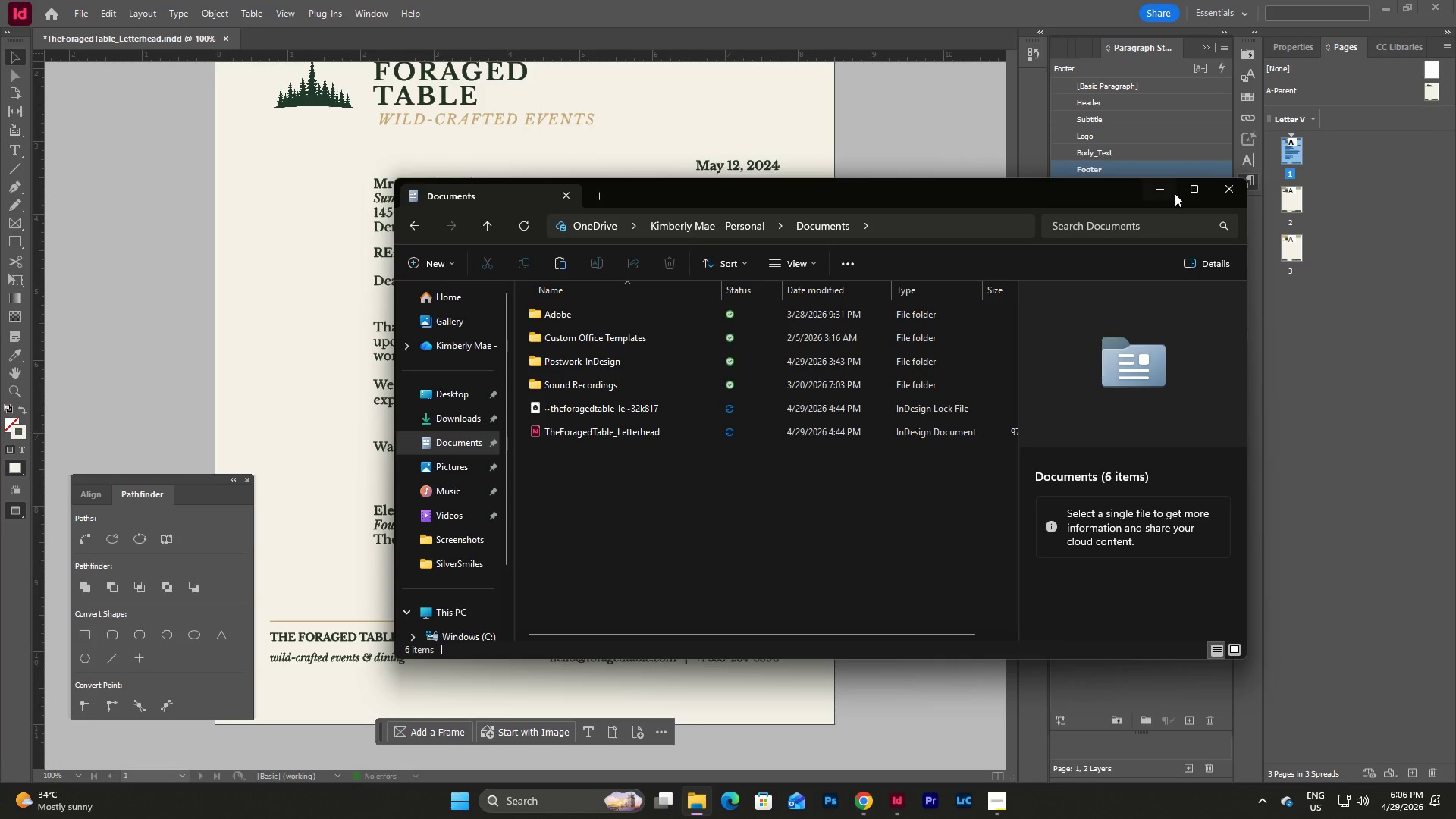 
left_click([1160, 188])
 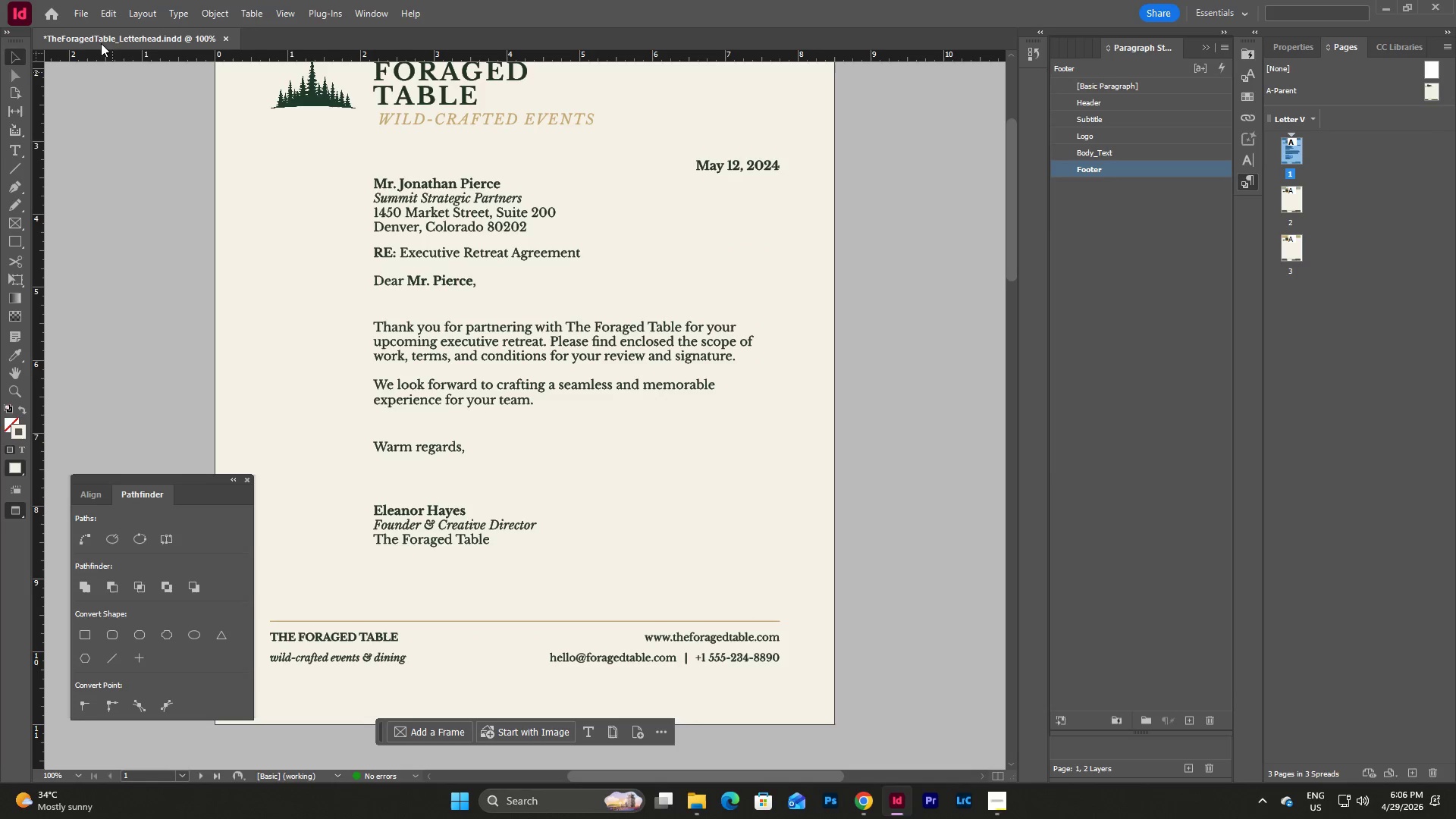 
left_click([84, 9])
 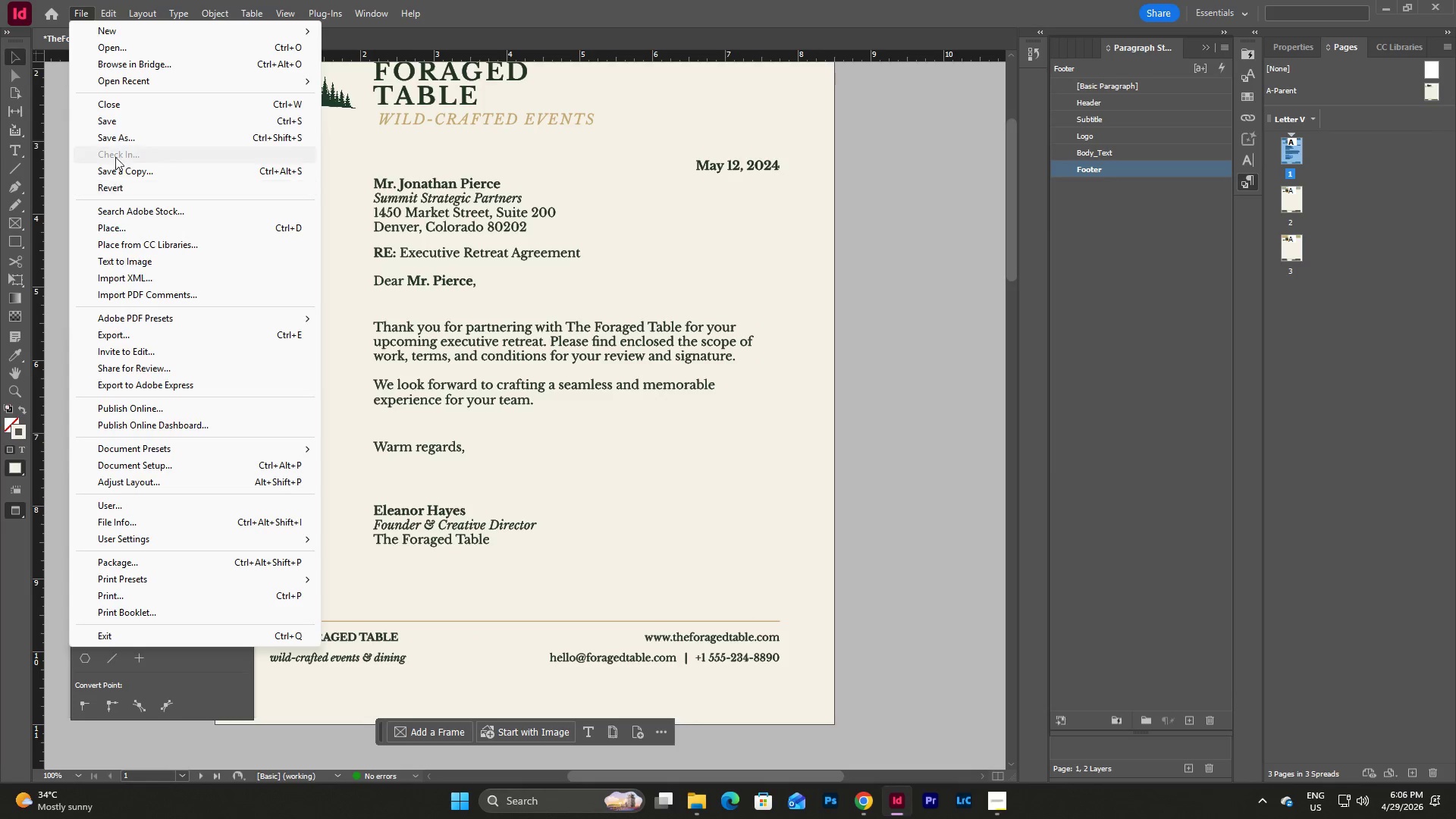 
left_click([118, 121])
 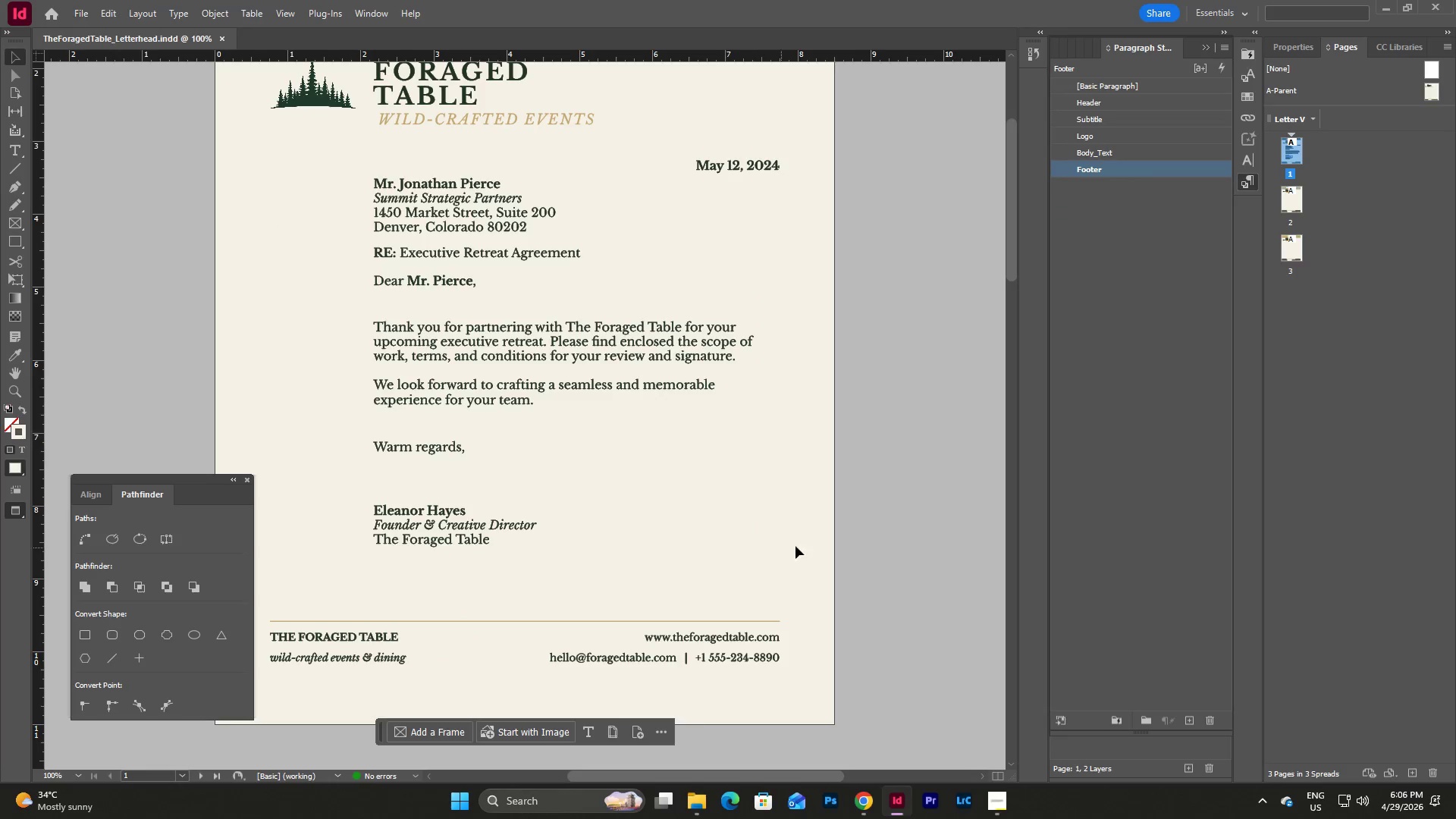 
scroll: coordinate [819, 533], scroll_direction: up, amount: 3.0
 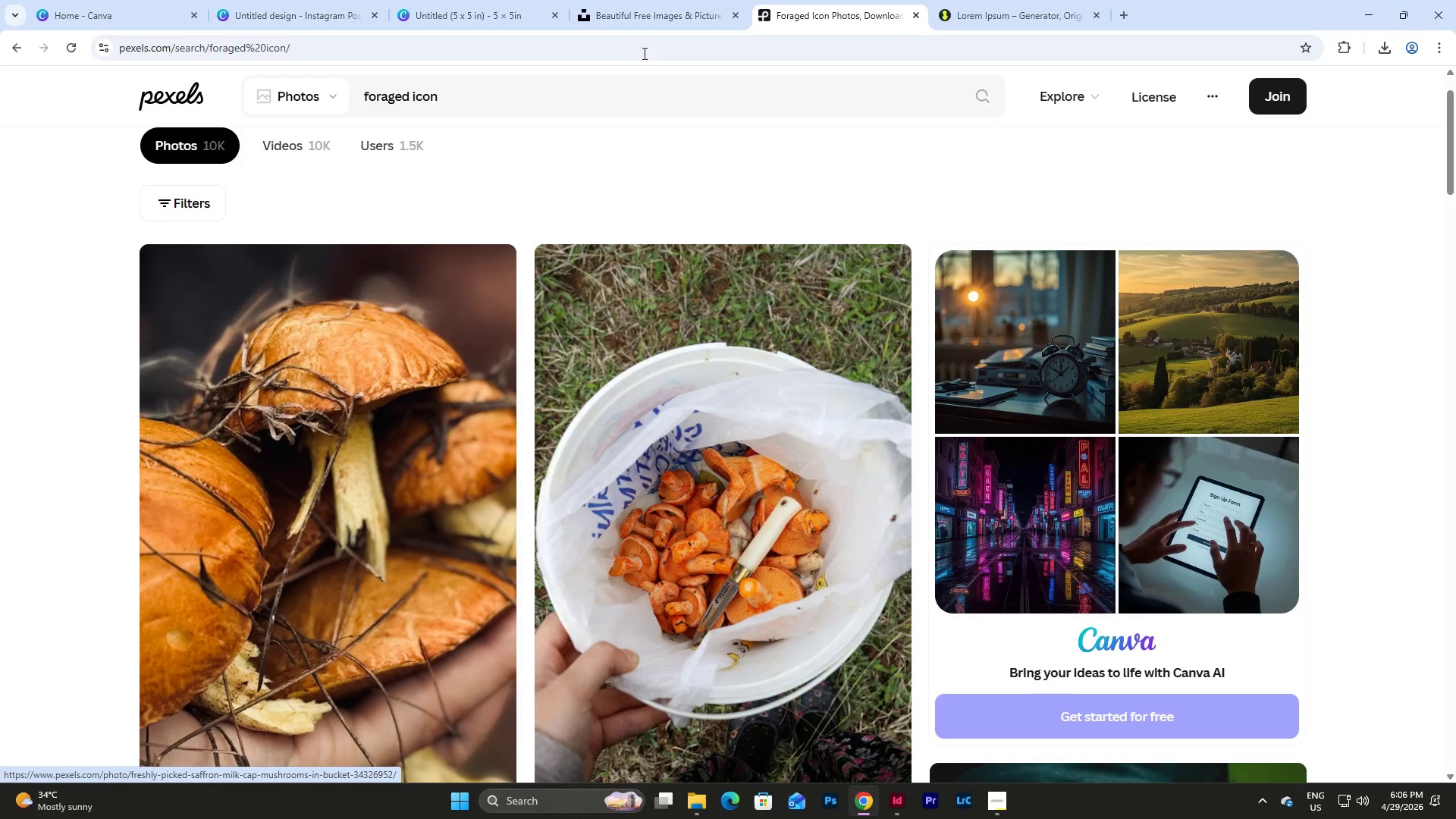 
left_click([504, 0])
 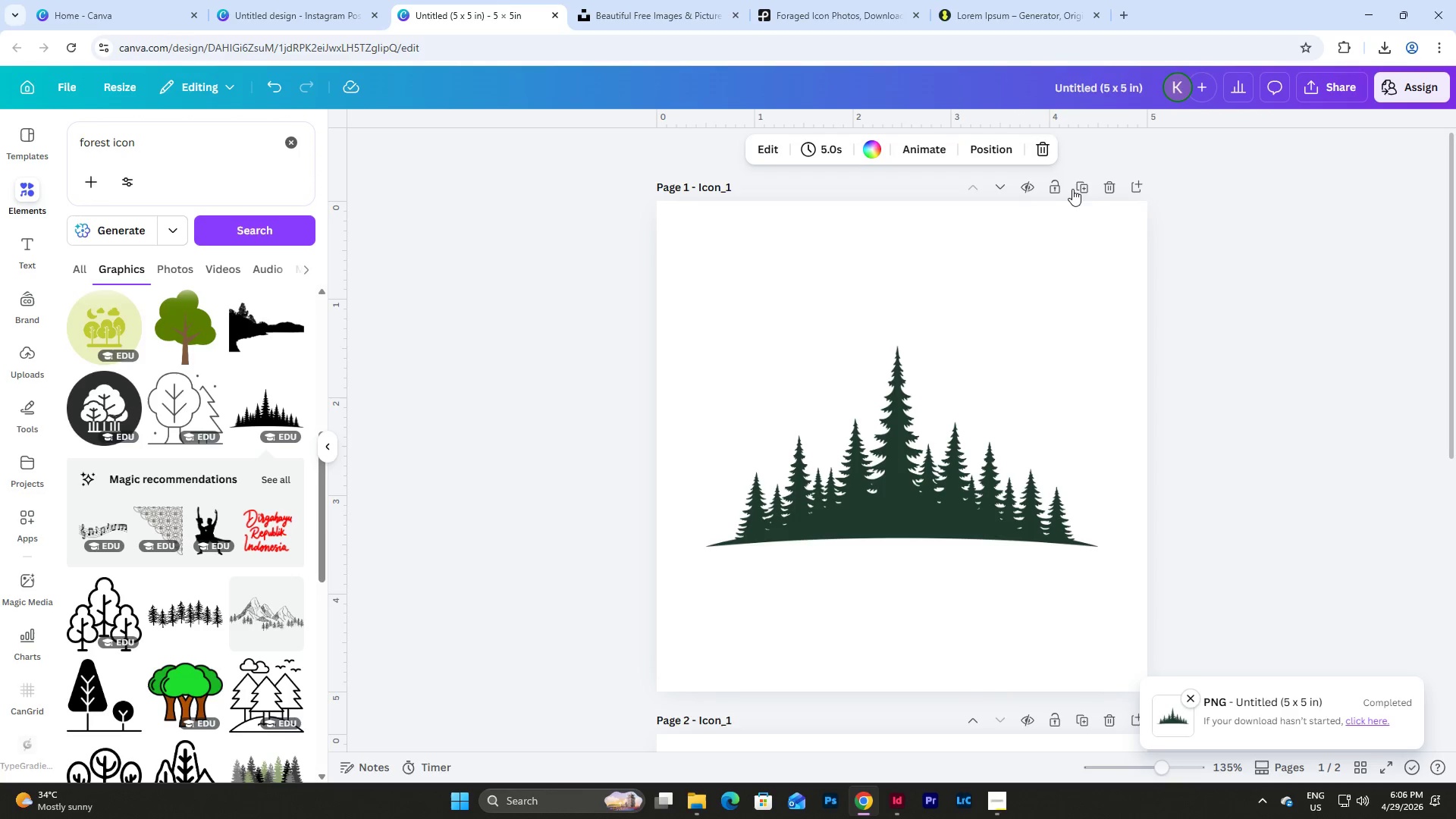 
left_click([1074, 186])
 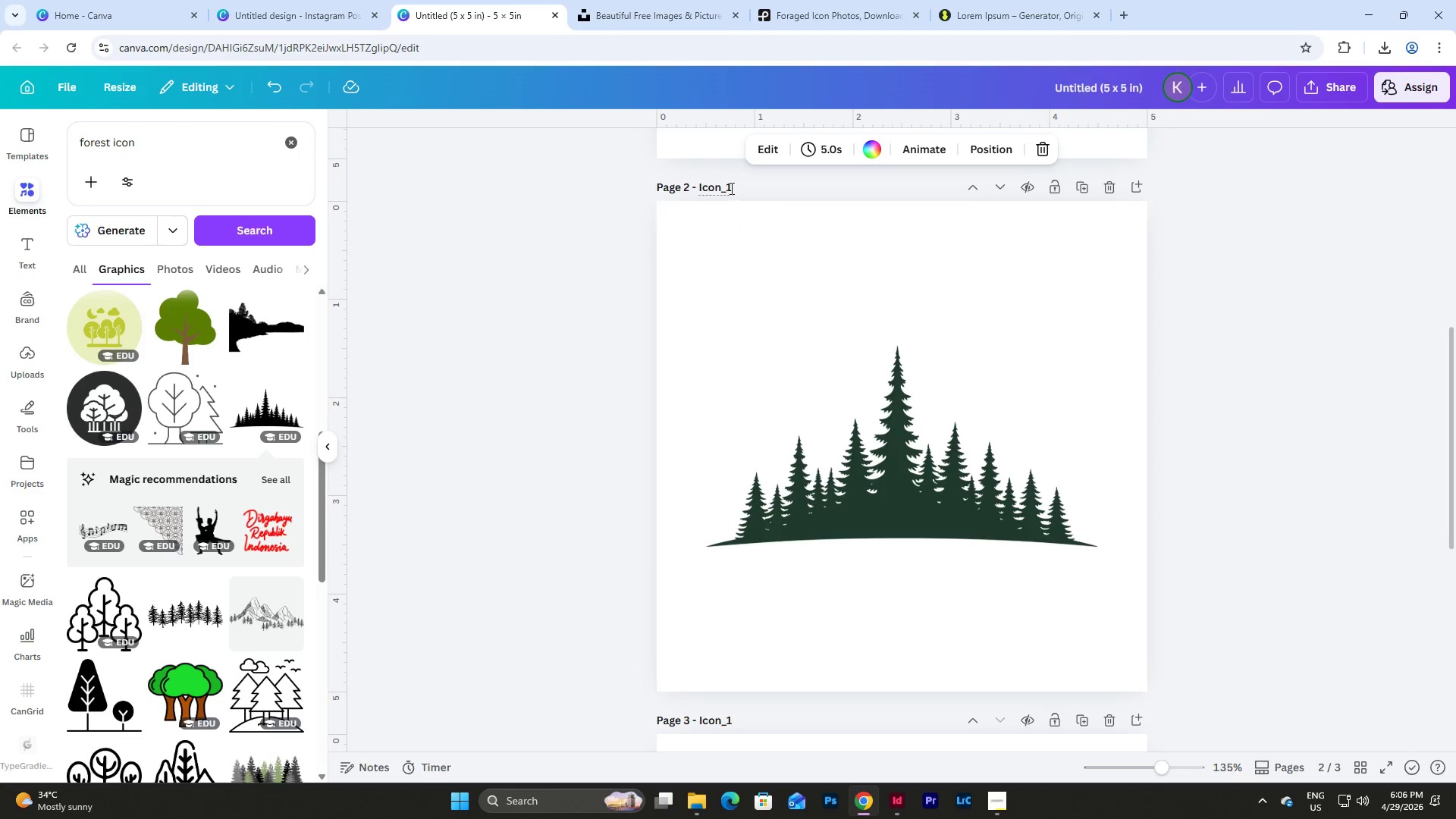 
left_click_drag(start_coordinate=[727, 187], to_coordinate=[811, 196])
 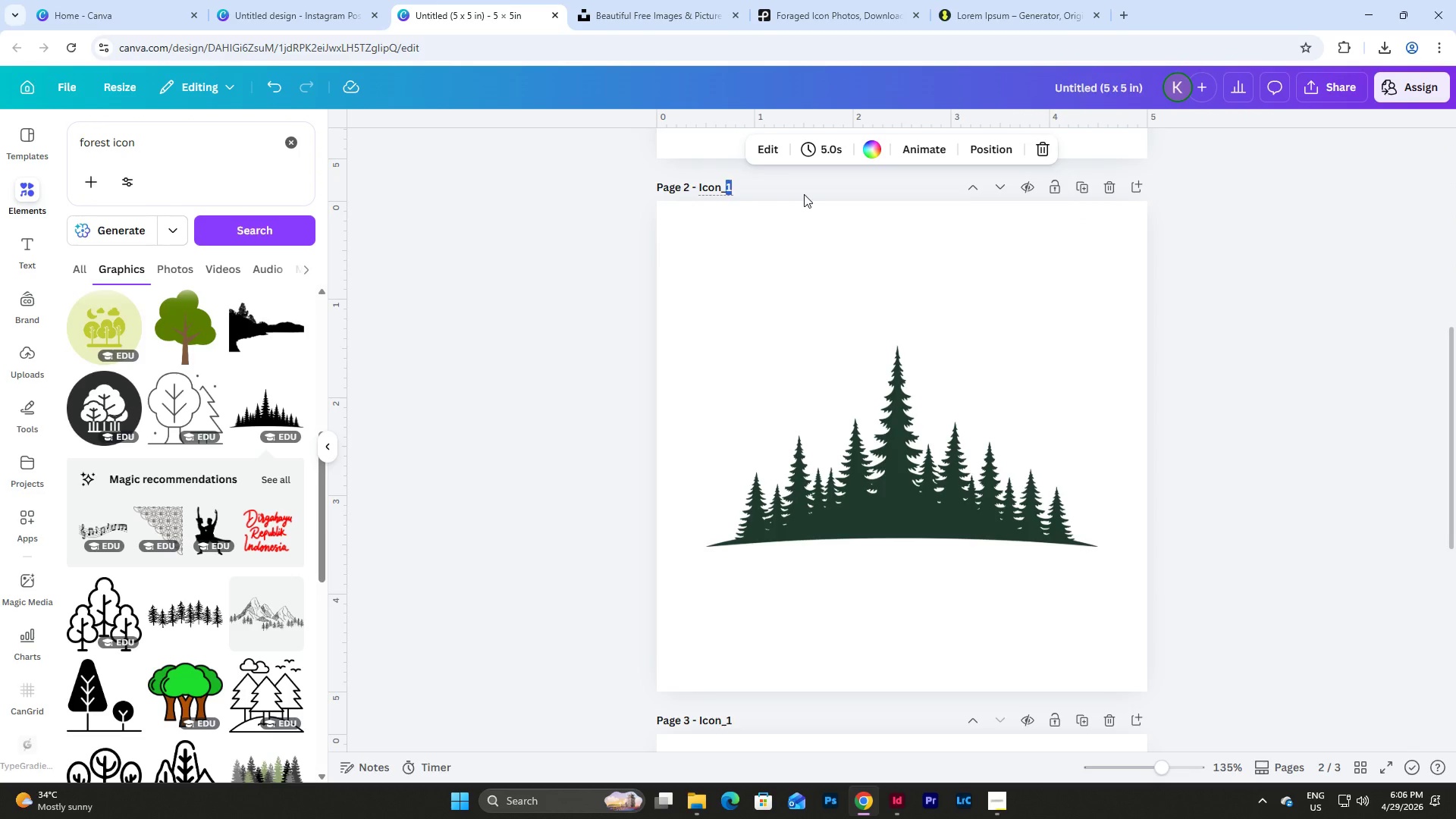 
key(Numpad2)
 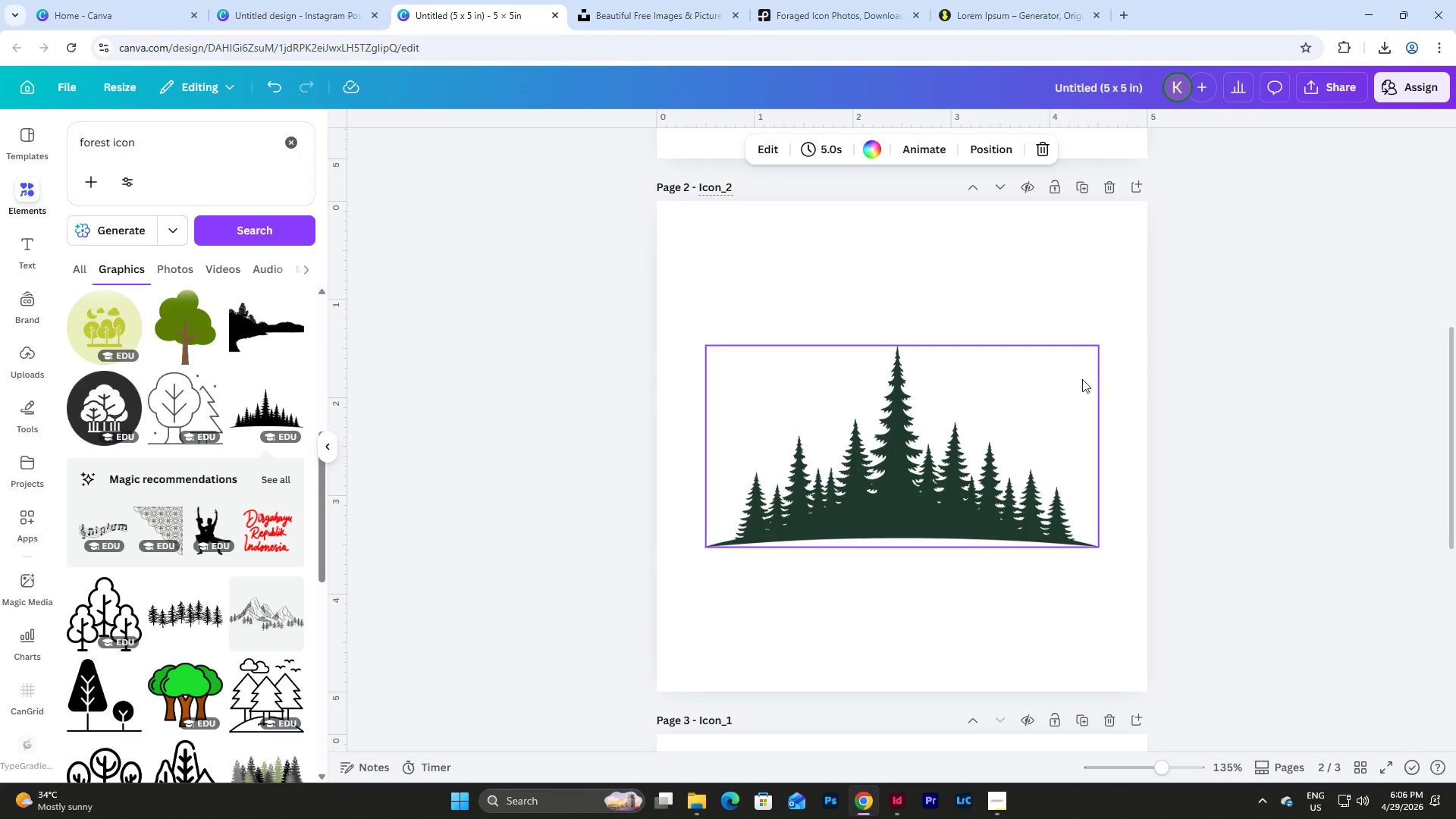 
left_click([1034, 406])
 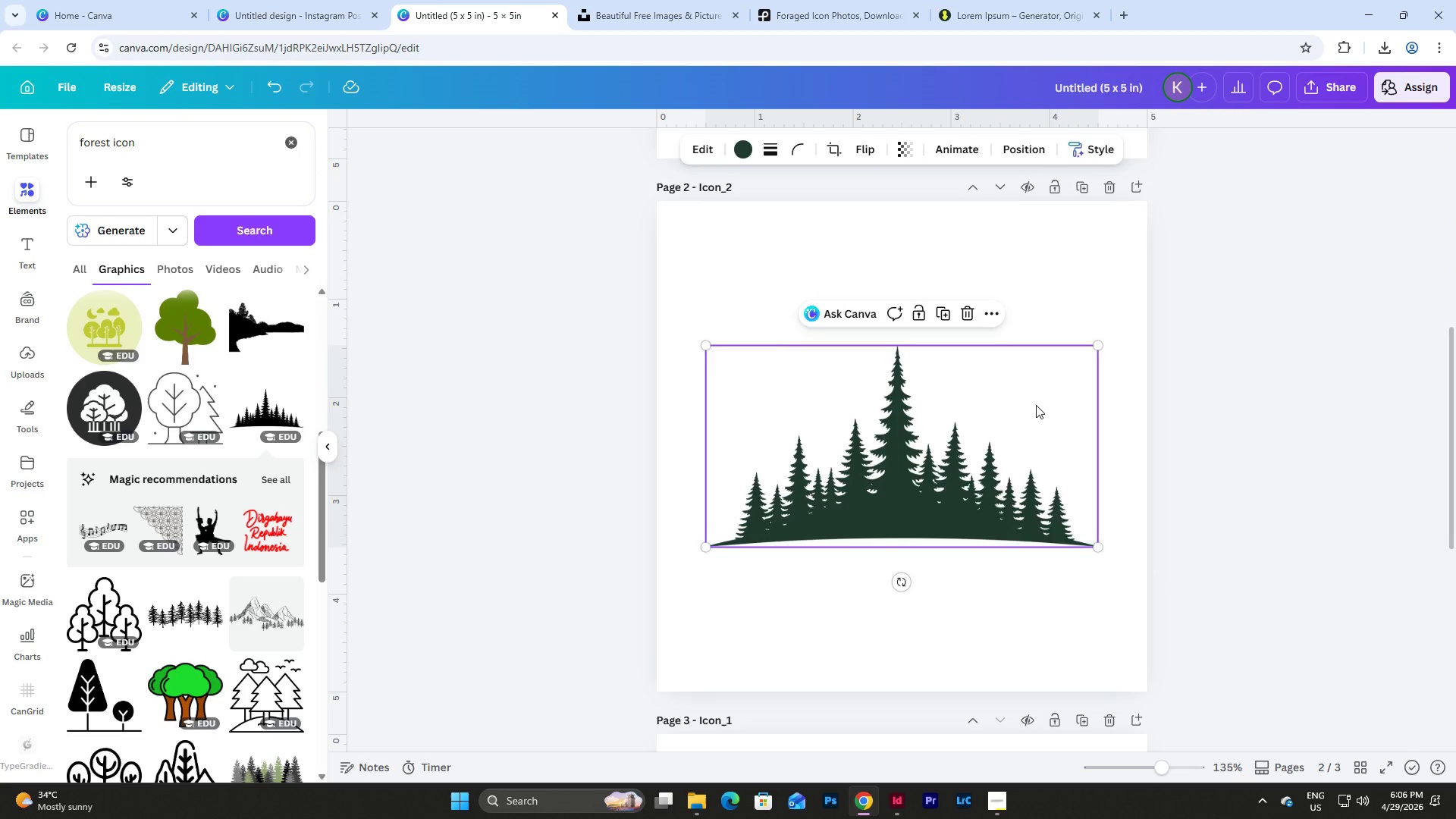 
key(Backspace)
 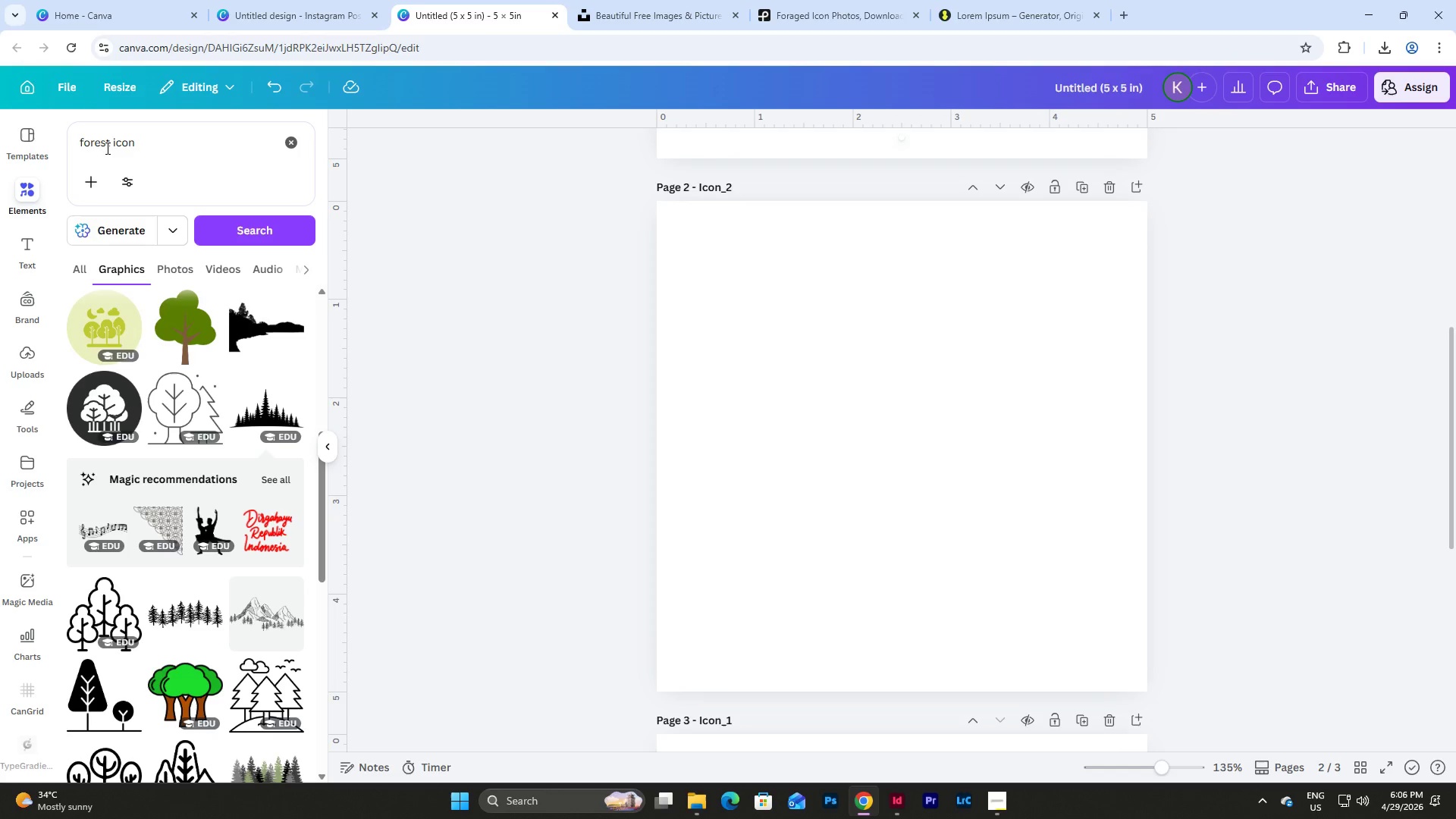 
left_click_drag(start_coordinate=[108, 147], to_coordinate=[24, 140])
 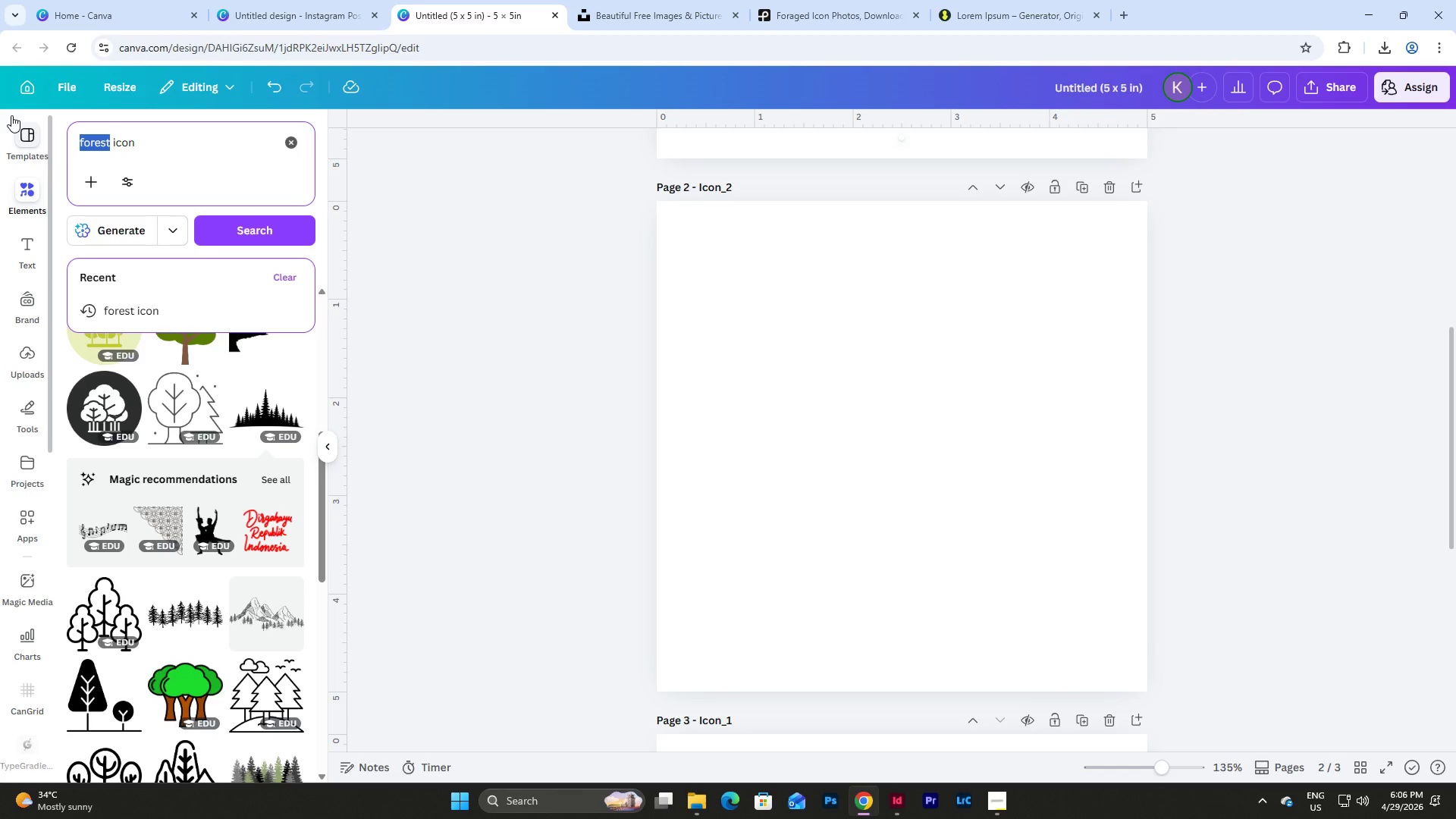 
type(signature)
 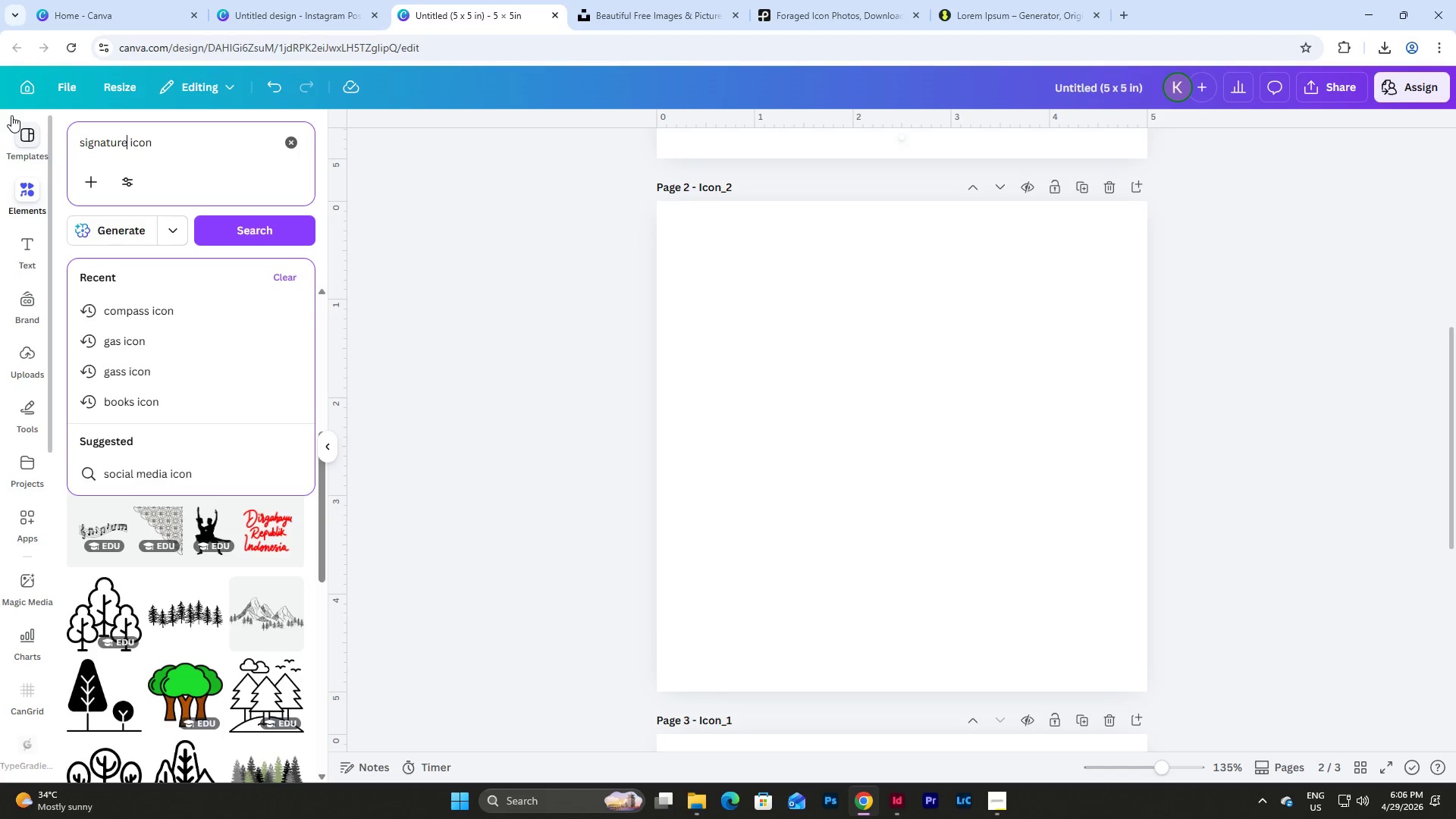 
key(Enter)
 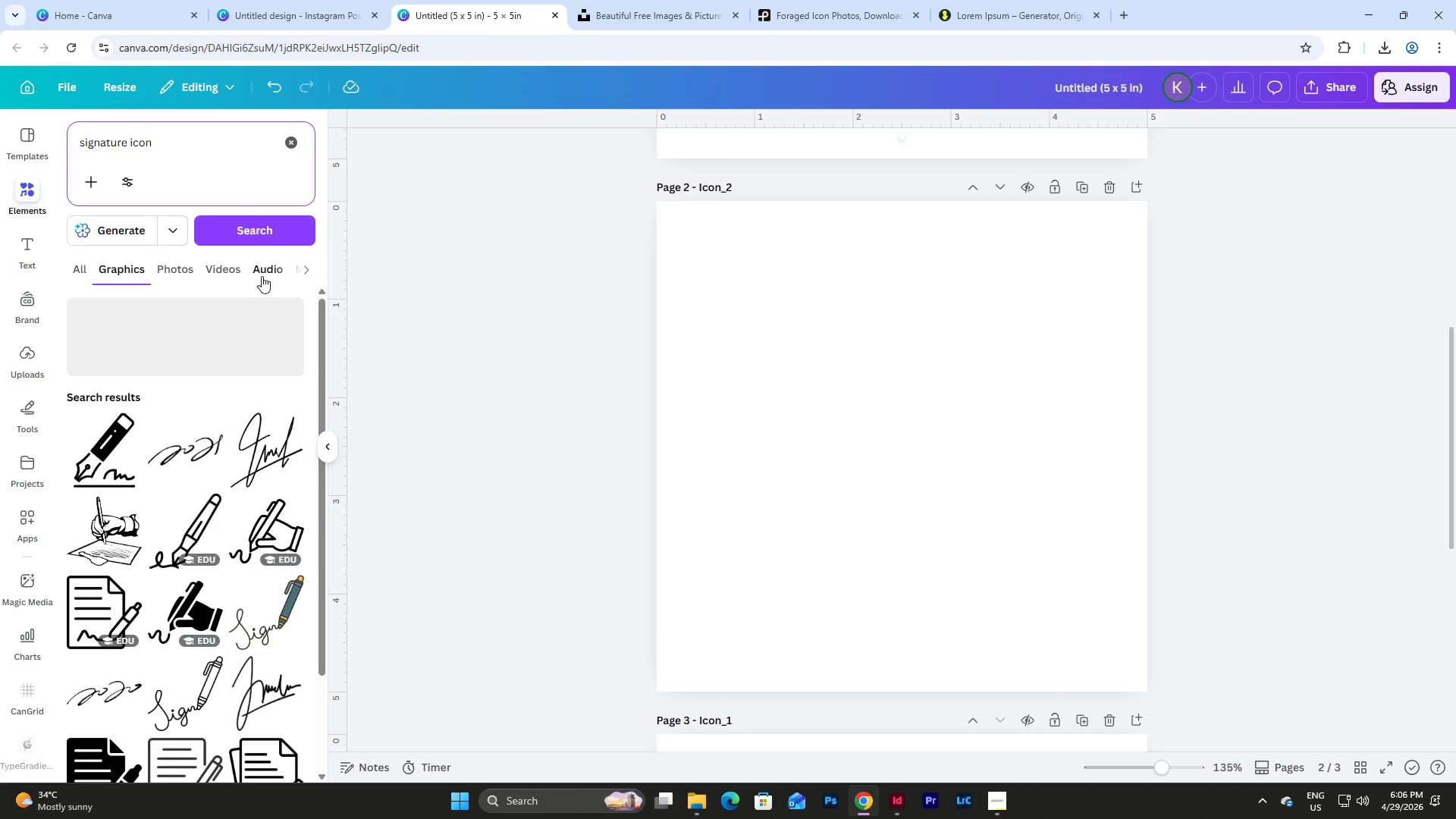 
left_click([262, 439])
 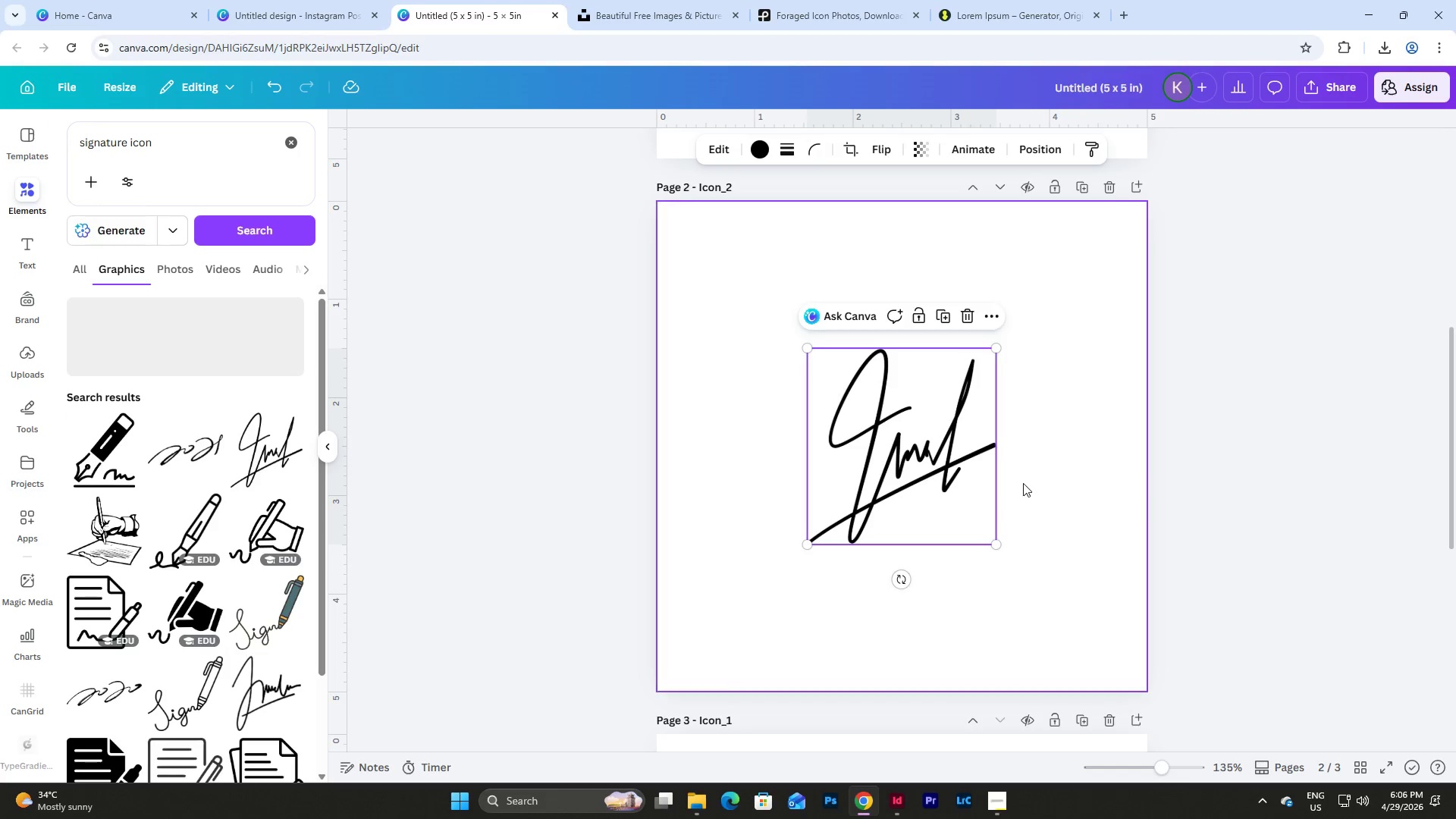 
left_click_drag(start_coordinate=[929, 459], to_coordinate=[896, 460])
 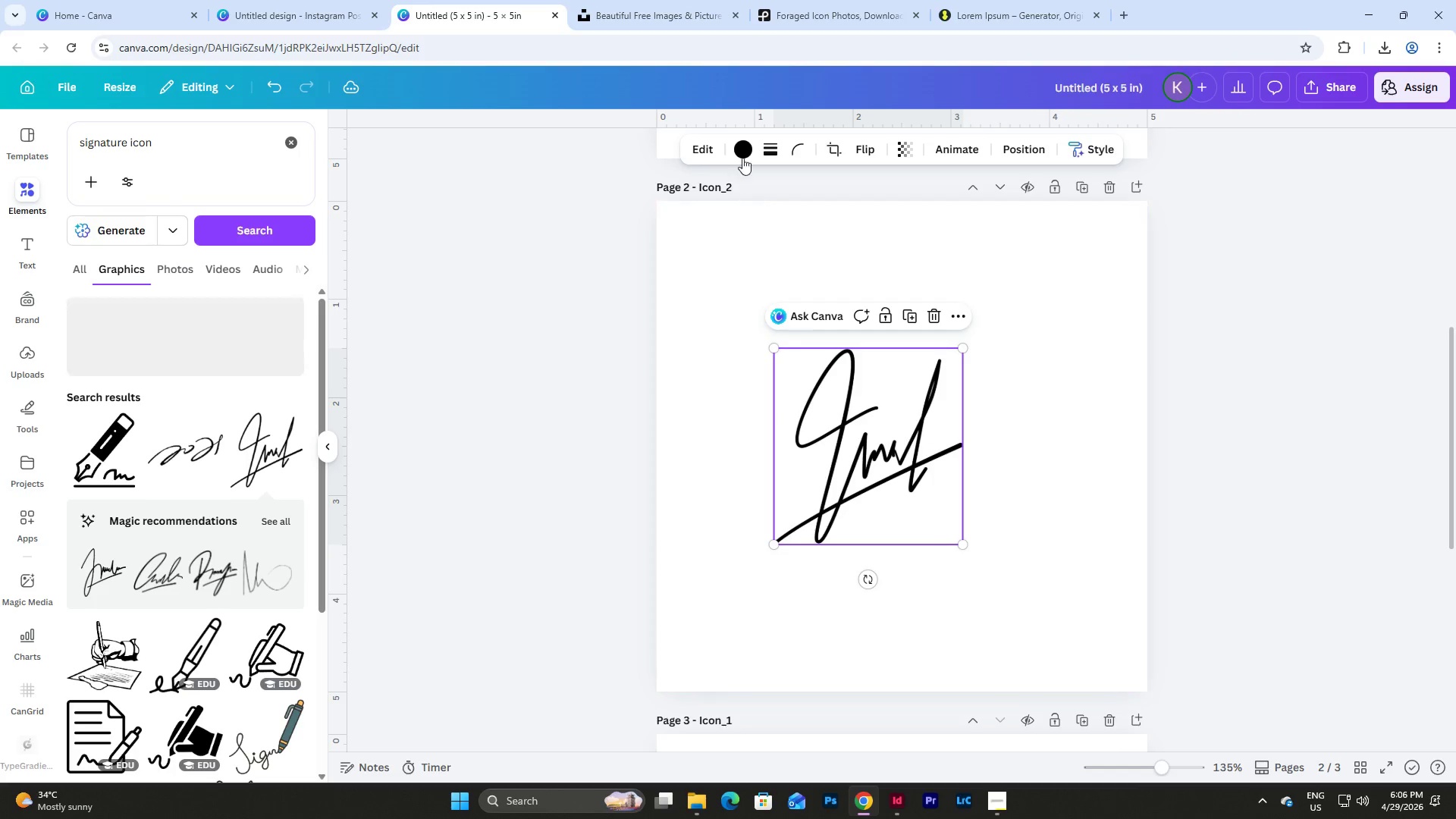 
left_click([738, 147])
 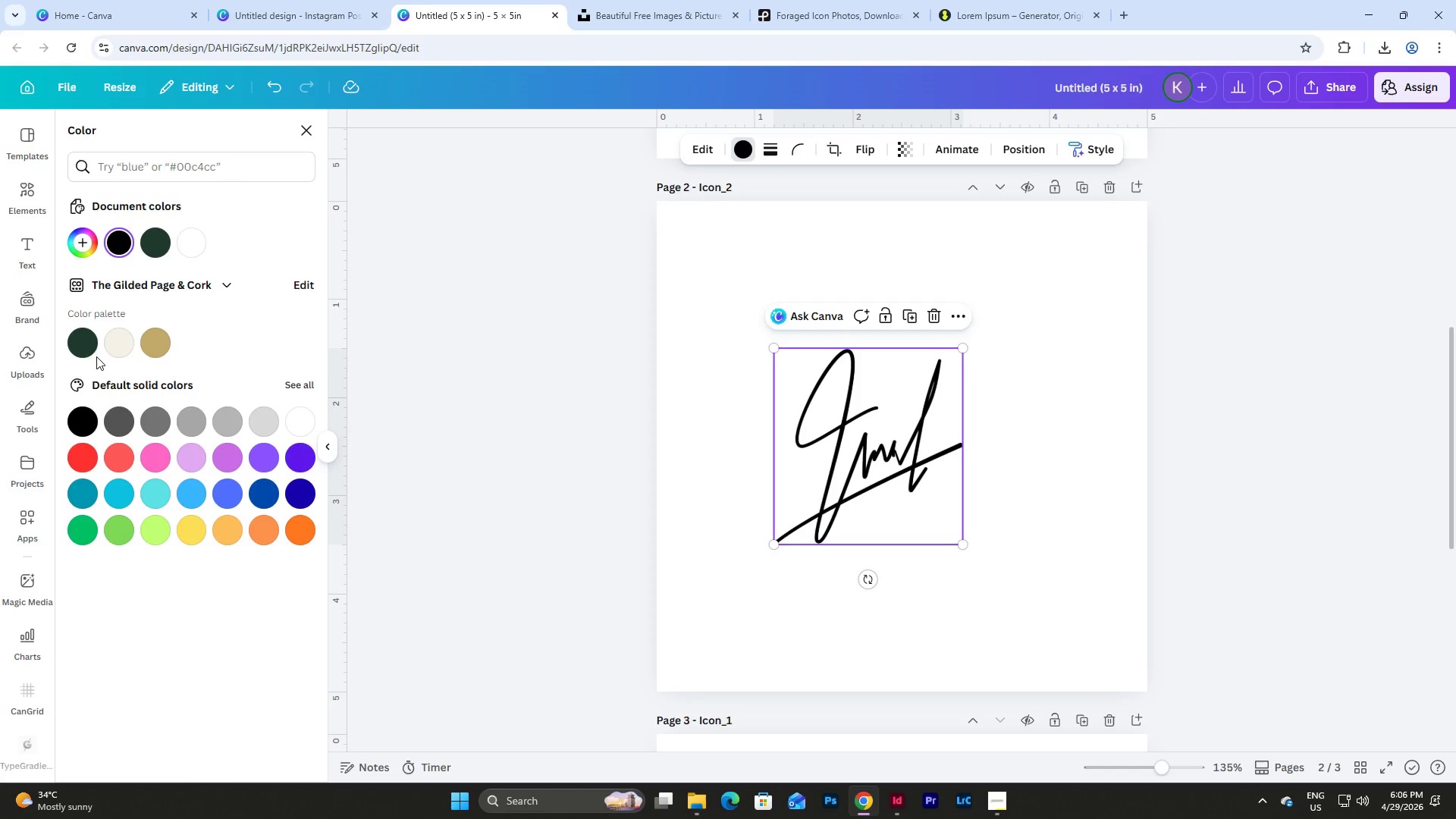 
left_click([76, 349])
 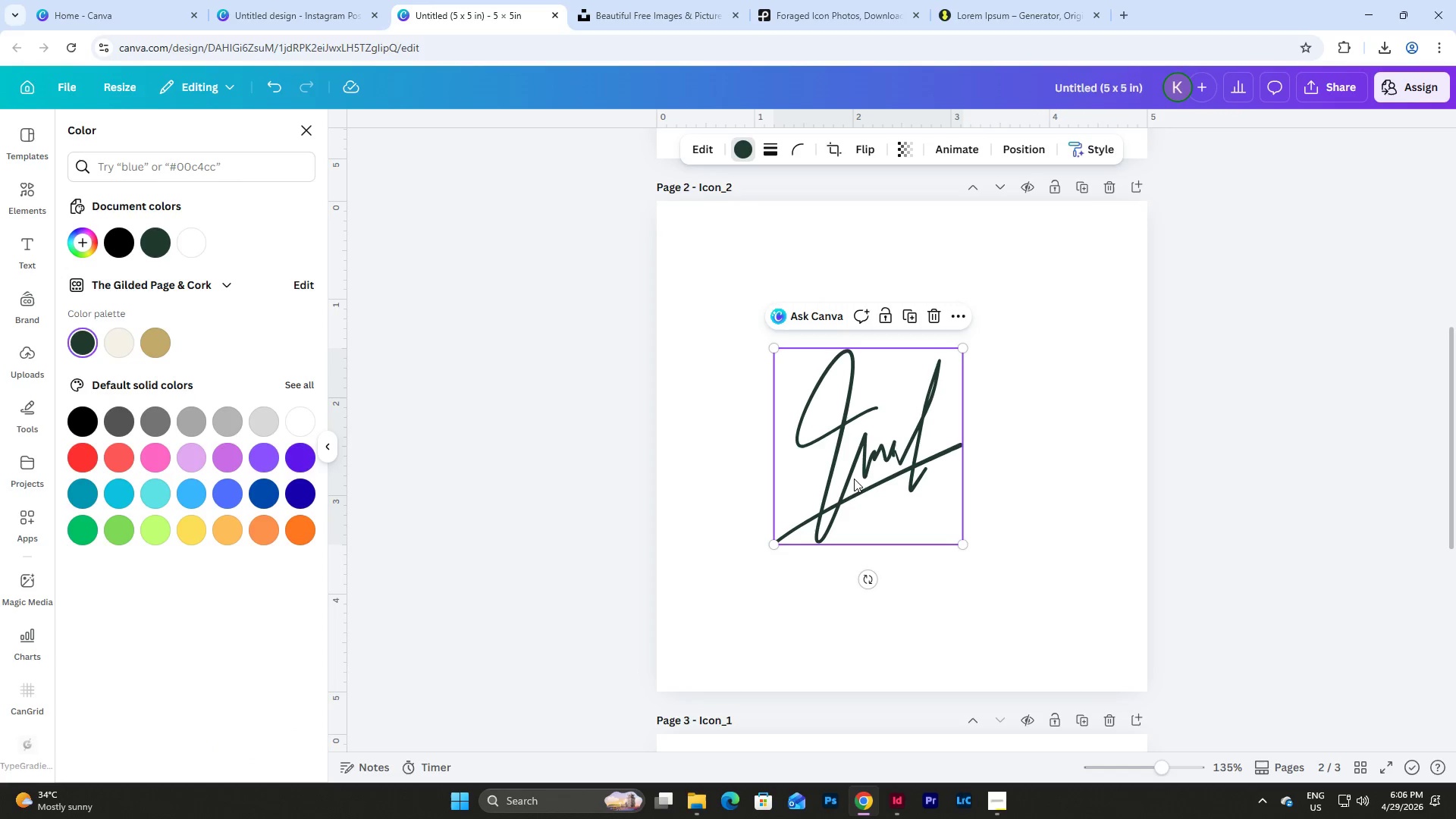 
left_click_drag(start_coordinate=[874, 466], to_coordinate=[804, 369])
 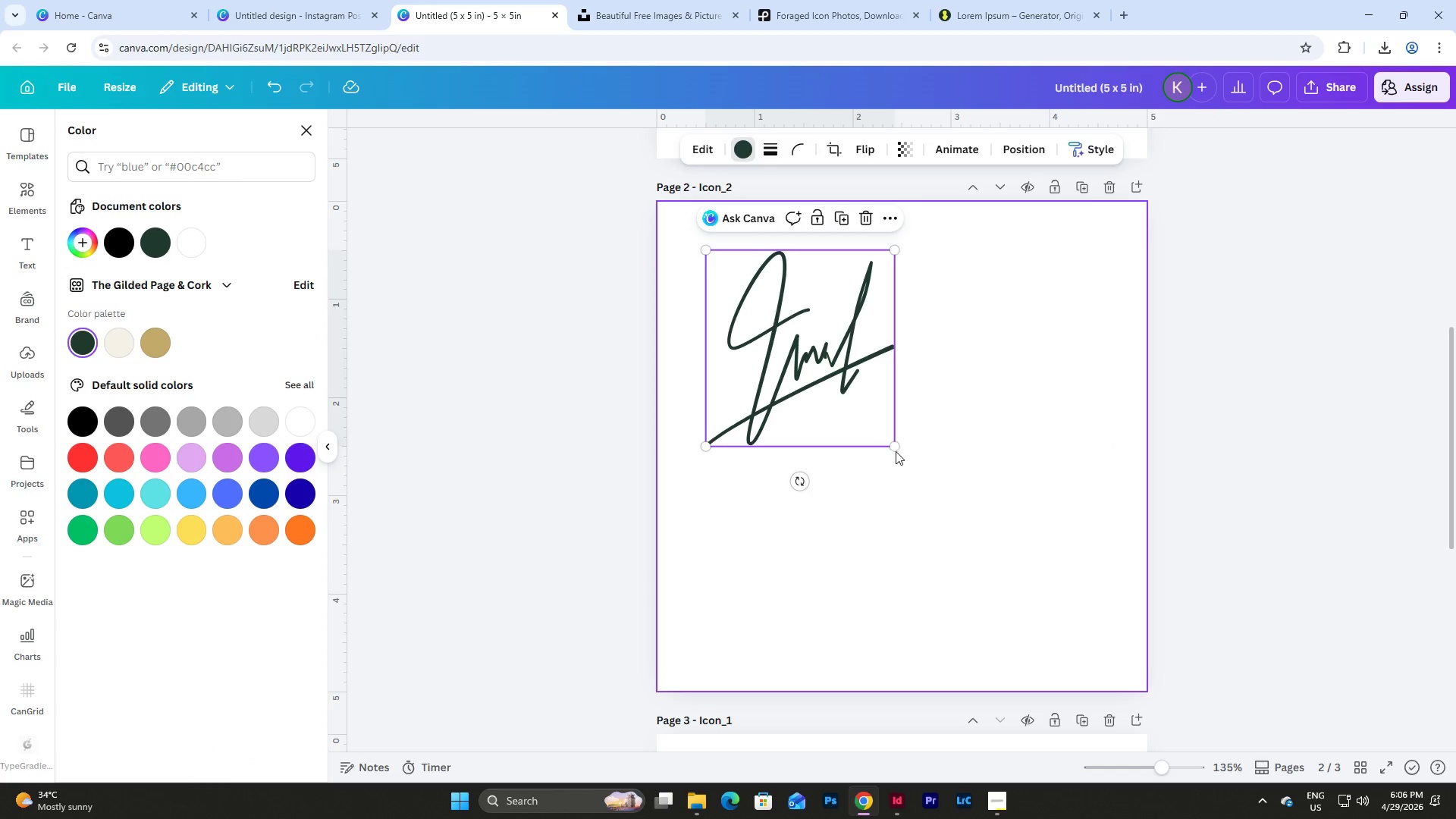 
left_click_drag(start_coordinate=[894, 449], to_coordinate=[1099, 635])
 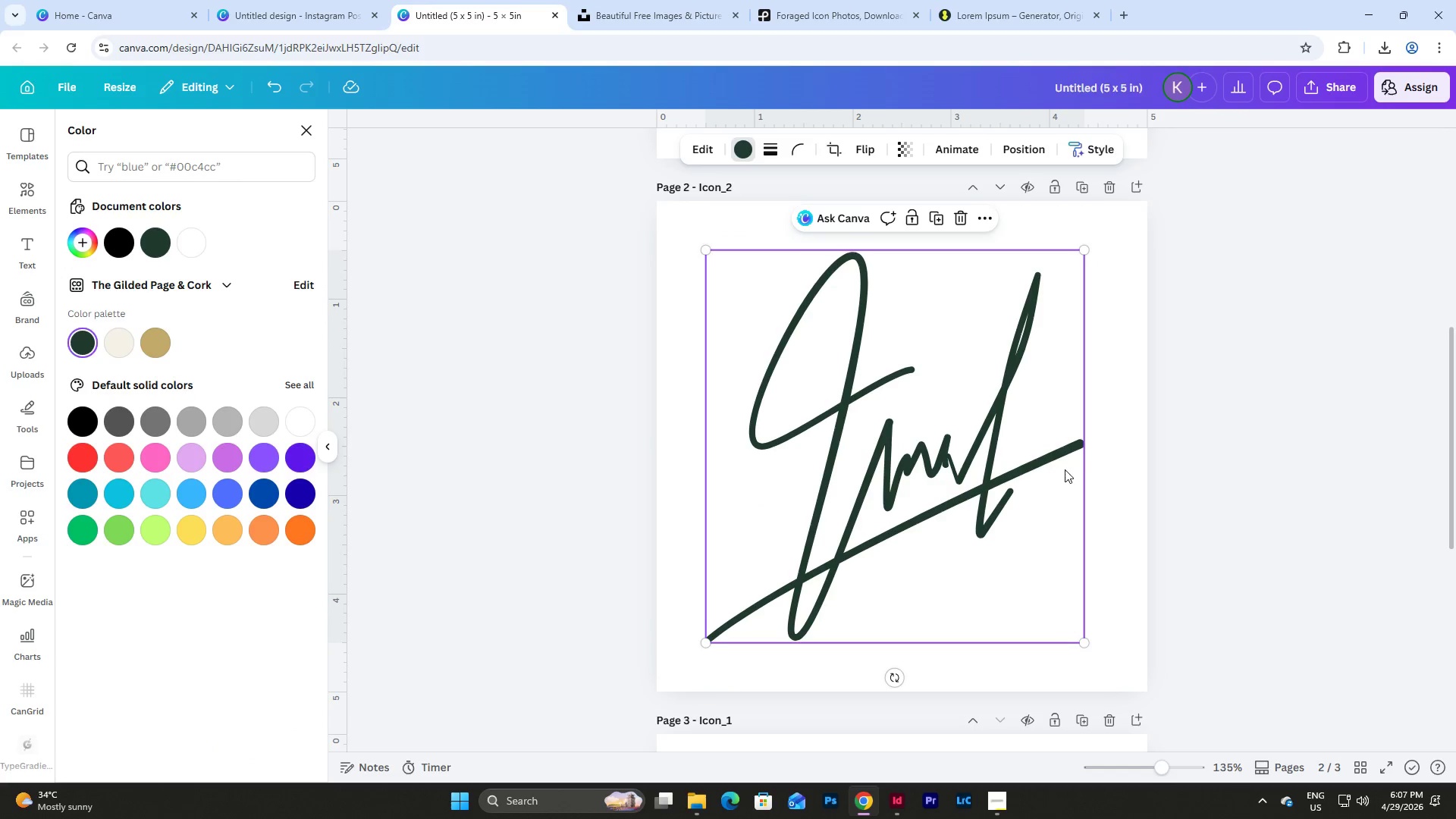 
double_click([1072, 464])
 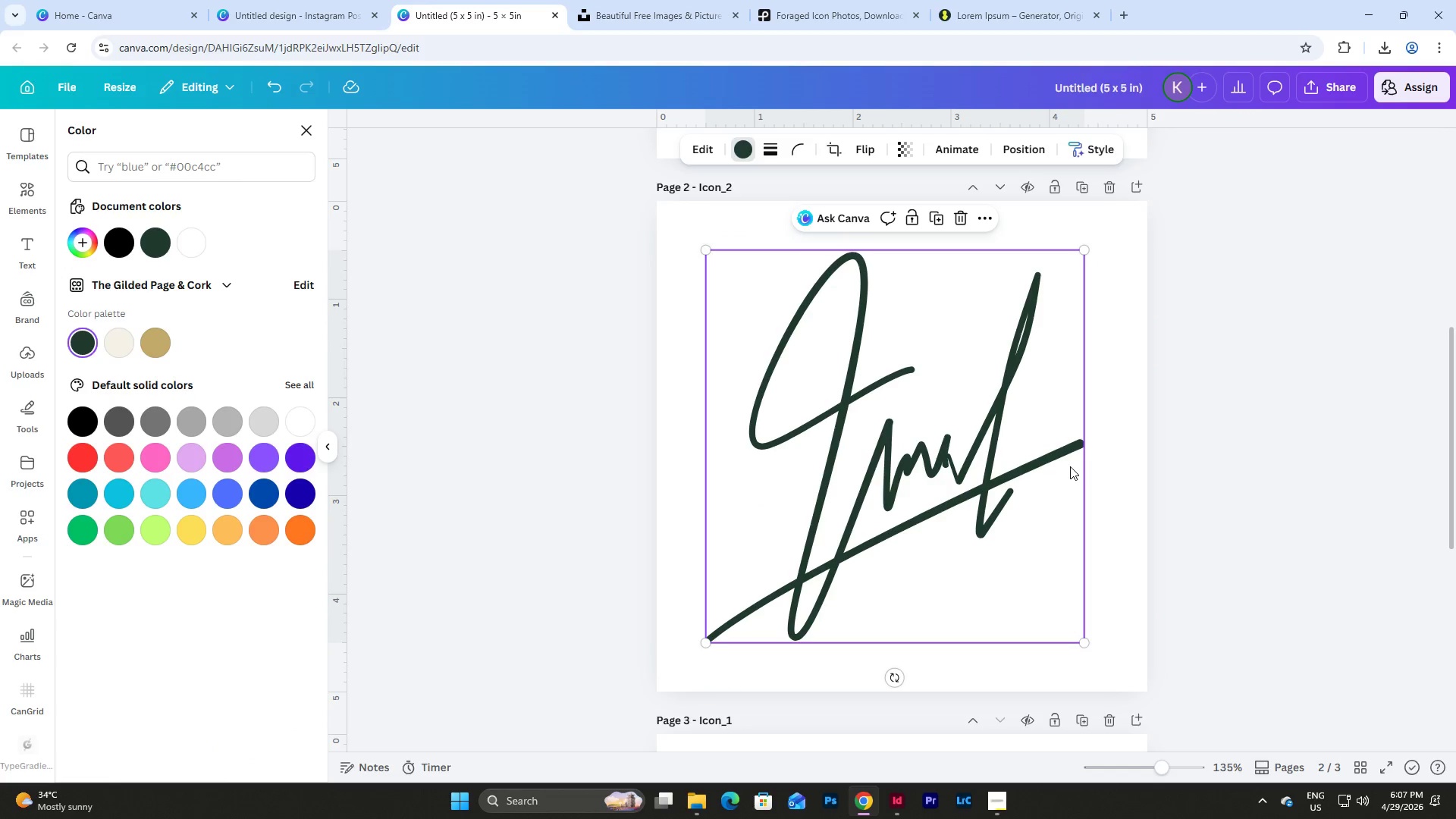 
double_click([1070, 466])
 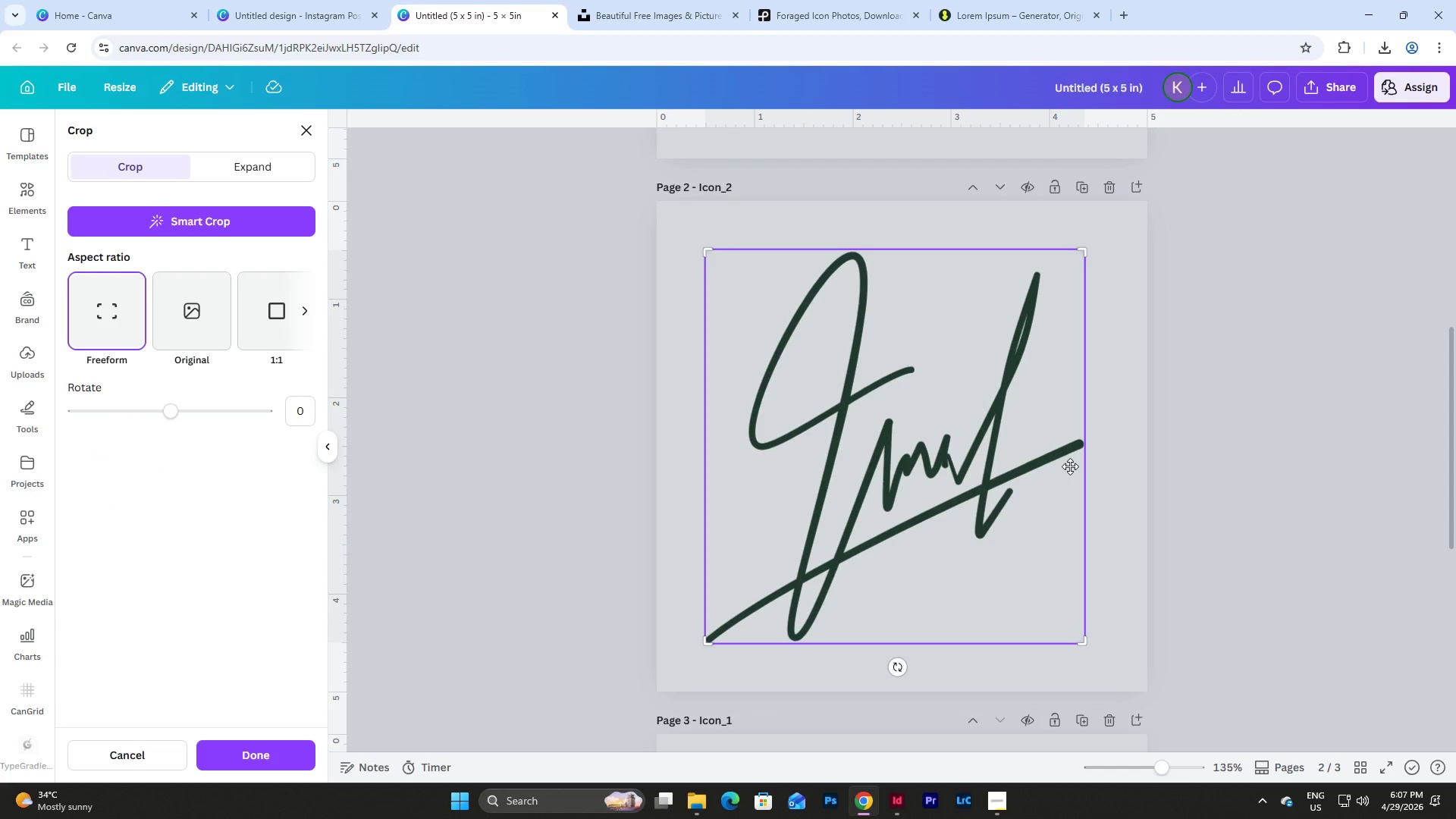 
scroll: coordinate [1070, 466], scroll_direction: down, amount: 4.0
 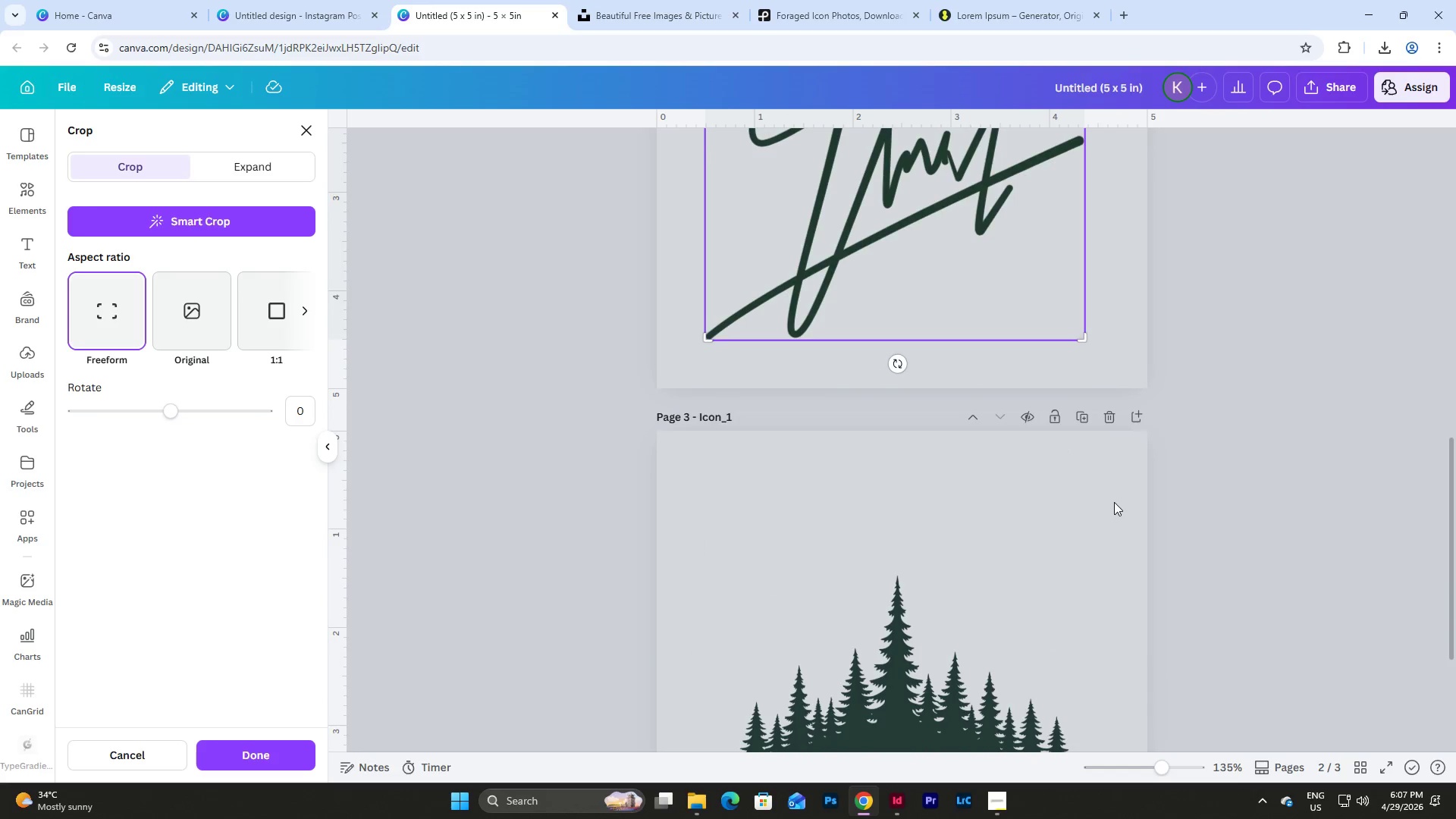 
left_click([1114, 501])
 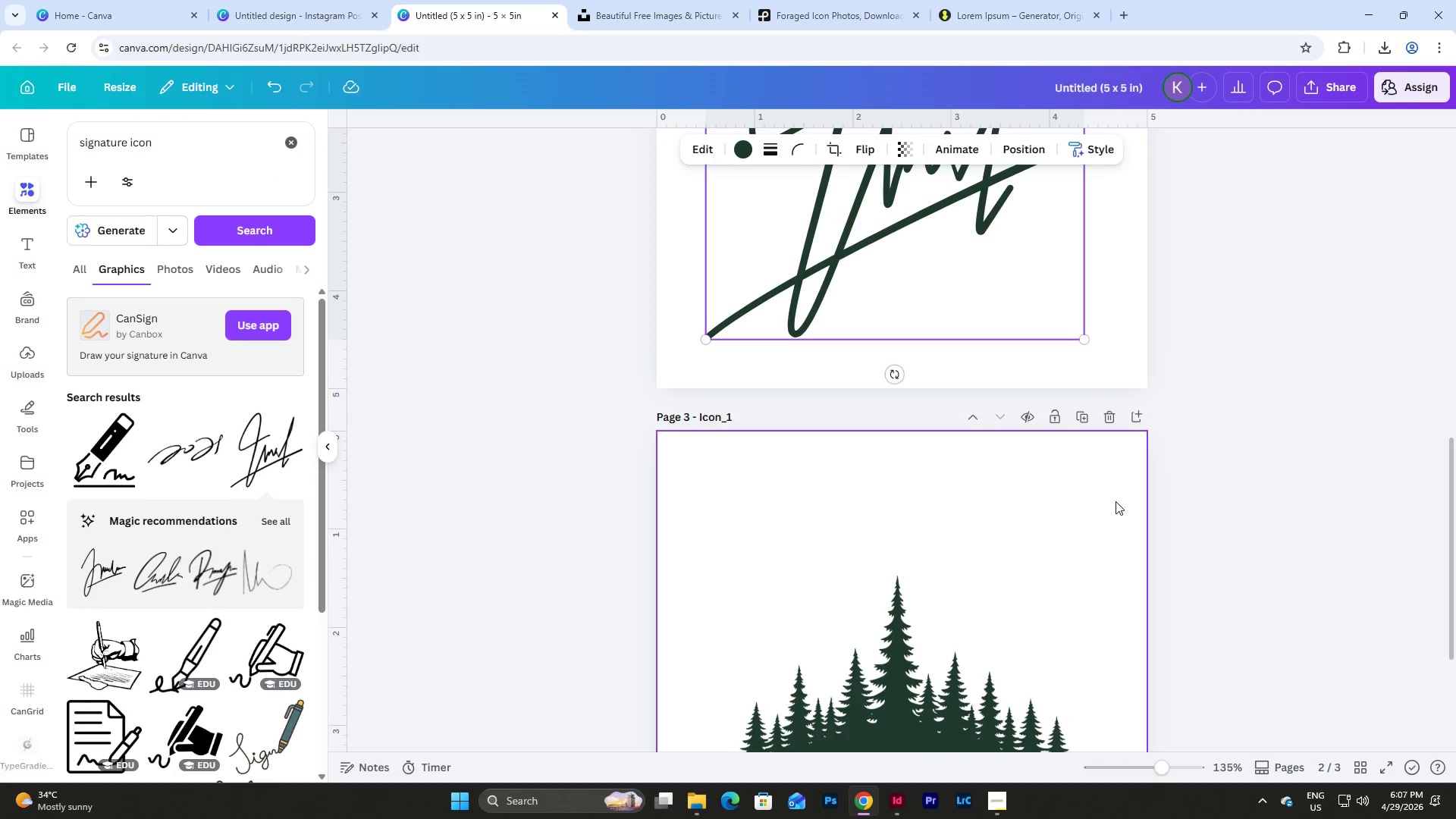 
scroll: coordinate [1116, 501], scroll_direction: up, amount: 6.0
 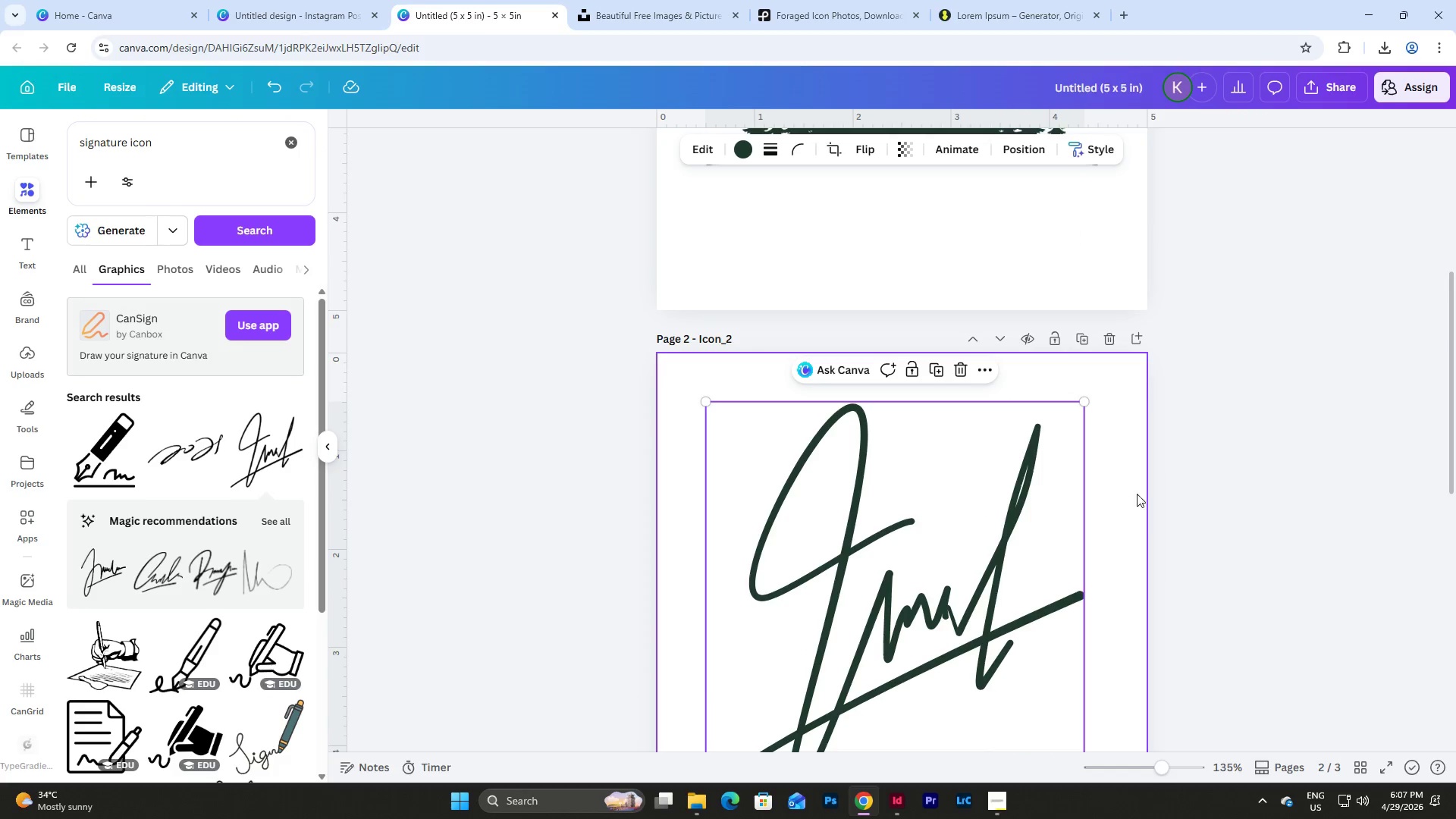 
scroll: coordinate [1137, 463], scroll_direction: down, amount: 14.0
 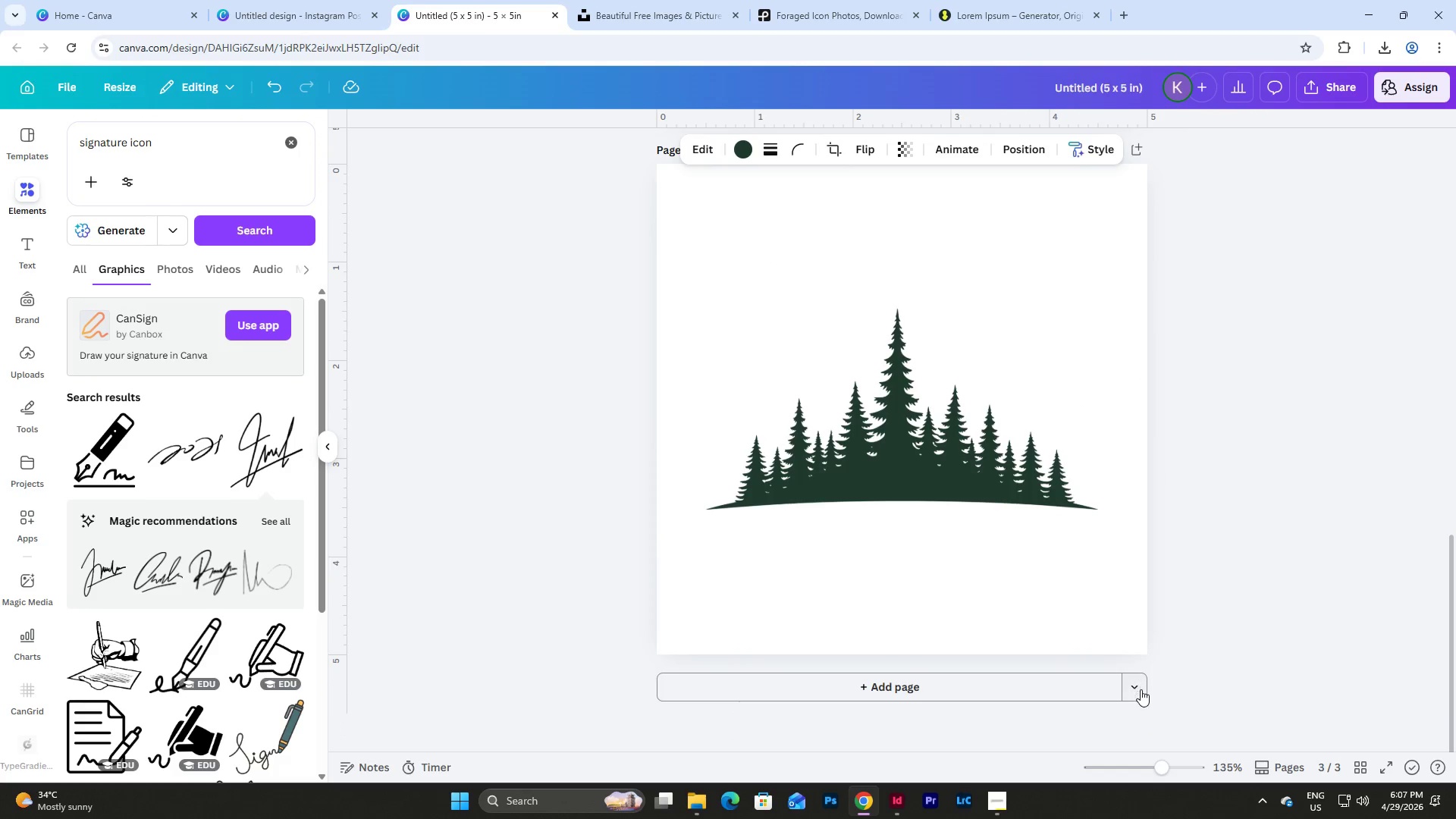 
left_click([1138, 684])
 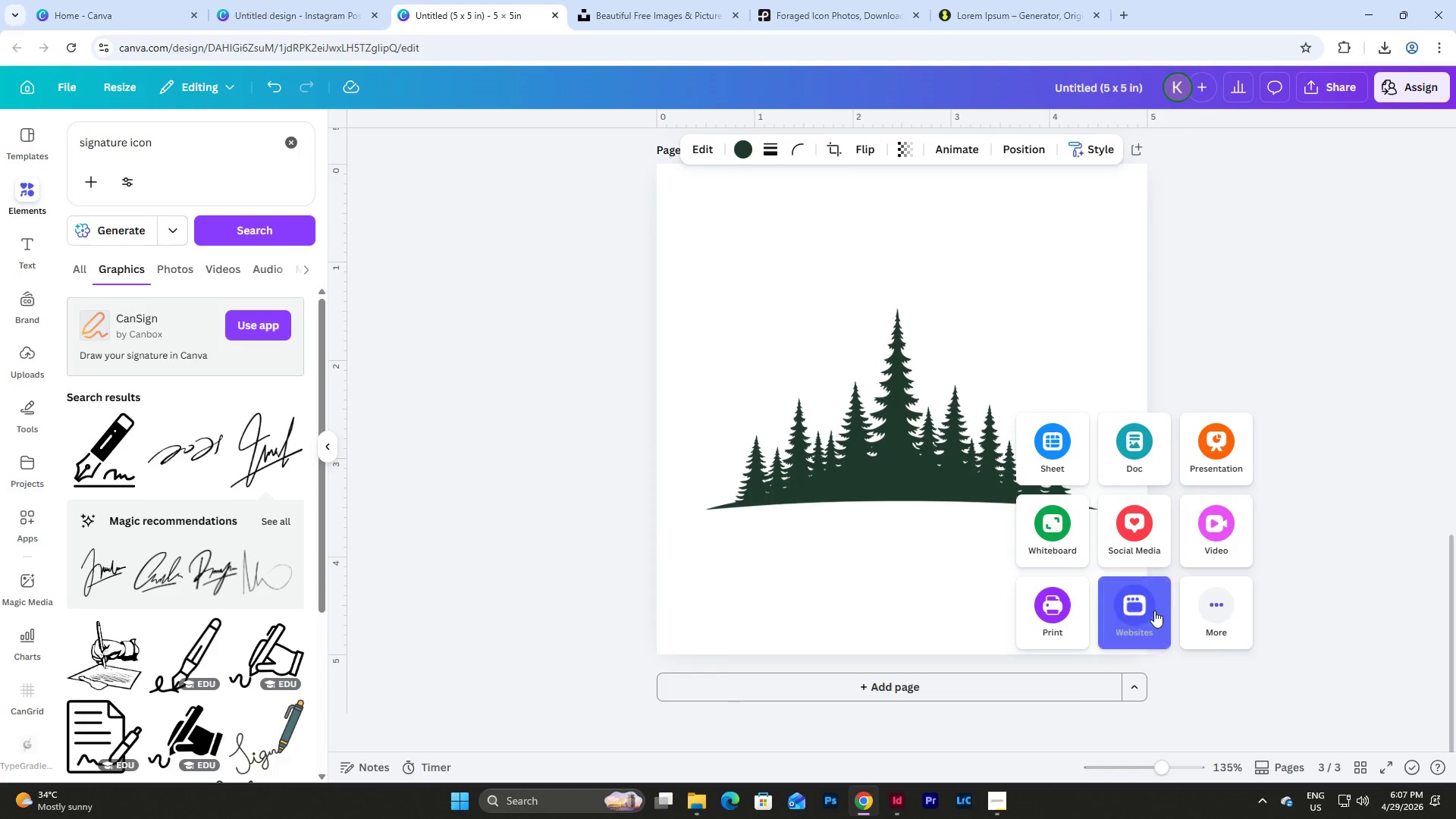 
left_click([1204, 601])
 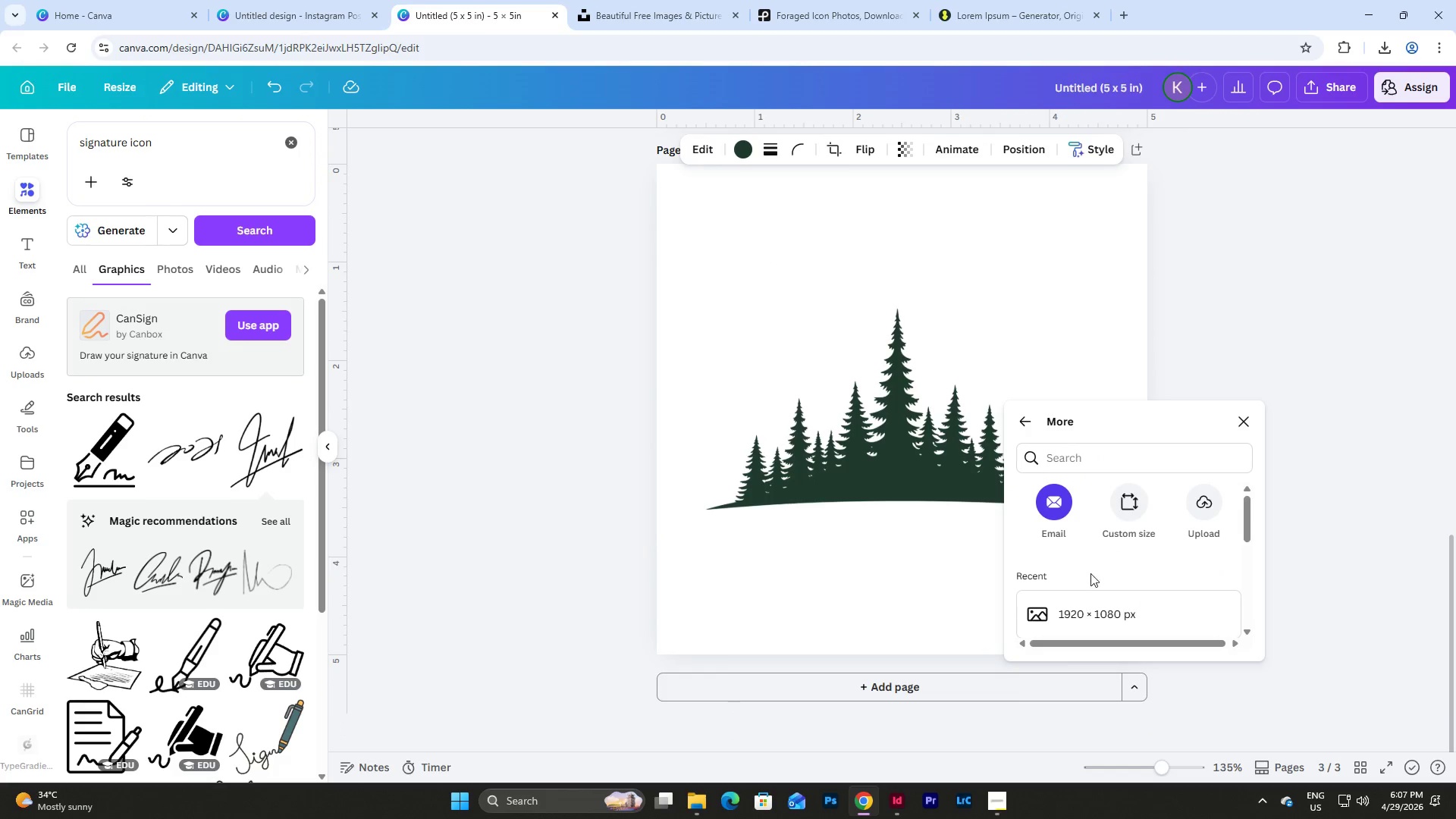 
scroll: coordinate [1132, 565], scroll_direction: down, amount: 3.0
 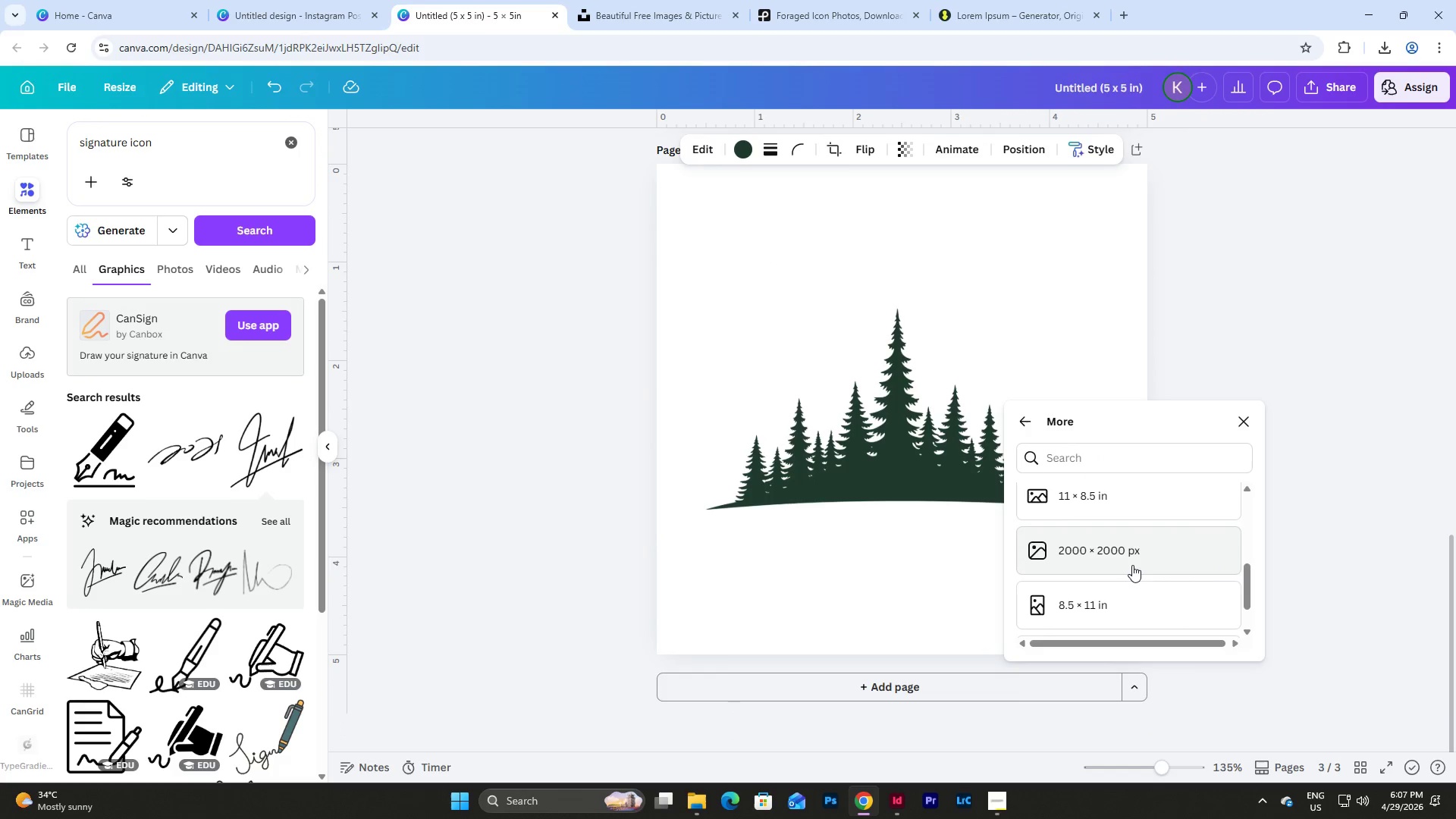 
scroll: coordinate [1132, 565], scroll_direction: up, amount: 1.0
 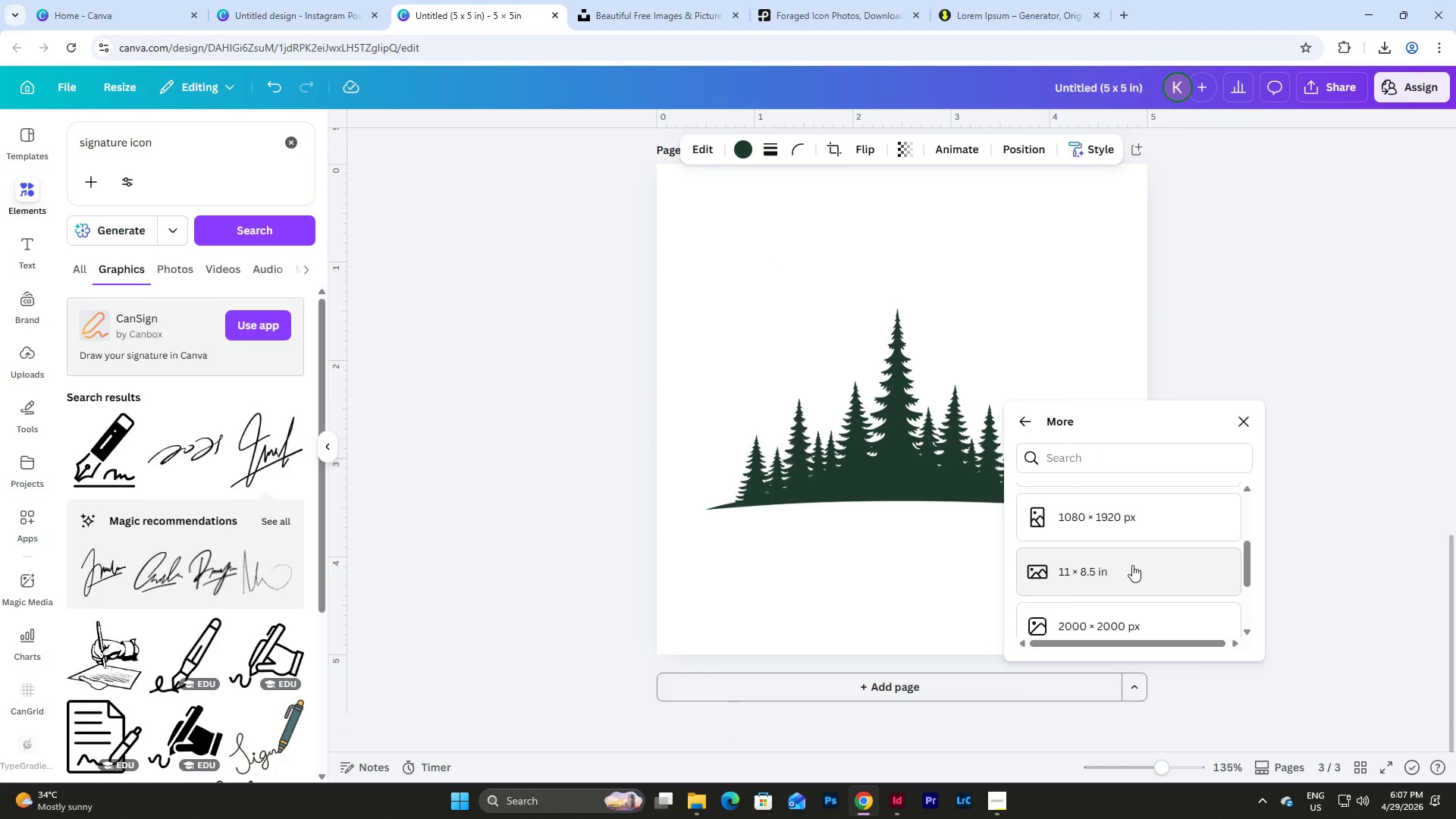 
left_click([1132, 565])
 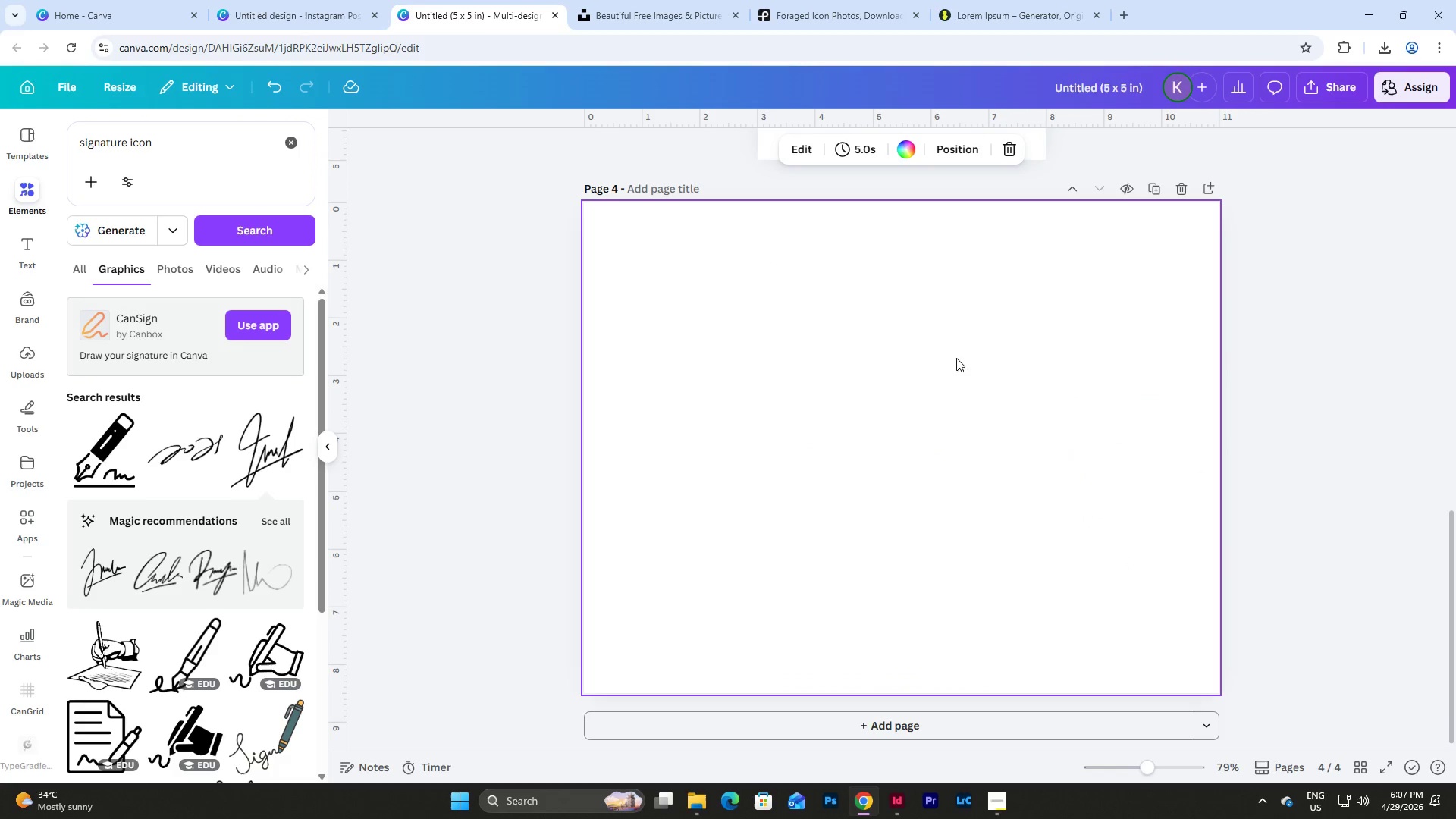 
scroll: coordinate [1049, 504], scroll_direction: up, amount: 13.0
 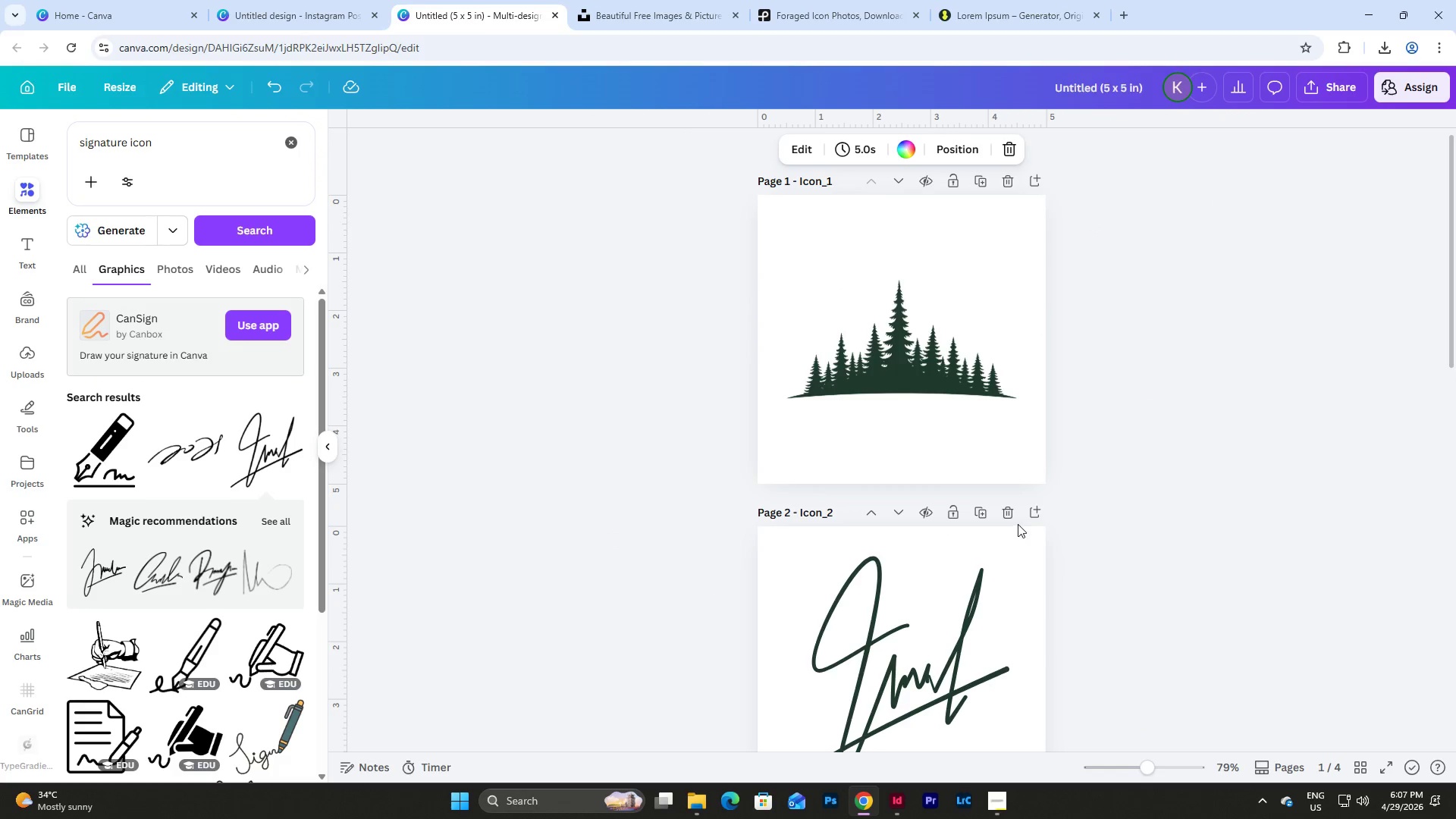 
left_click([947, 588])
 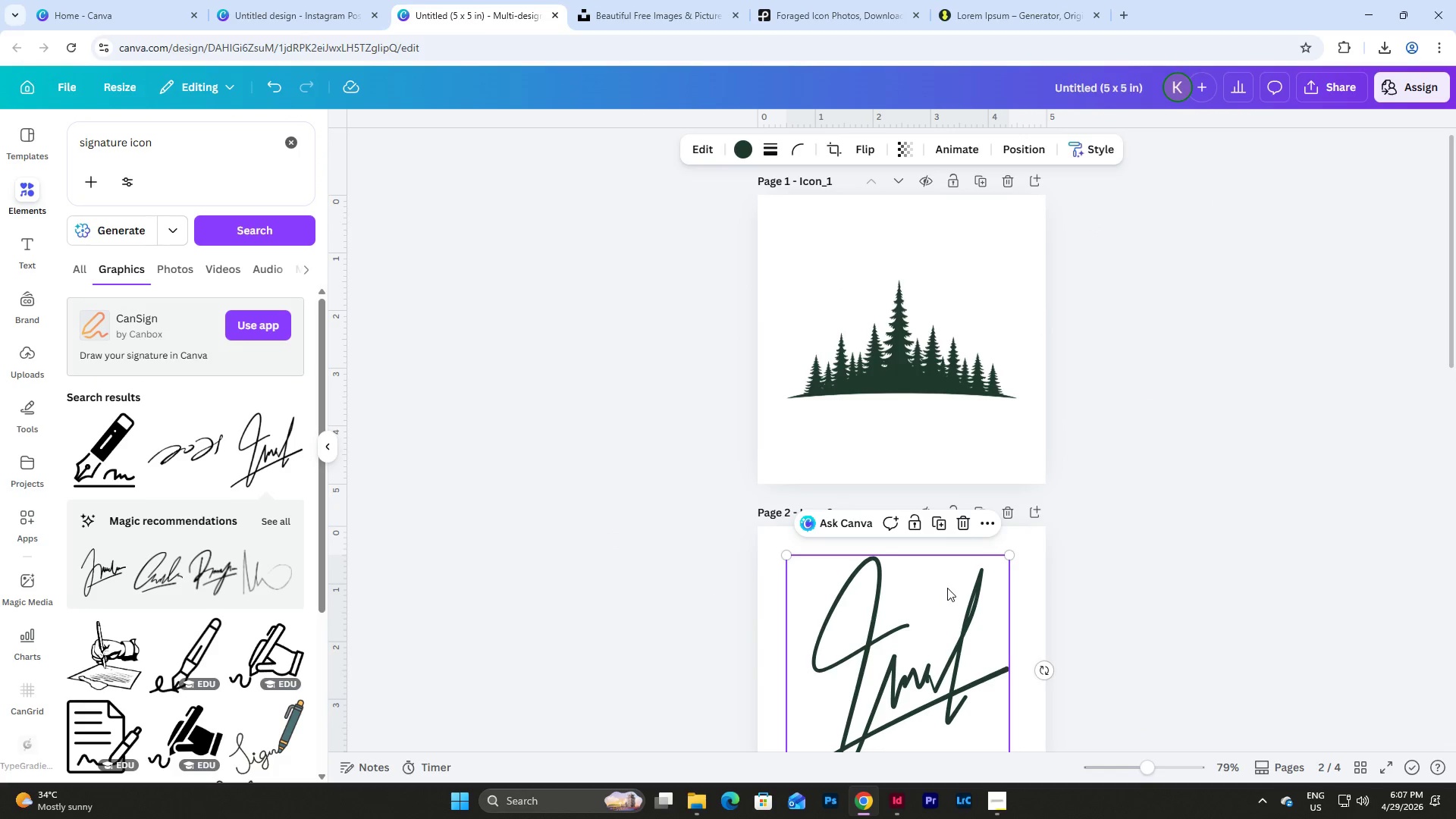 
key(Control+C)
 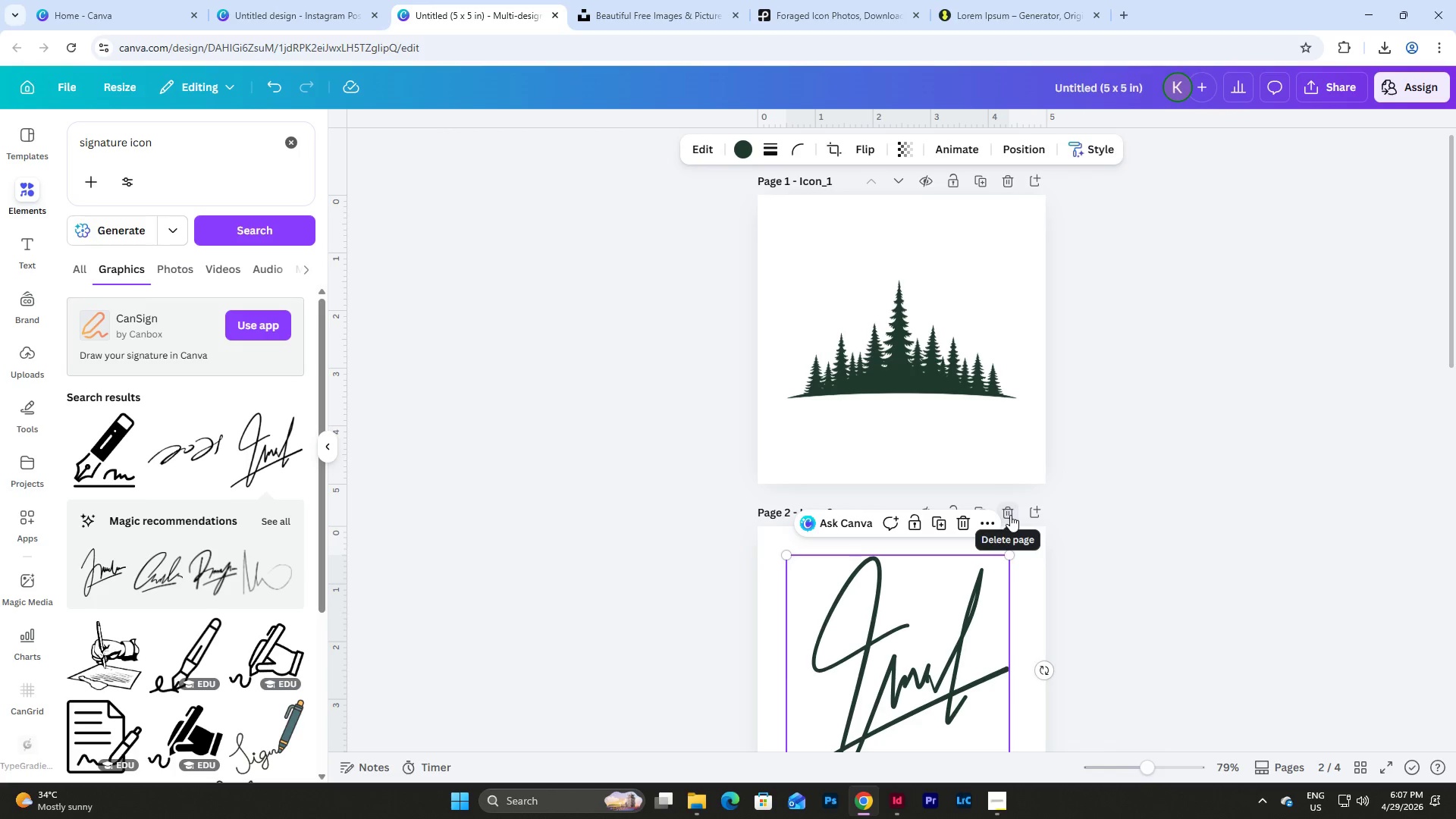 
scroll: coordinate [1031, 541], scroll_direction: down, amount: 4.0
 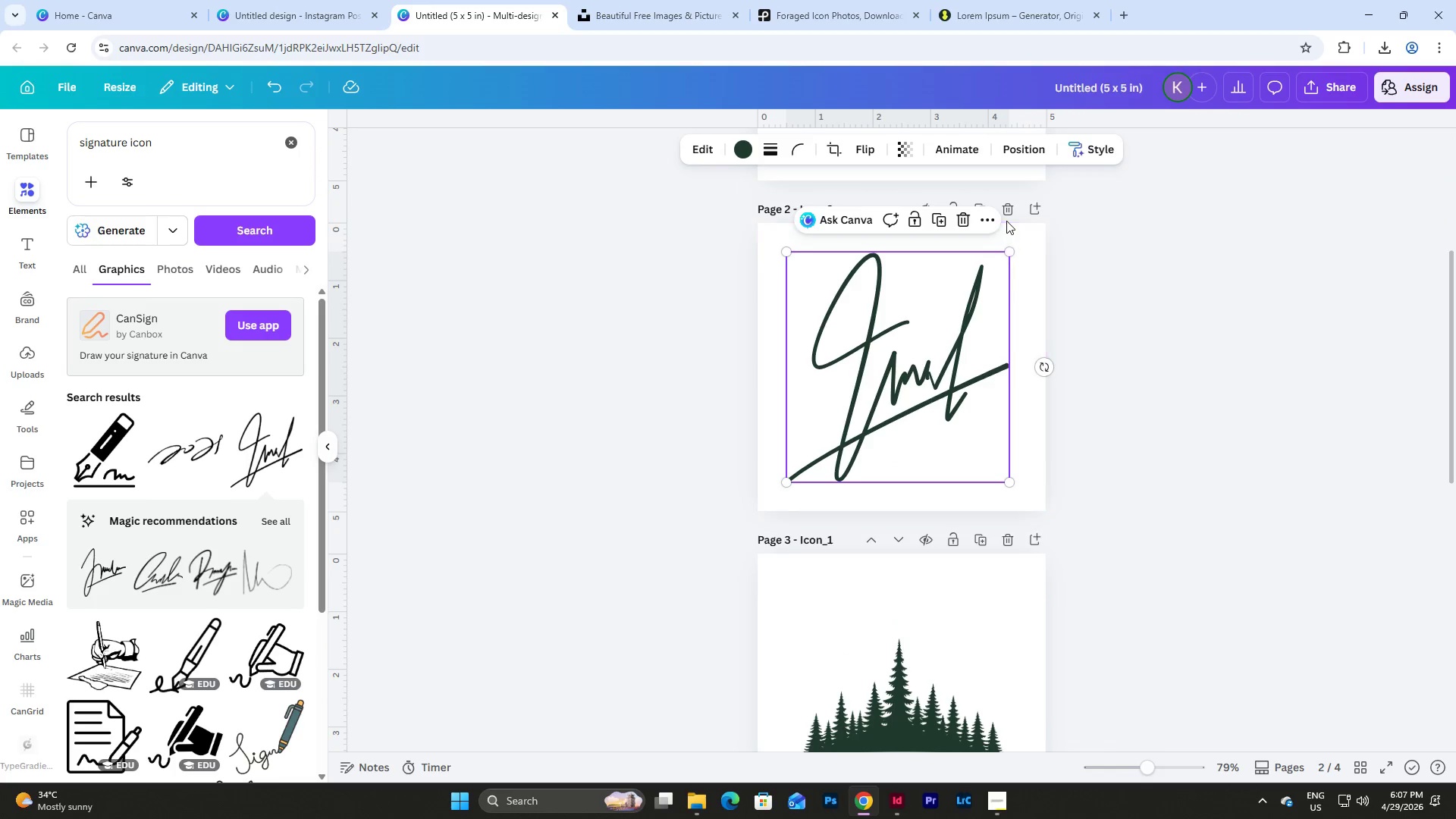 
left_click([1006, 215])
 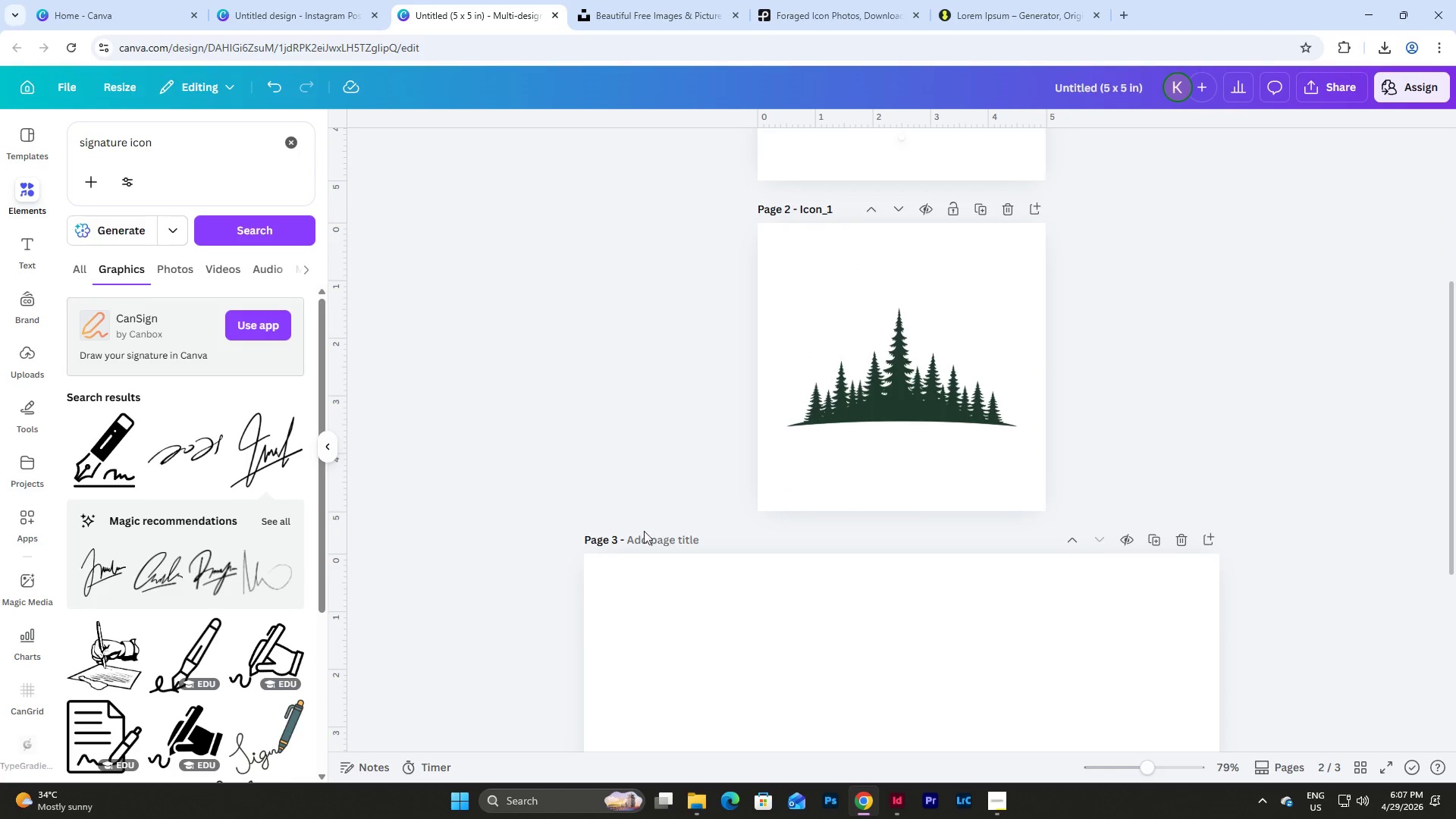 
left_click([668, 543])
 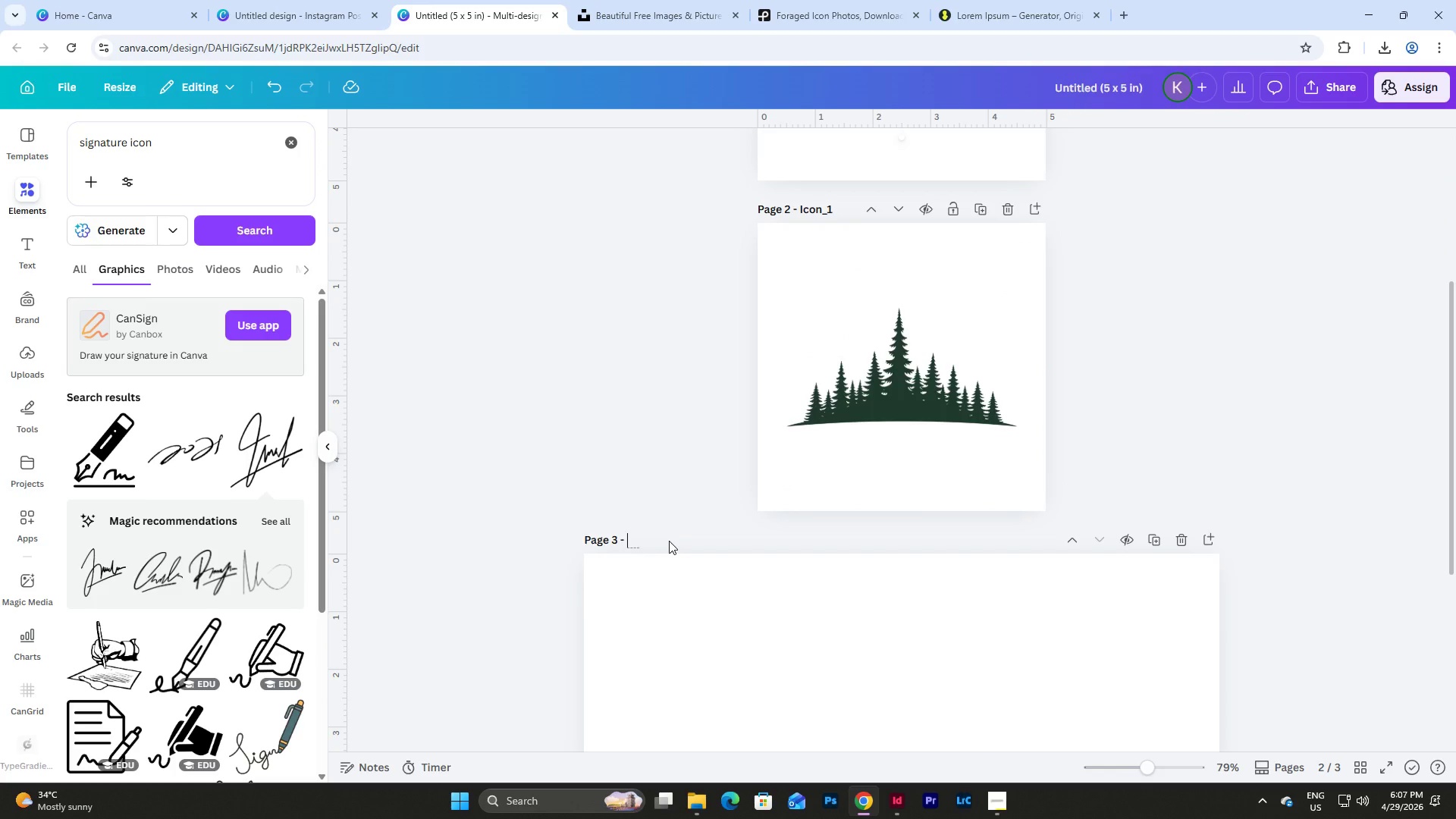 
type(Icon )
key(Backspace)
type(_2)
 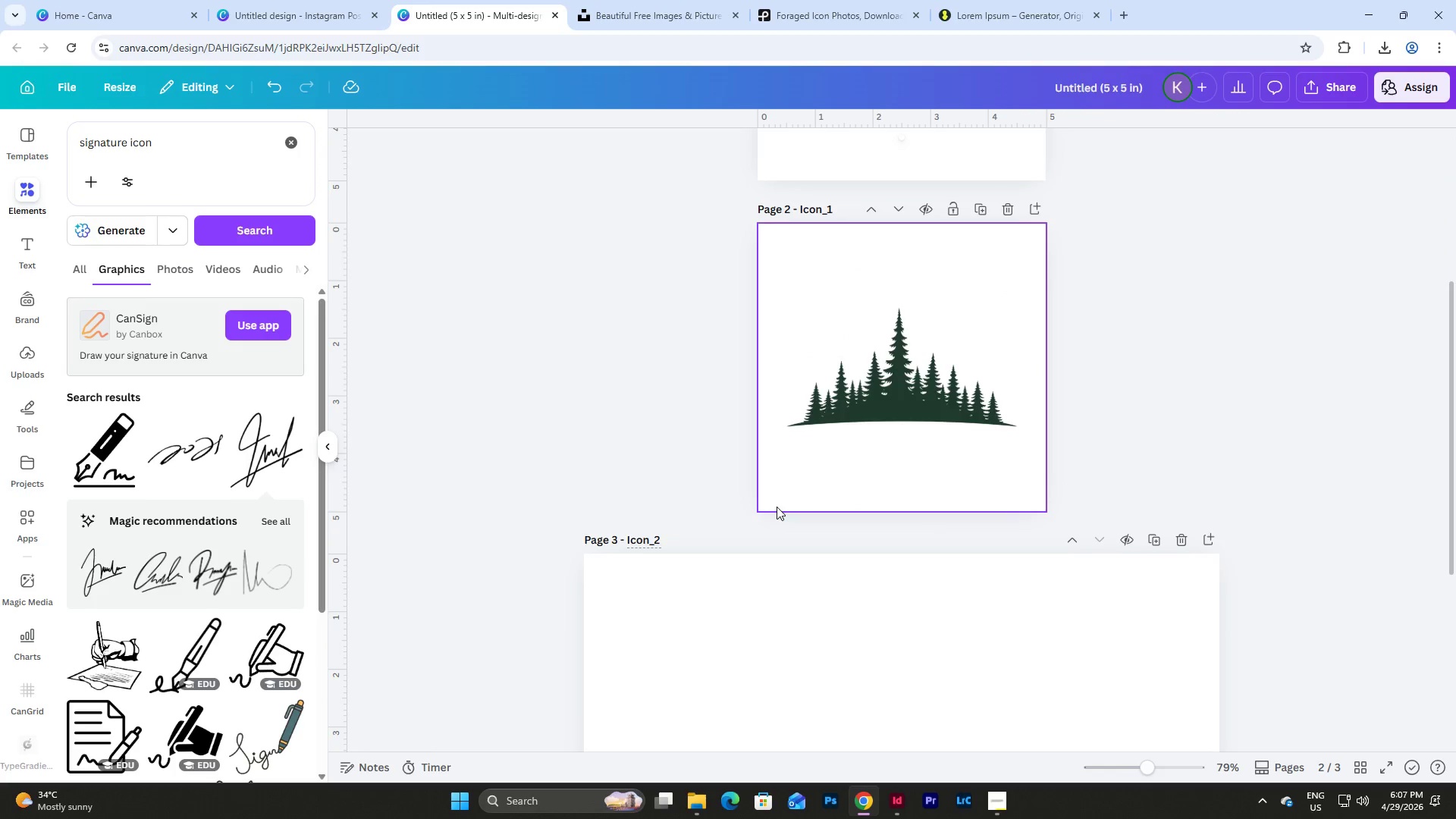 
scroll: coordinate [777, 507], scroll_direction: down, amount: 5.0
 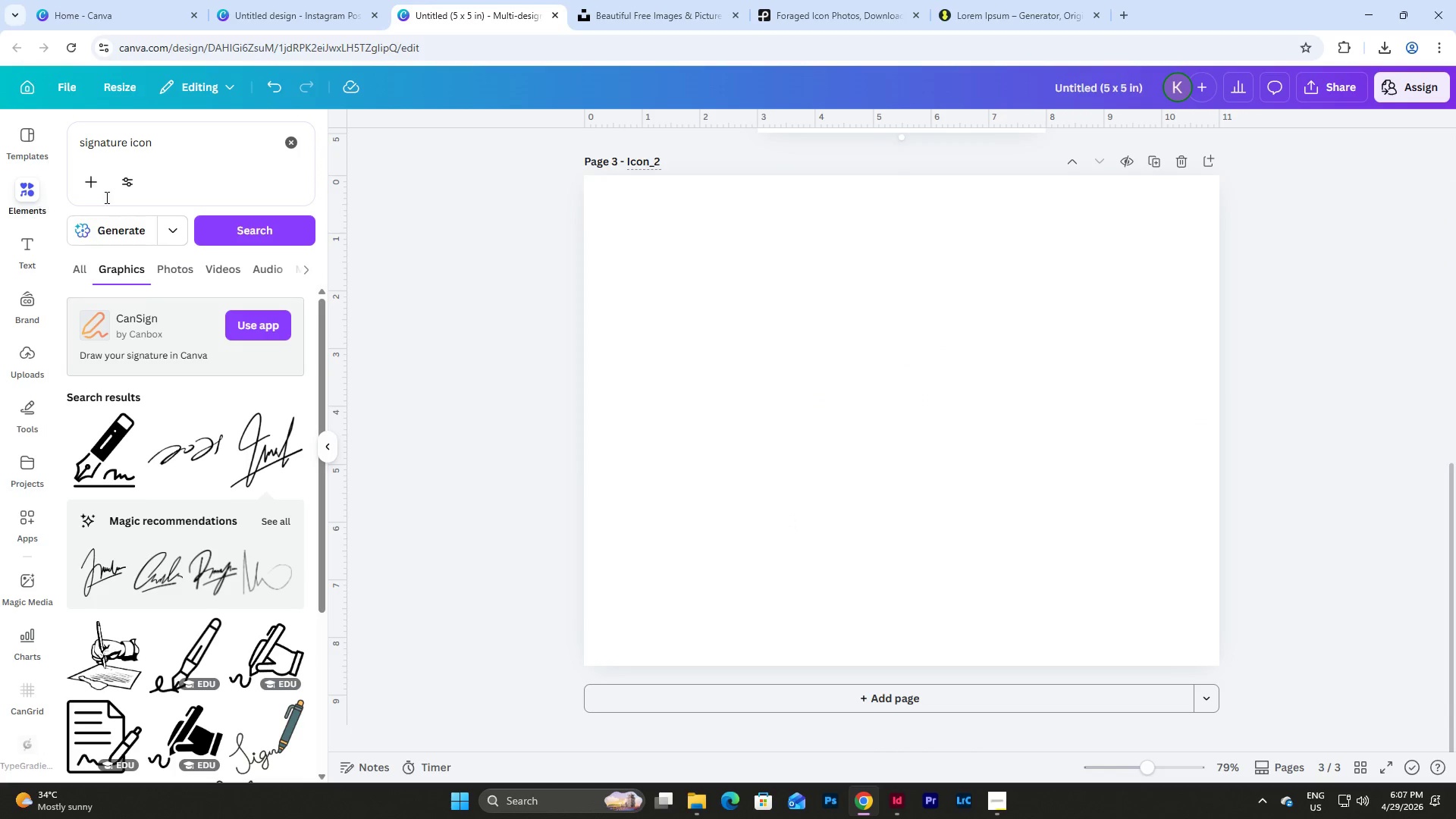 
left_click([729, 400])
 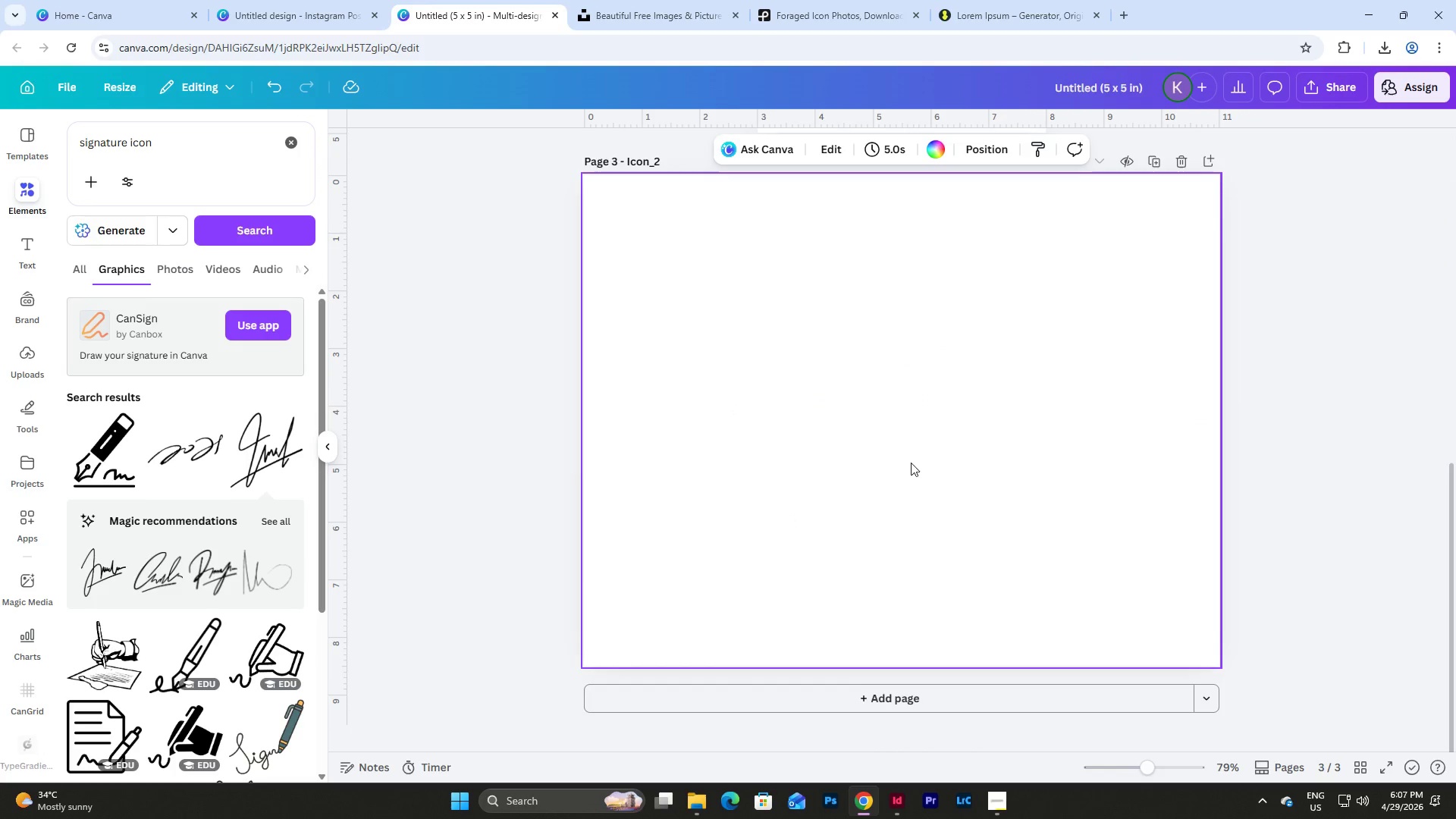 
scroll: coordinate [911, 462], scroll_direction: up, amount: 4.0
 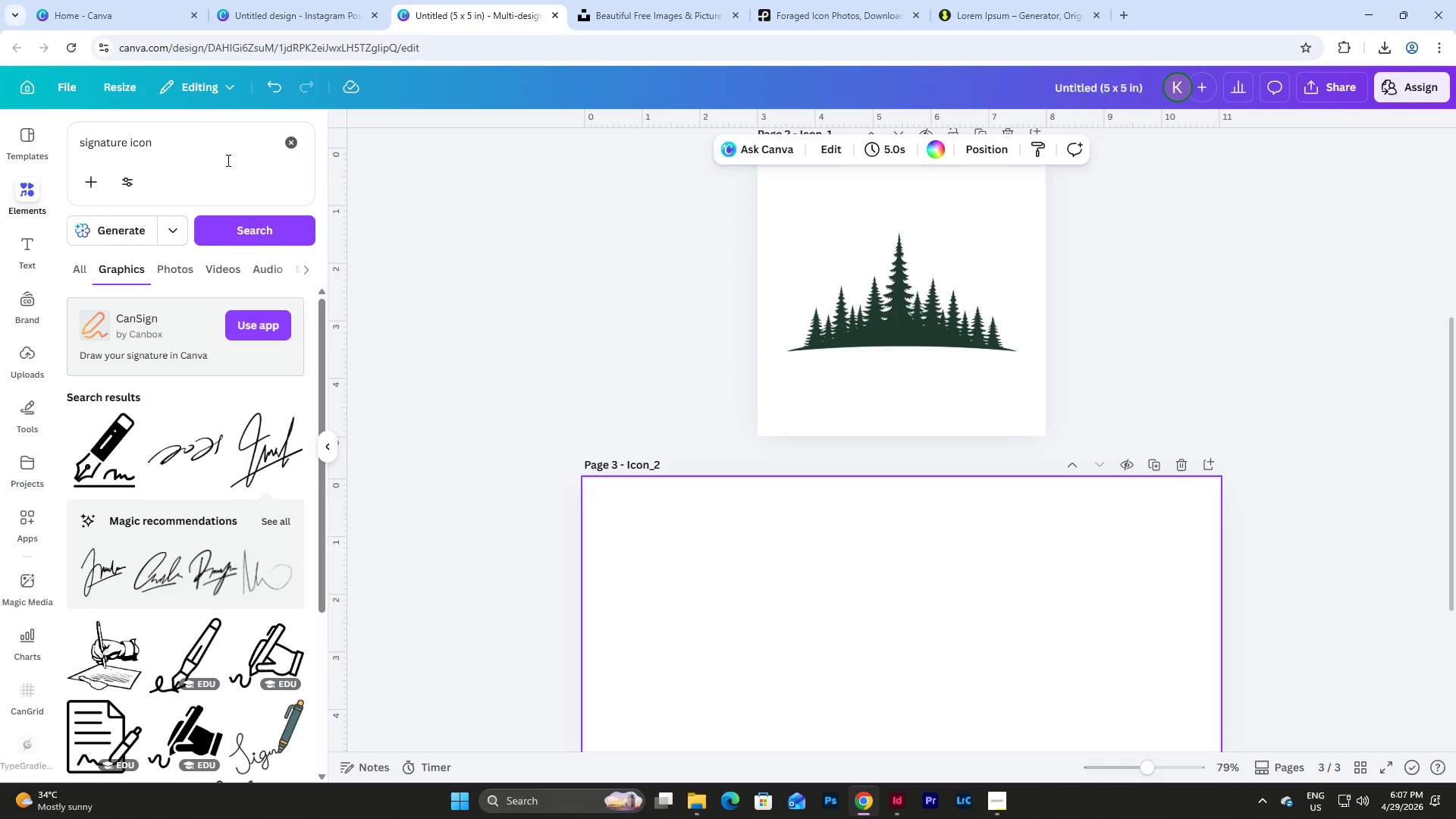 
left_click_drag(start_coordinate=[193, 146], to_coordinate=[4, 143])
 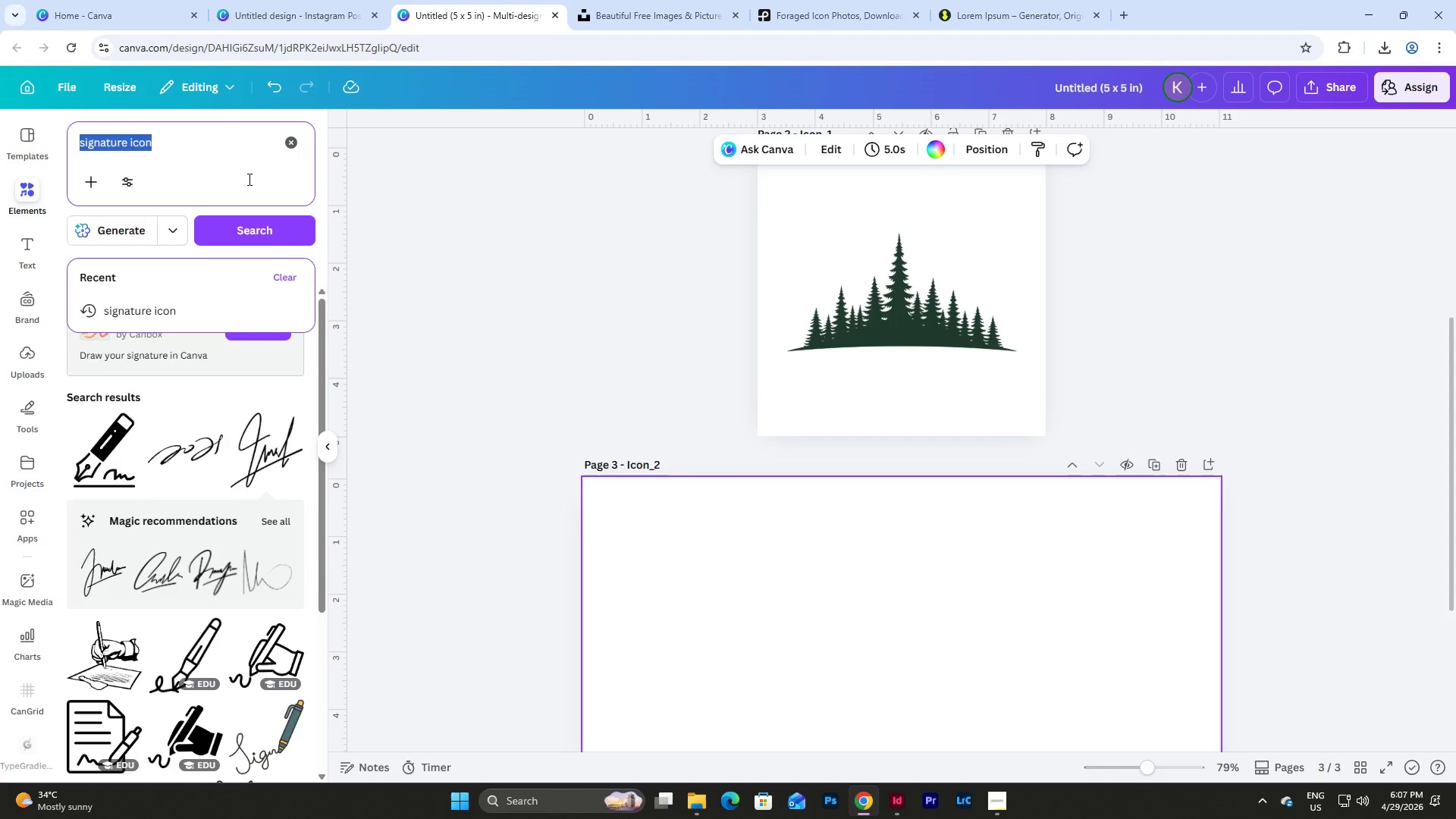 
key(R)
 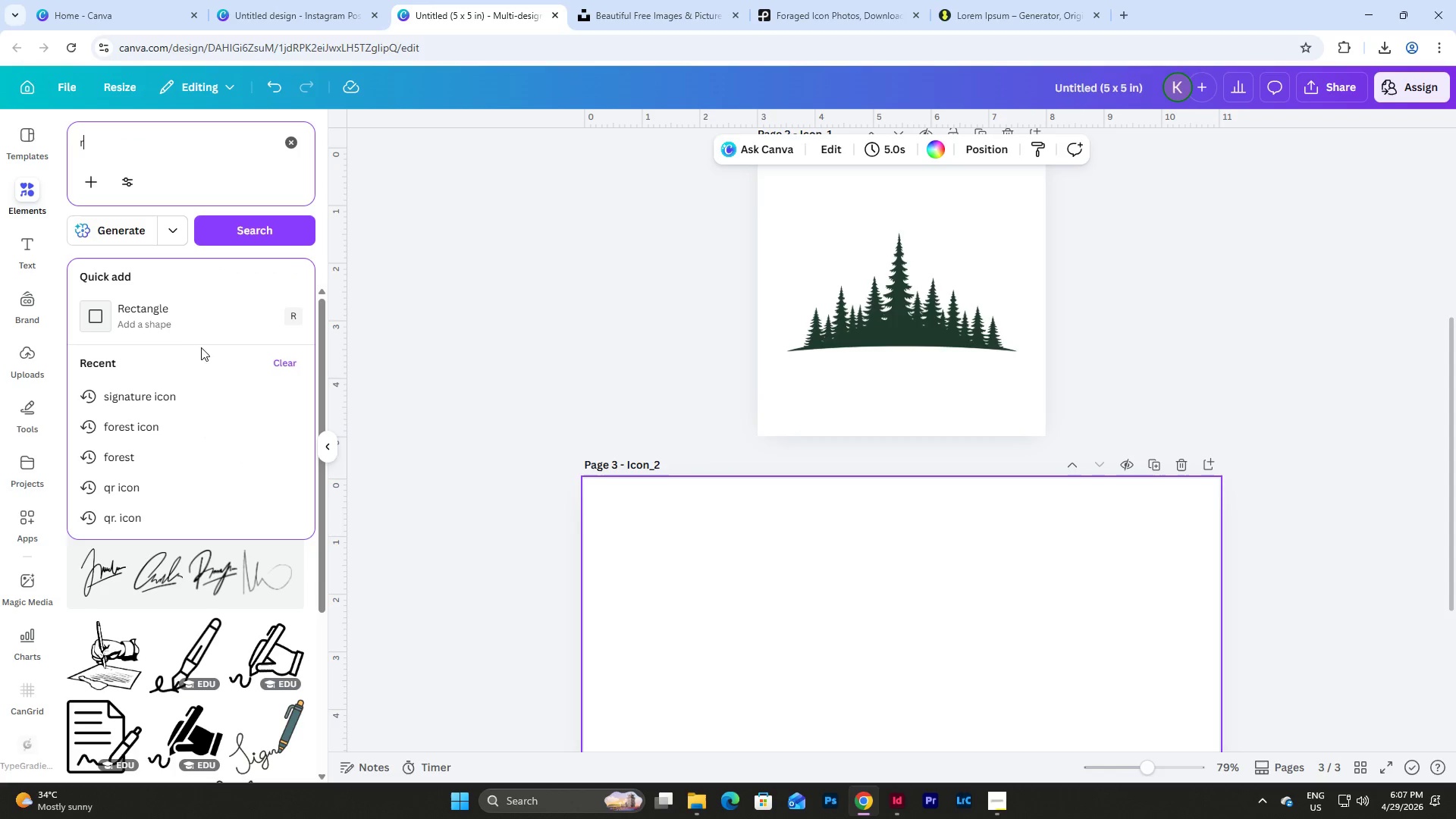 
left_click([168, 323])
 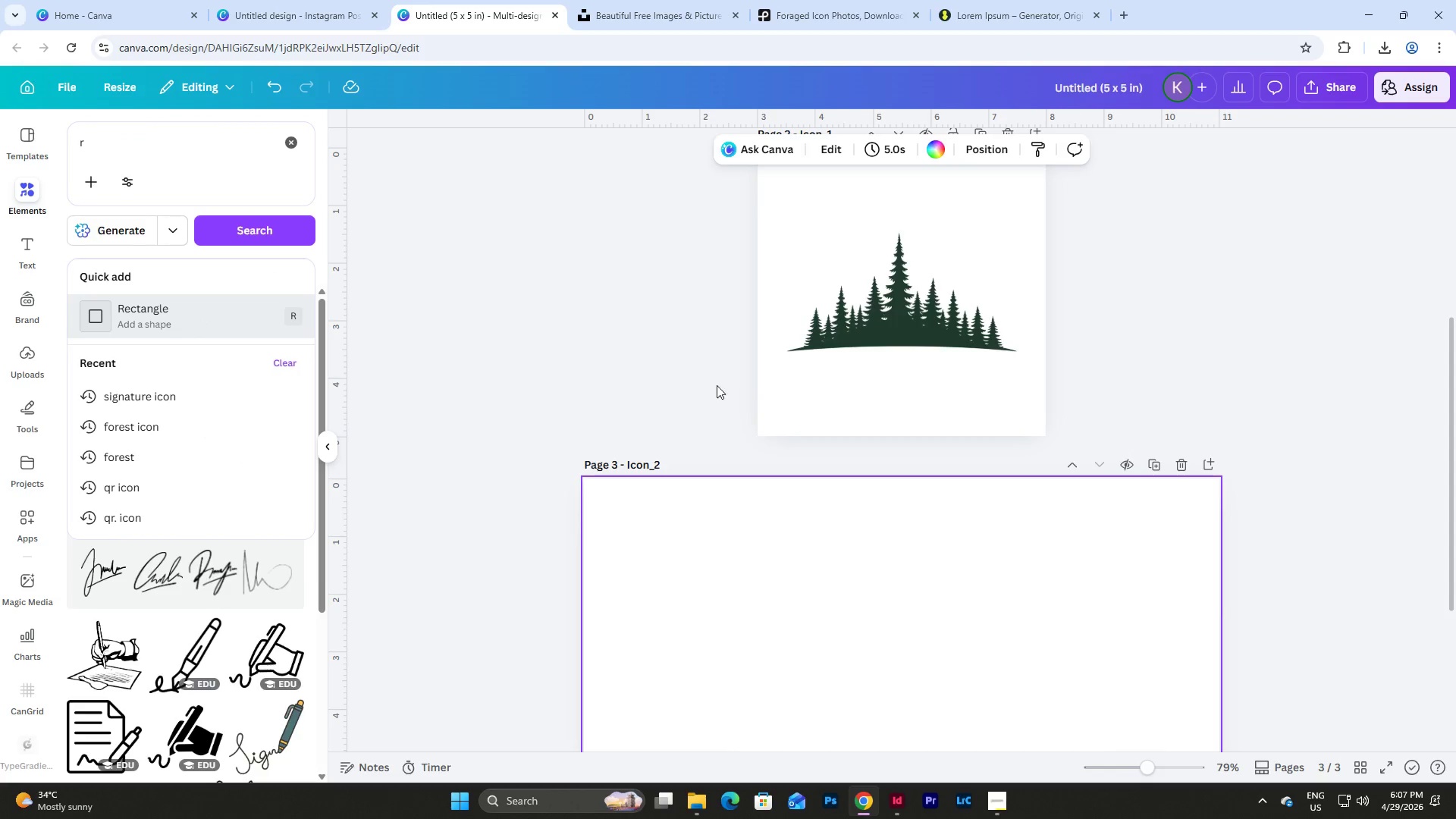 
scroll: coordinate [721, 385], scroll_direction: down, amount: 3.0
 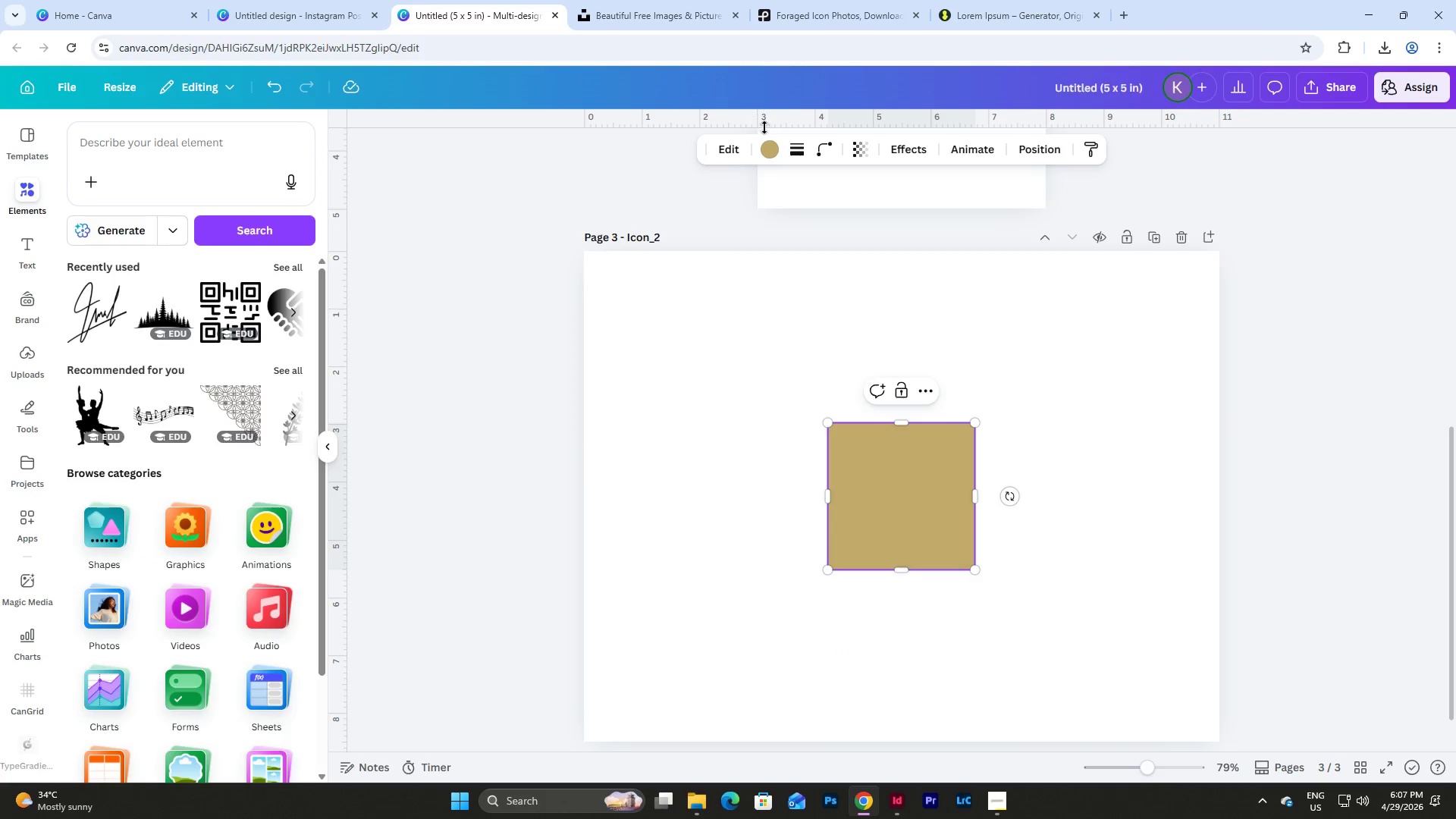 
left_click([770, 154])
 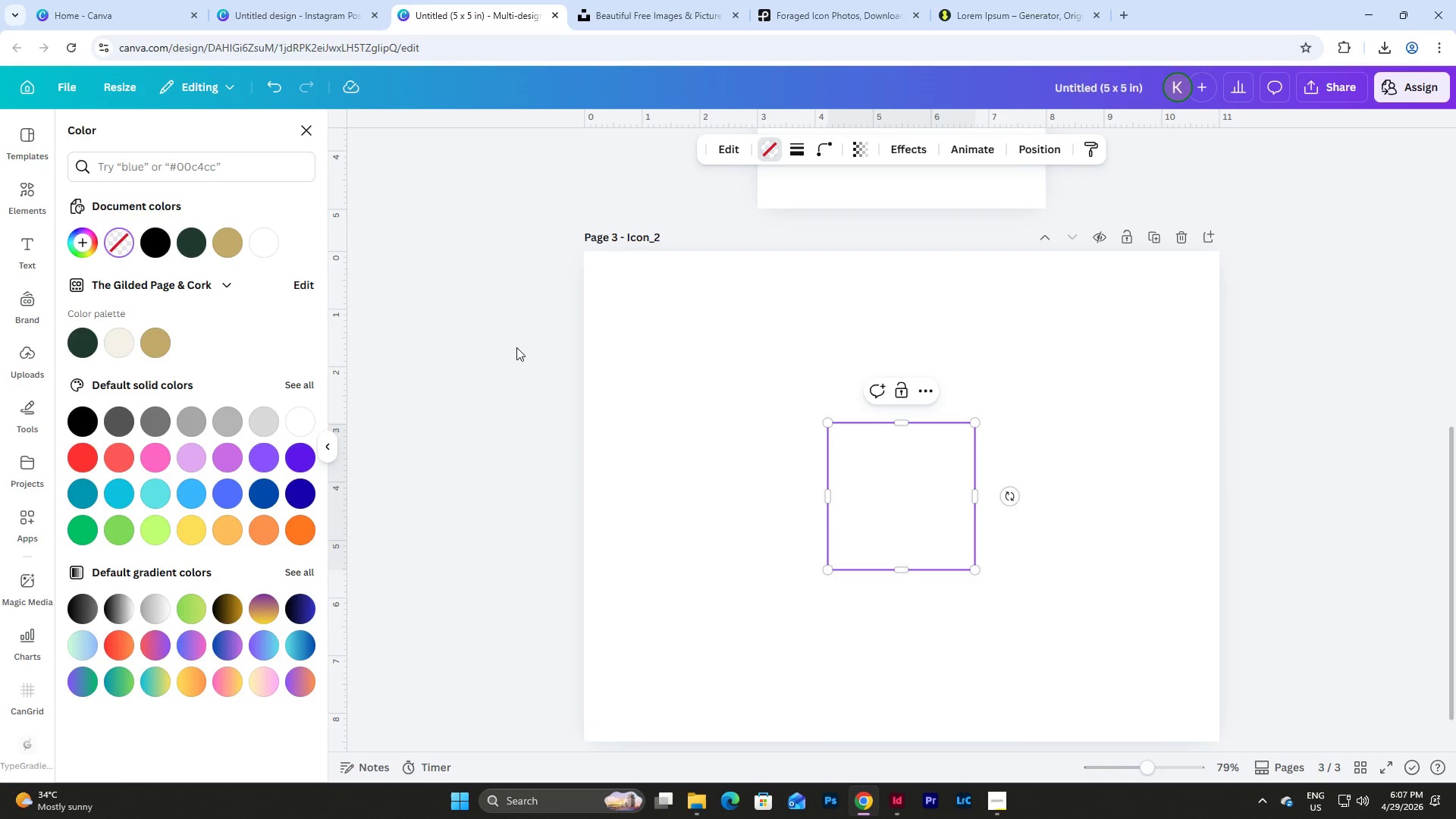 
left_click_drag(start_coordinate=[871, 488], to_coordinate=[710, 381])
 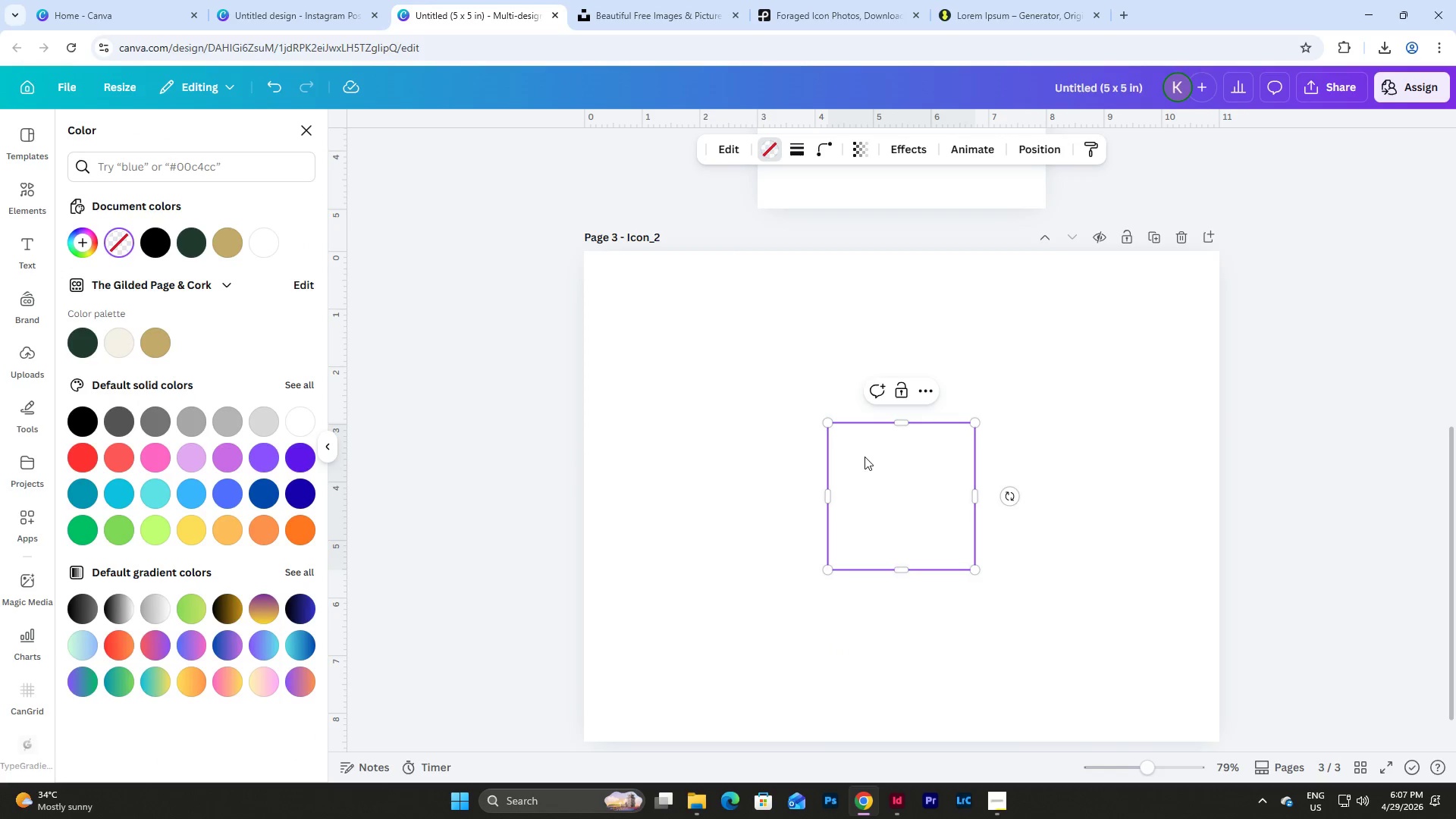 
left_click_drag(start_coordinate=[864, 457], to_coordinate=[624, 287])
 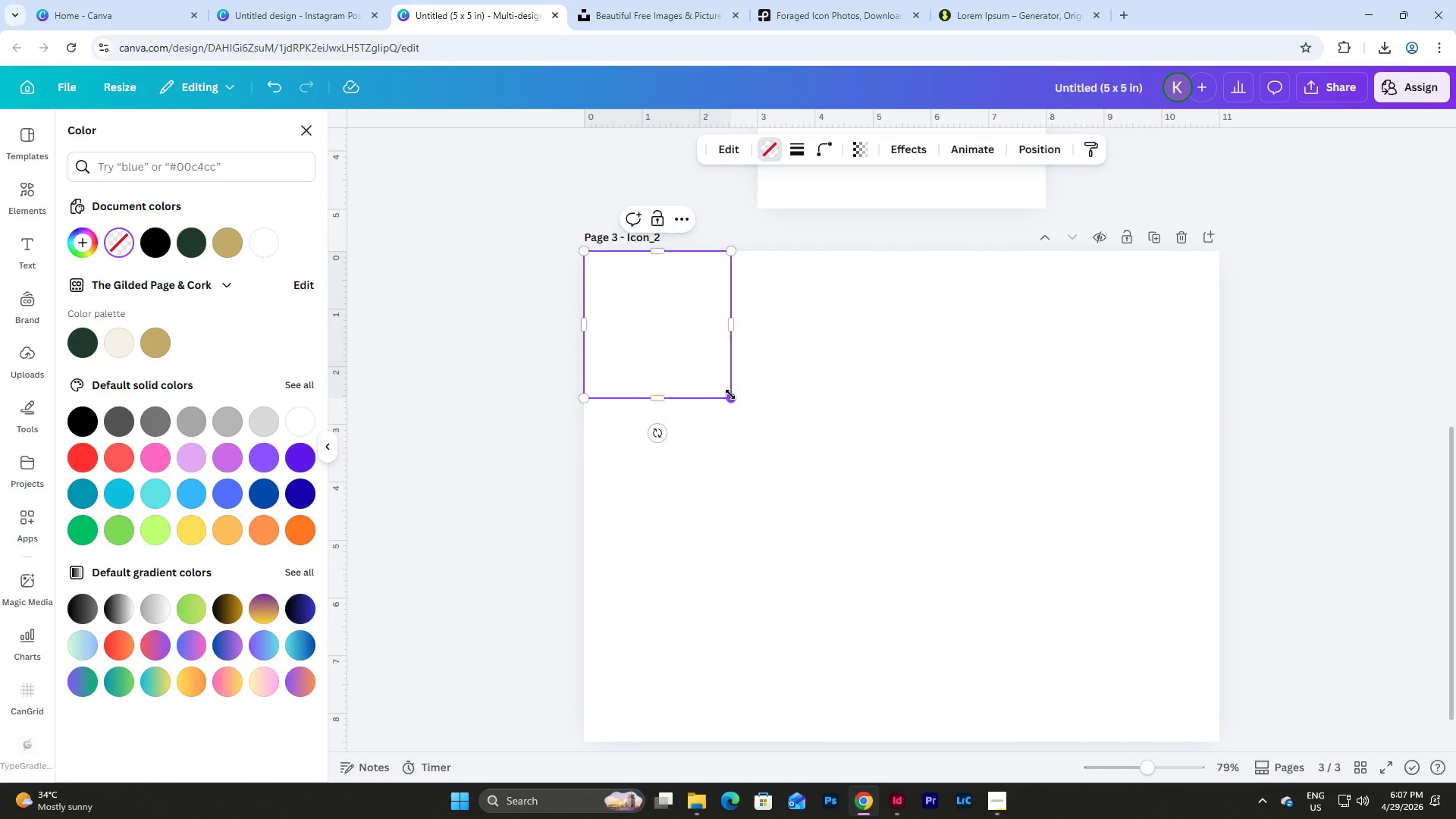 
left_click_drag(start_coordinate=[730, 394], to_coordinate=[1221, 740])
 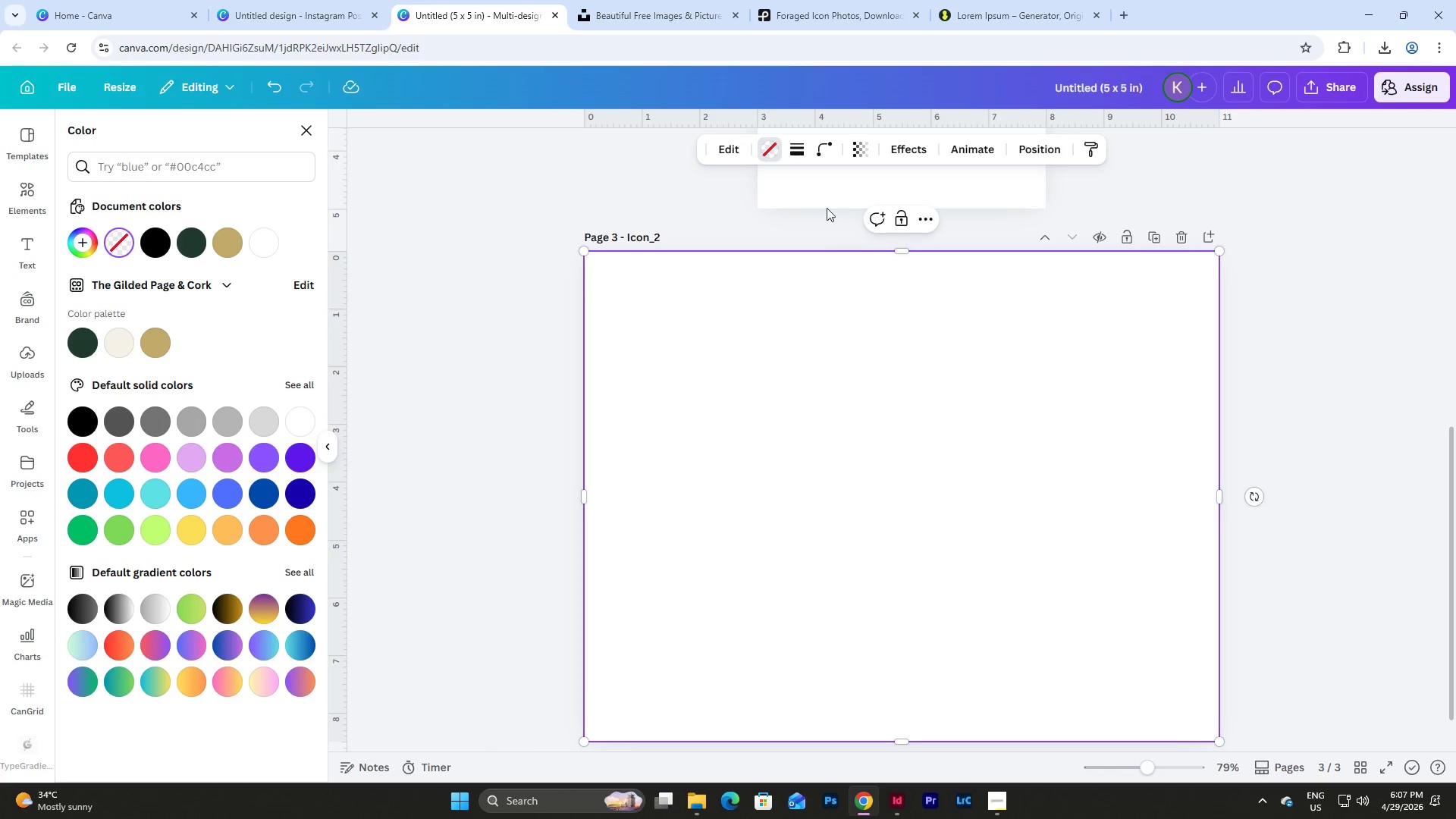 
left_click([843, 384])
 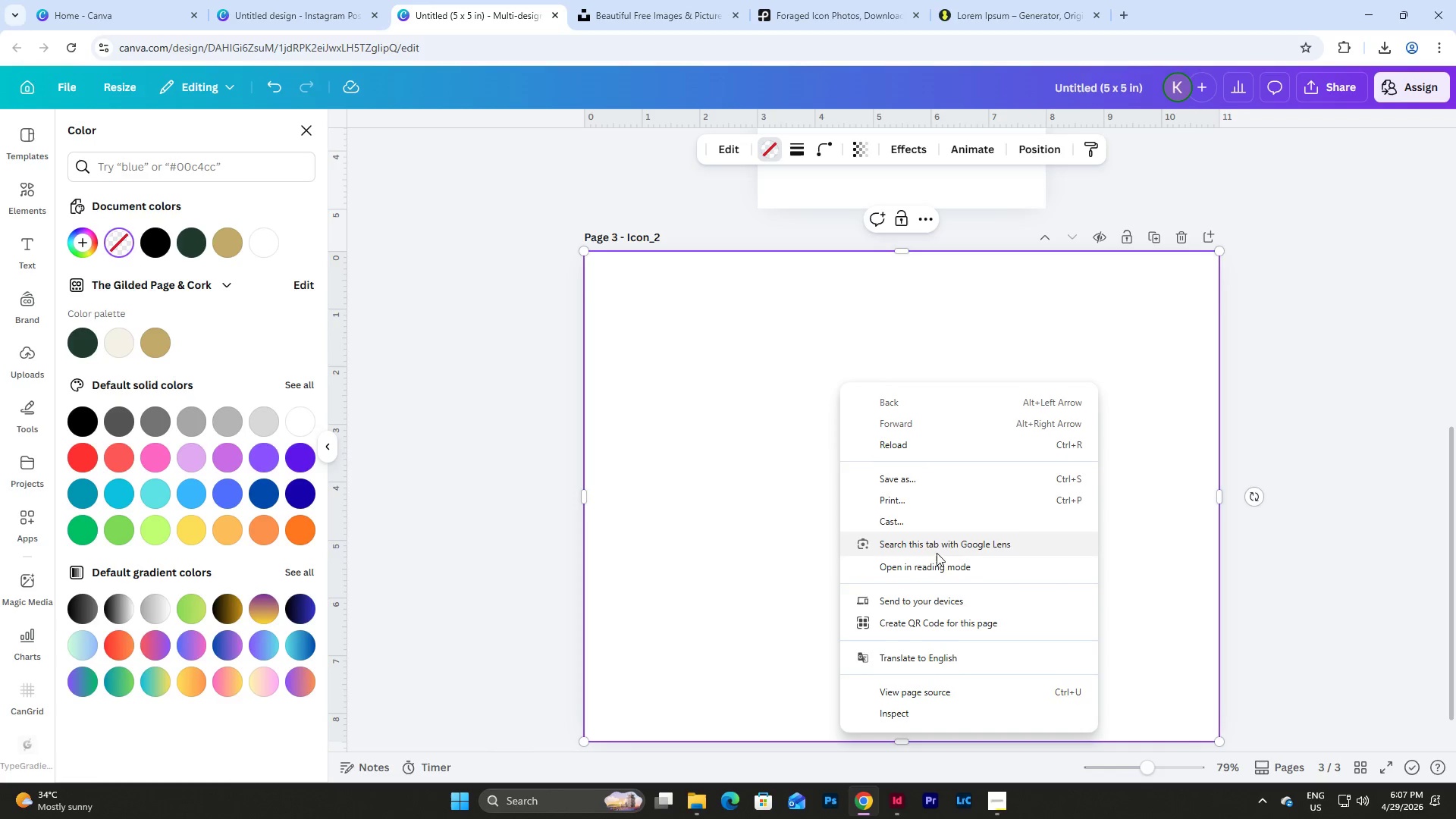 
left_click([740, 384])
 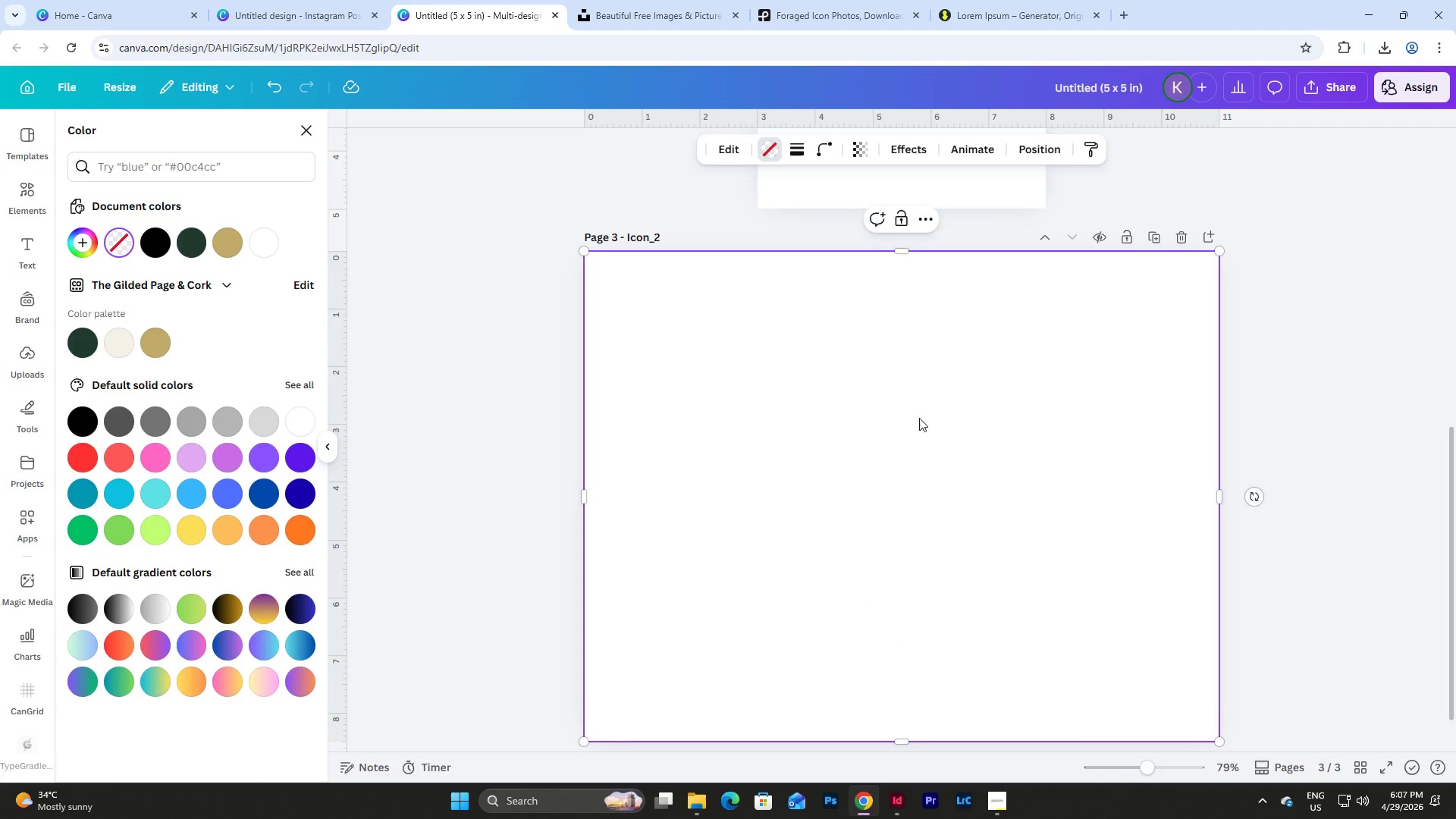 
left_click([901, 221])
 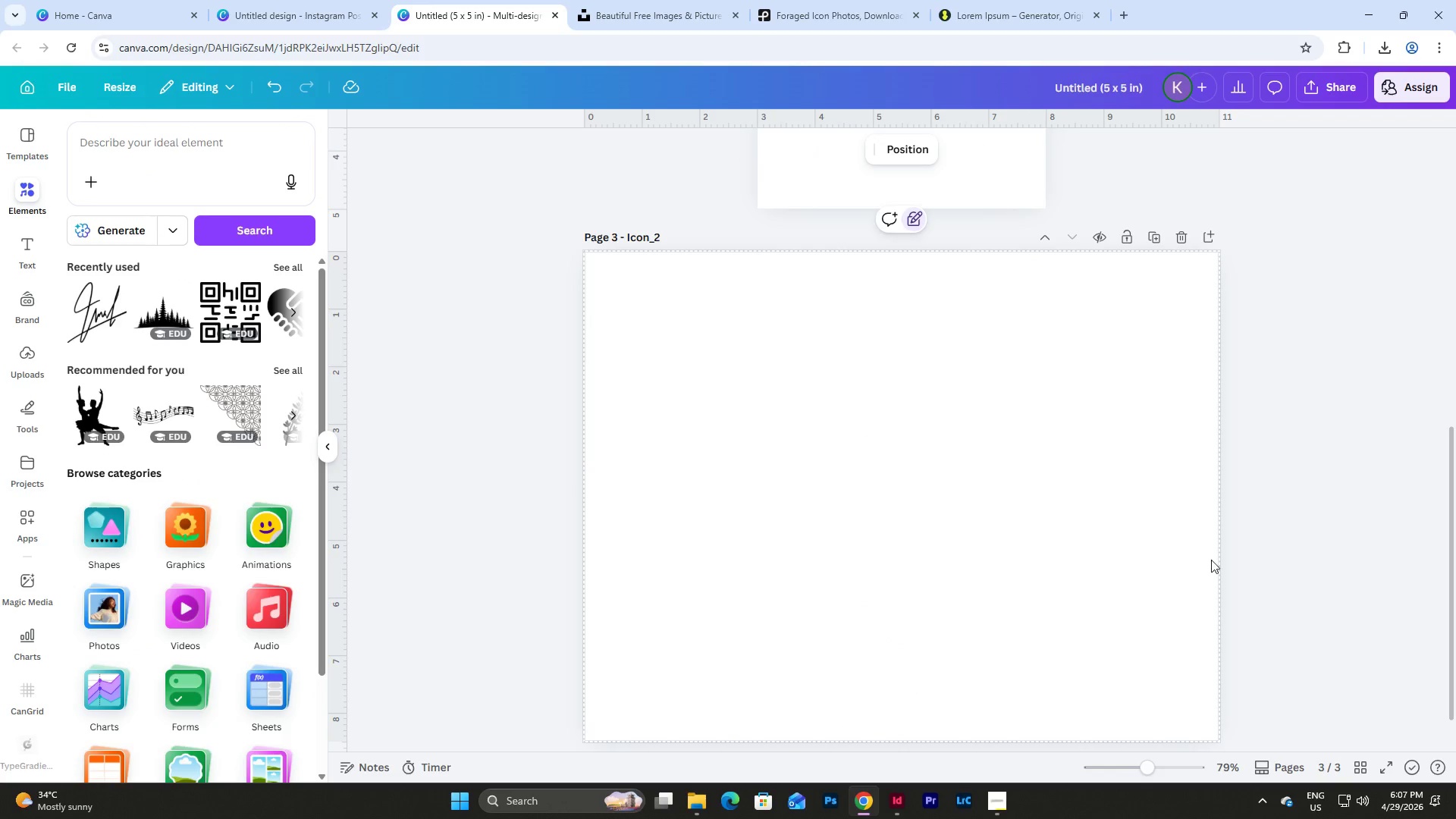 
double_click([886, 453])
 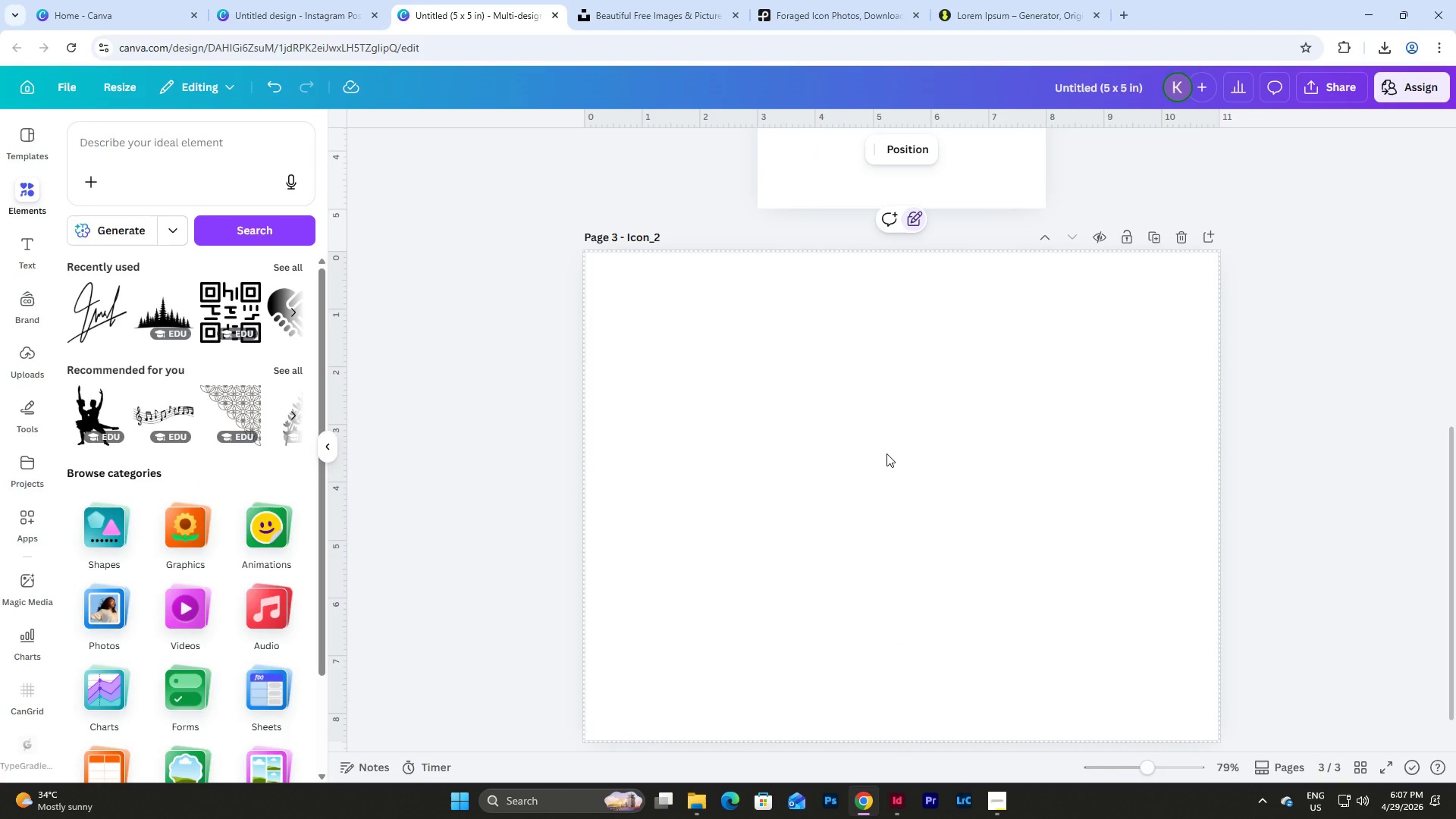 
key(Control+V)
 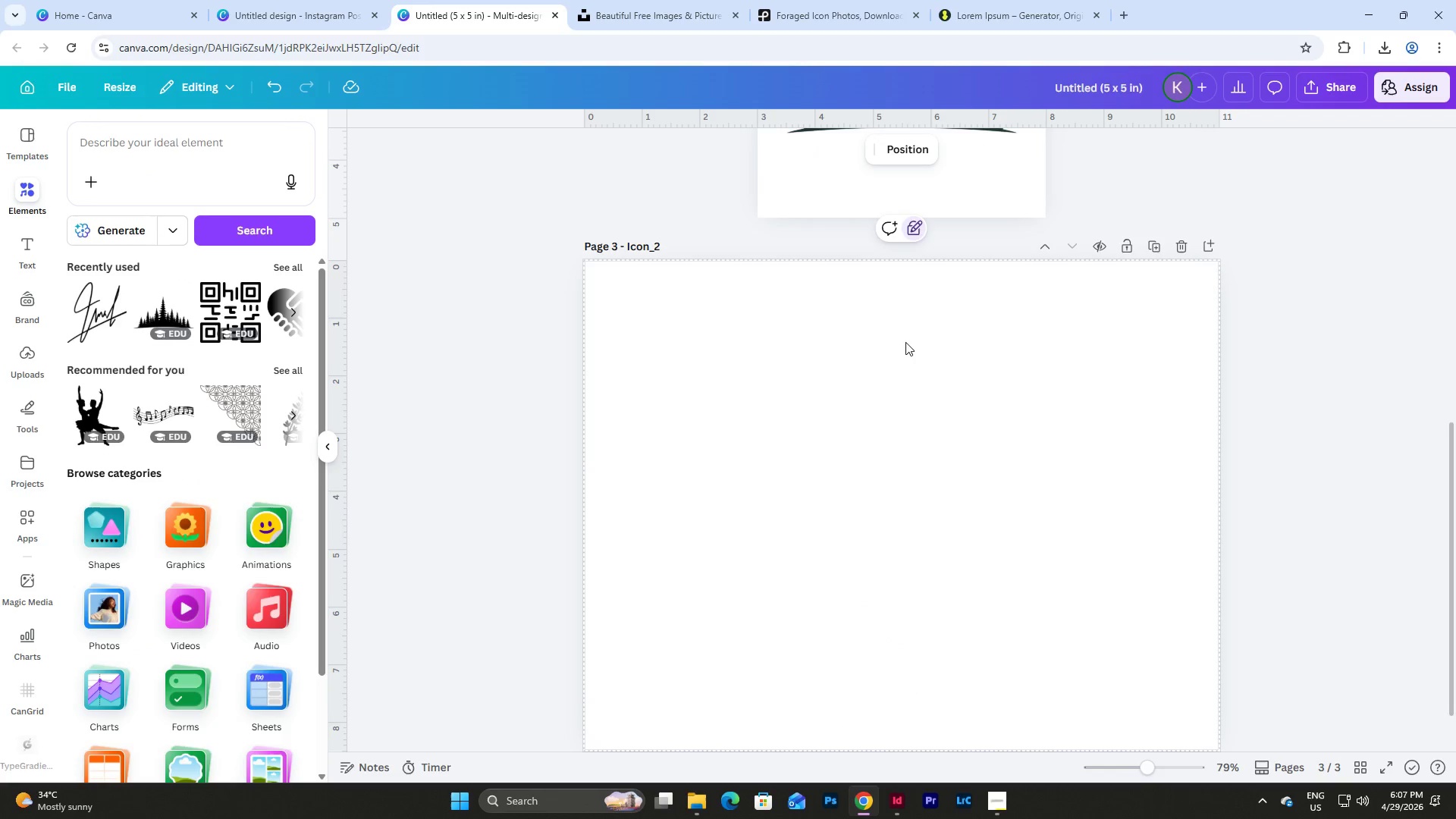 
scroll: coordinate [920, 384], scroll_direction: up, amount: 4.0
 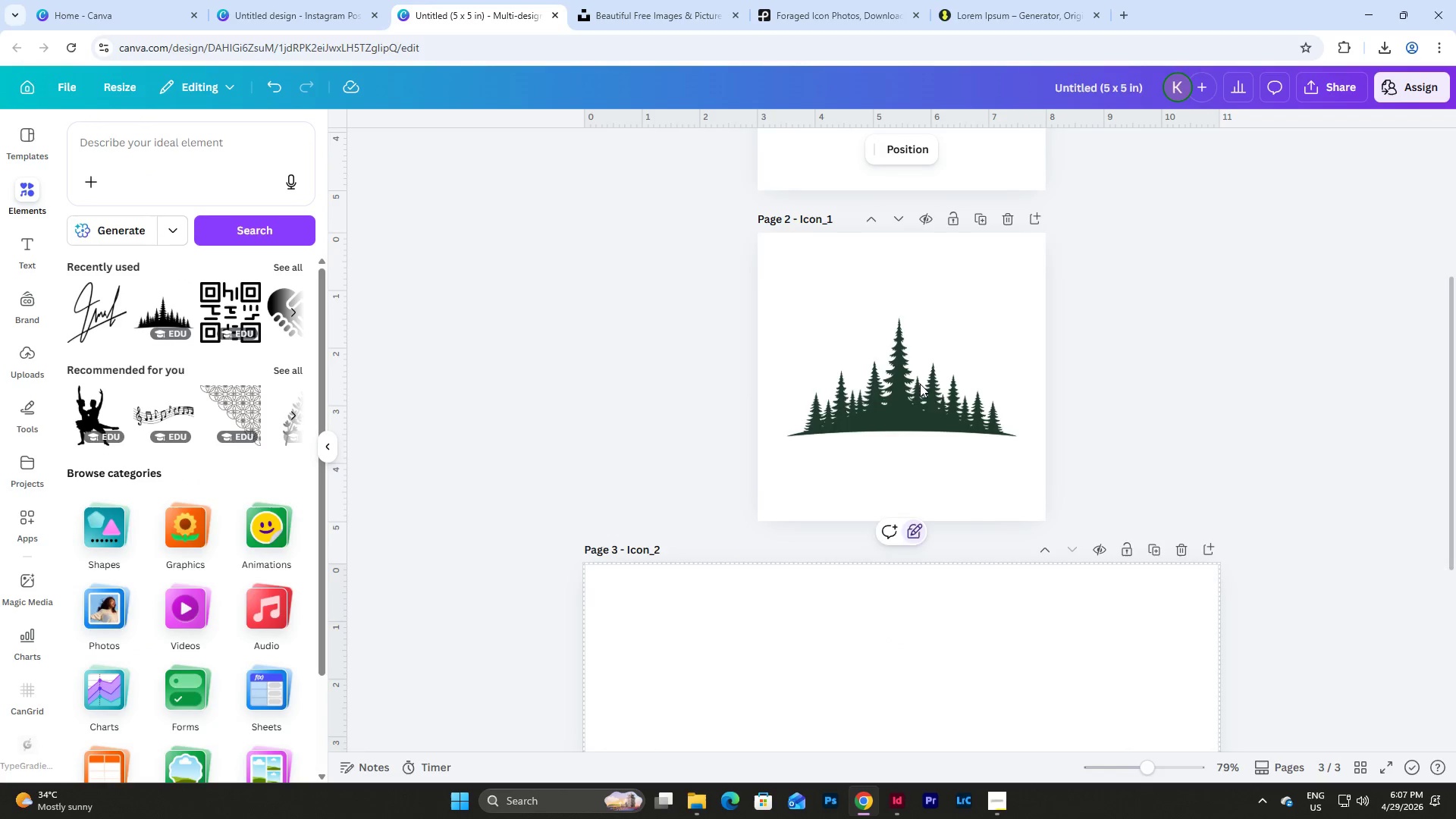 
scroll: coordinate [920, 384], scroll_direction: down, amount: 3.0
 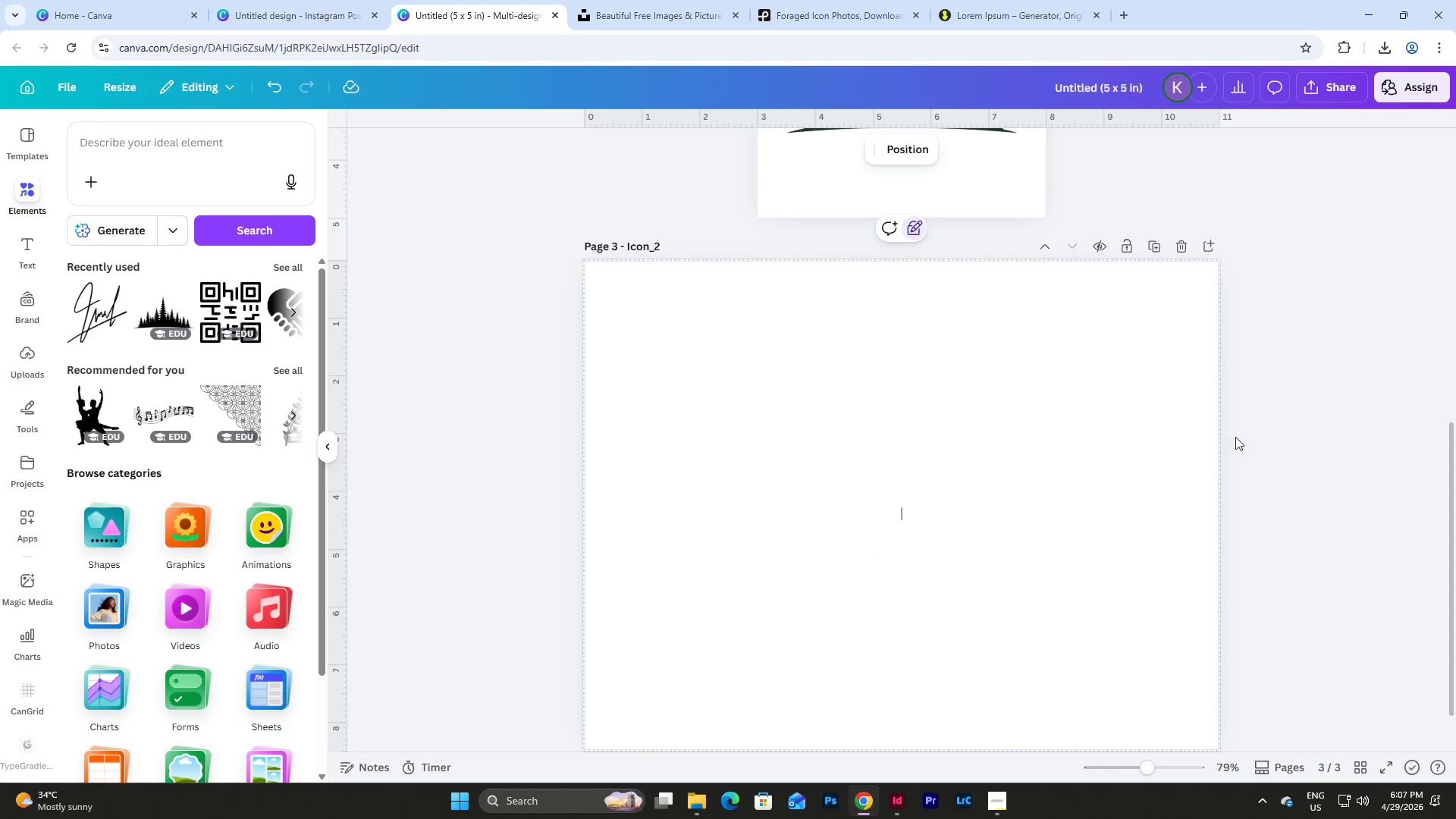 
double_click([863, 482])
 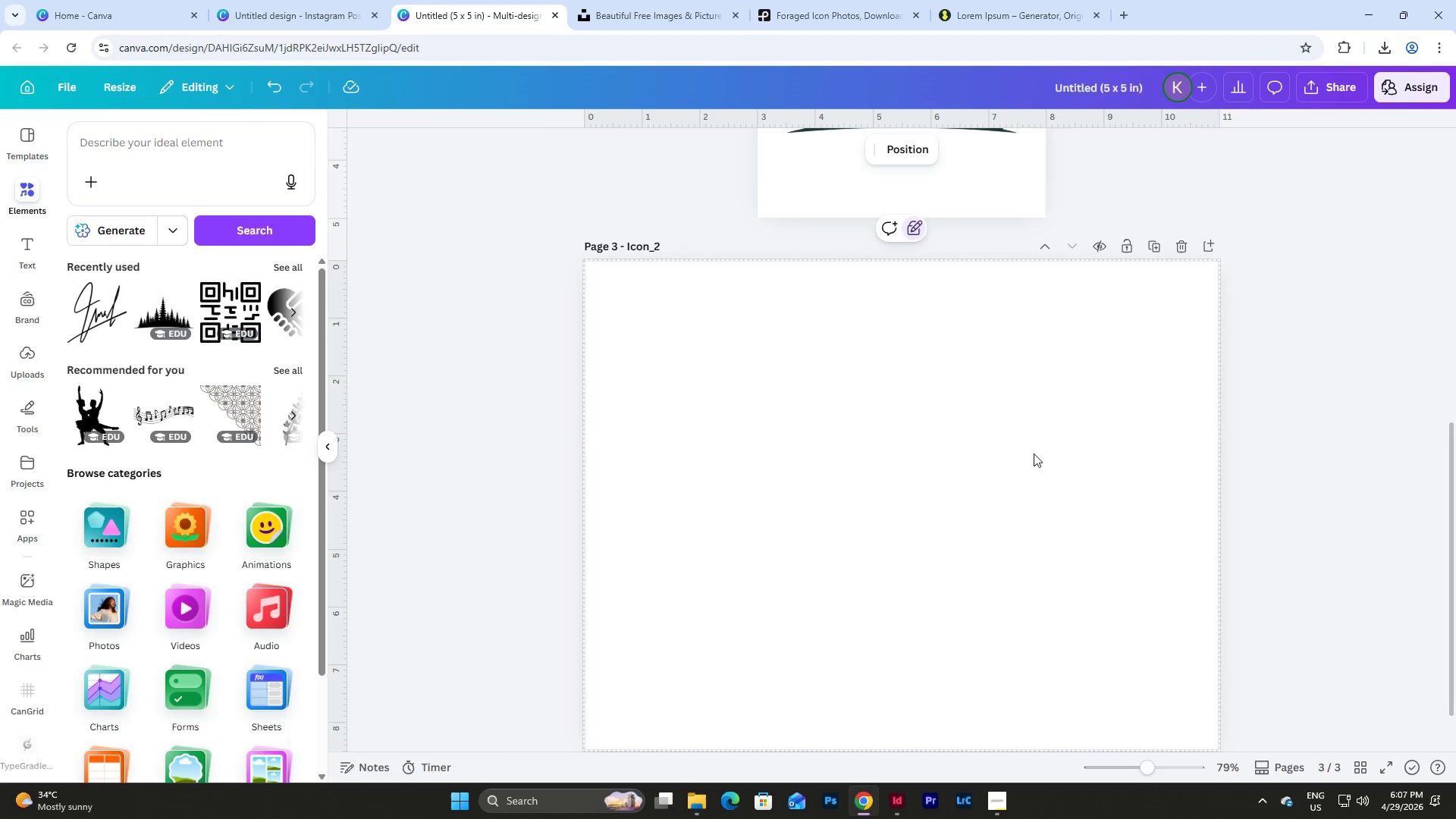 
left_click([907, 151])
 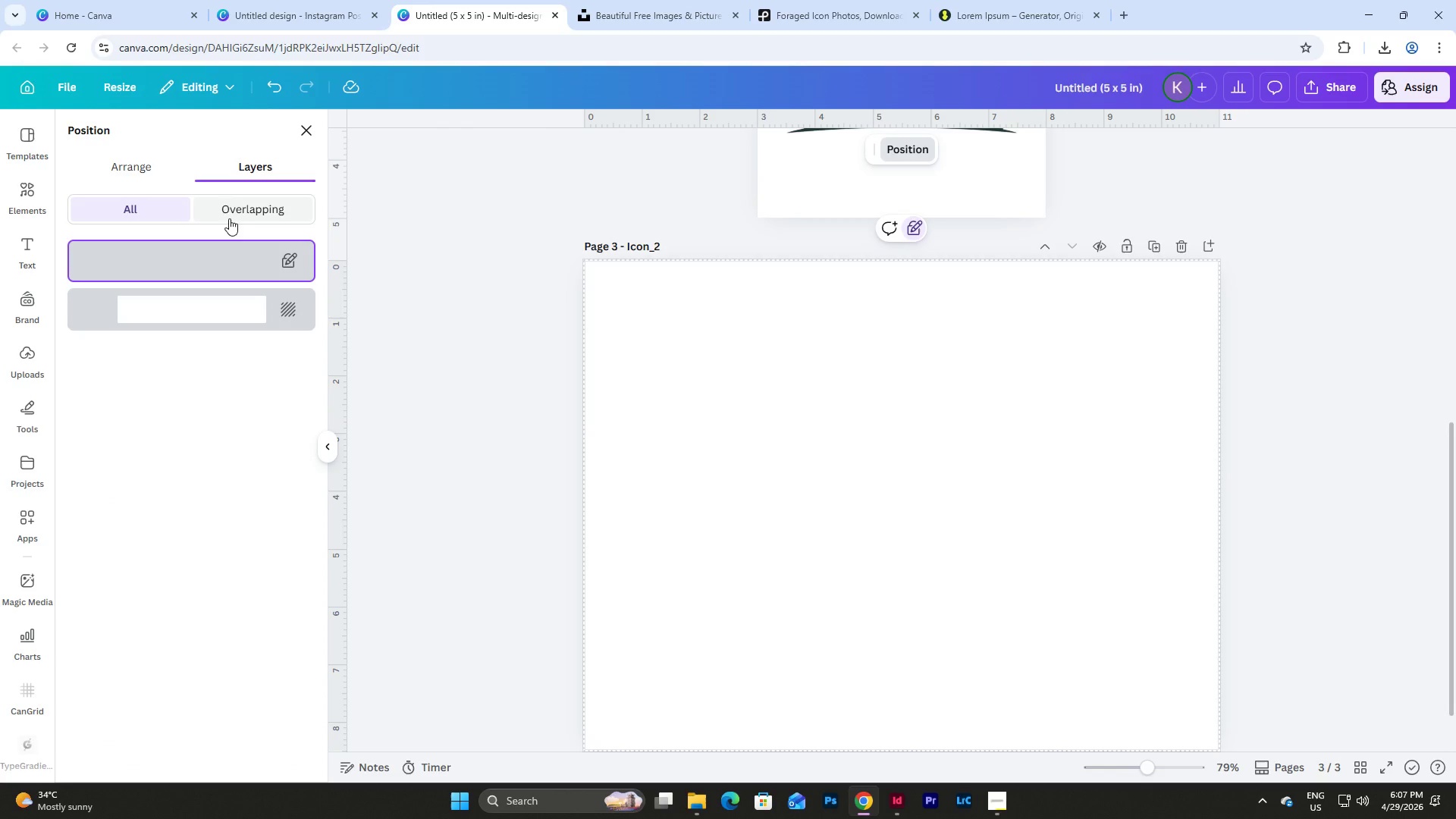 
left_click([157, 176])
 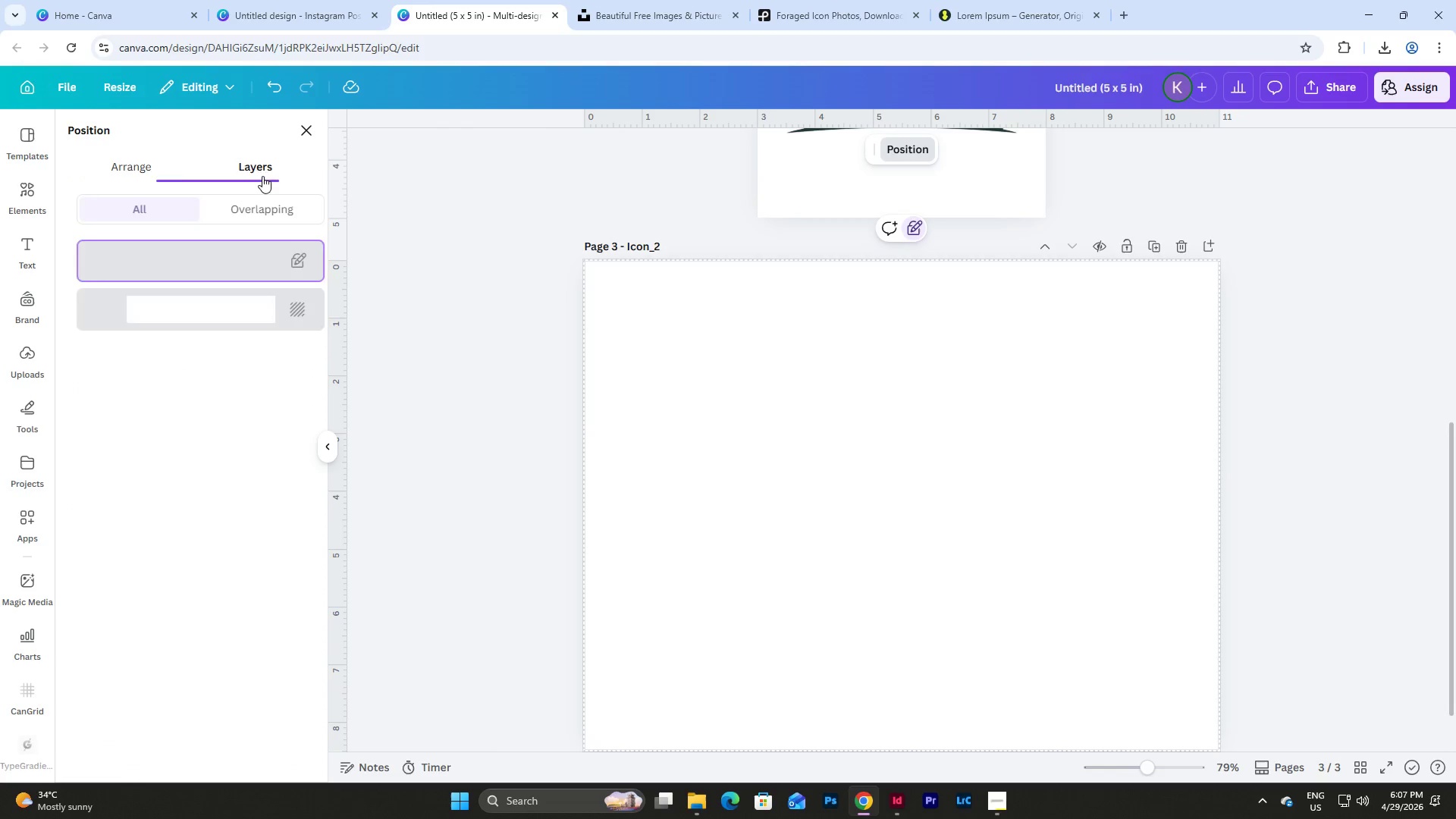 
double_click([934, 516])
 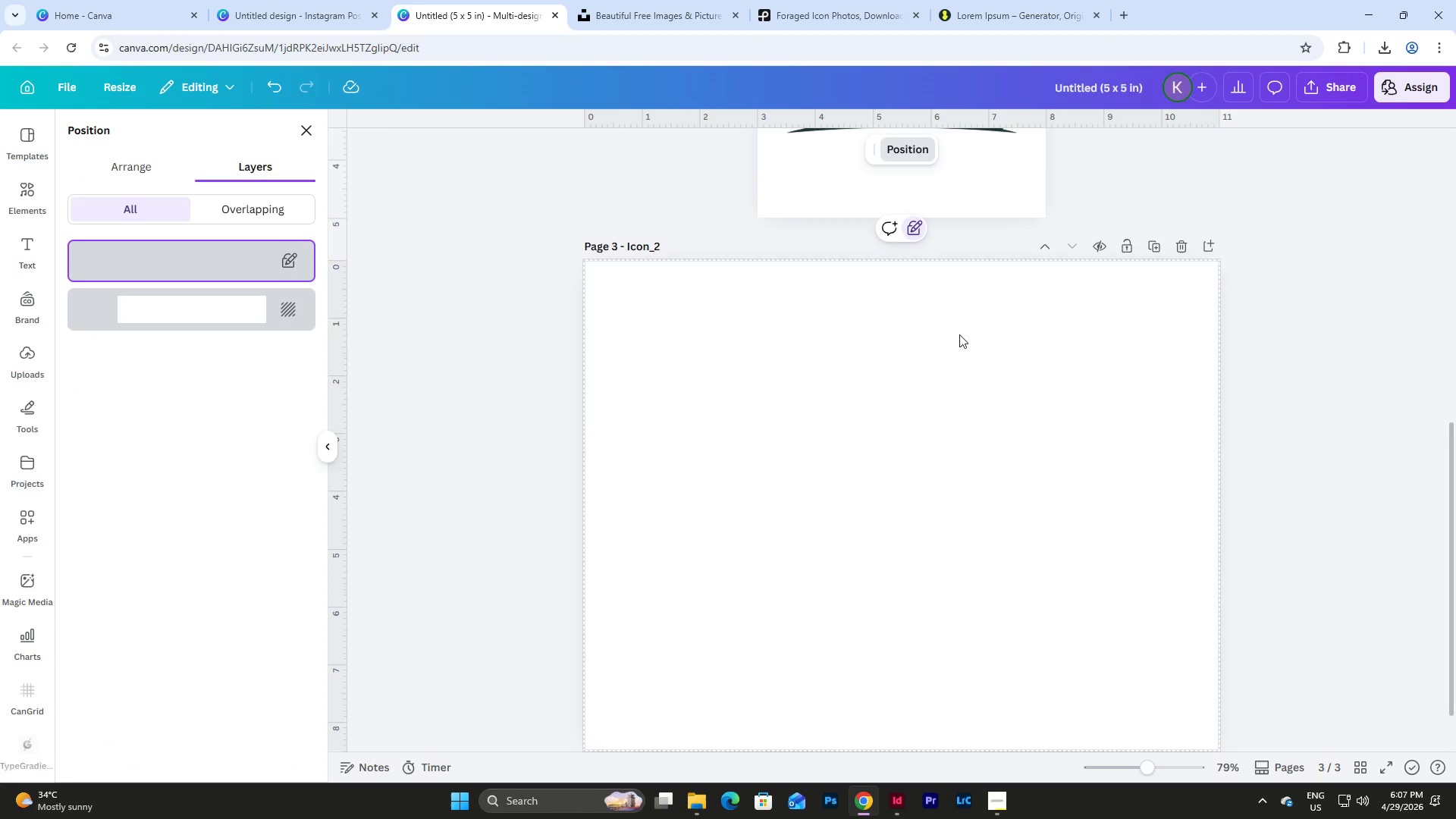 
left_click([985, 239])
 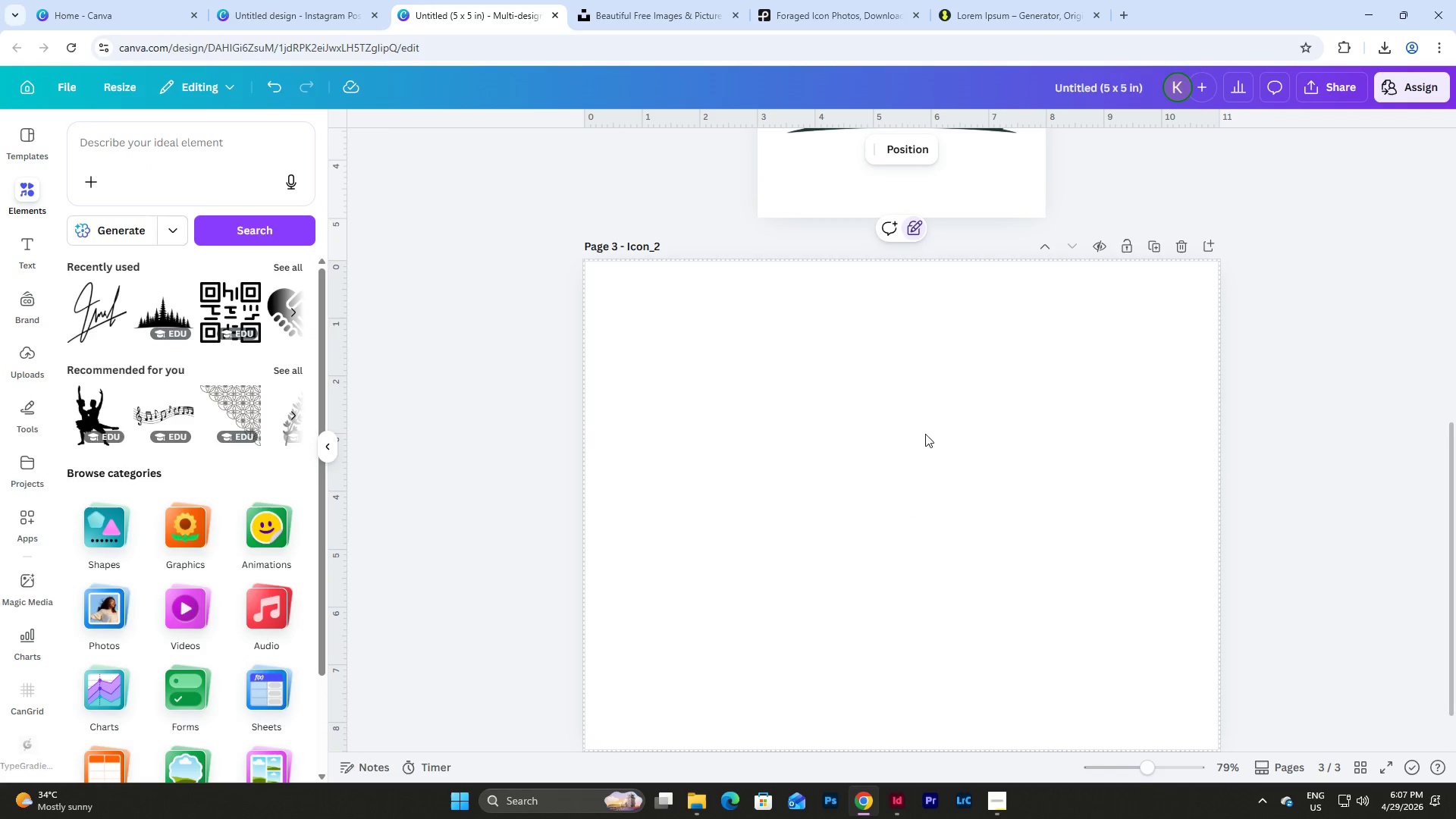 
left_click([917, 441])
 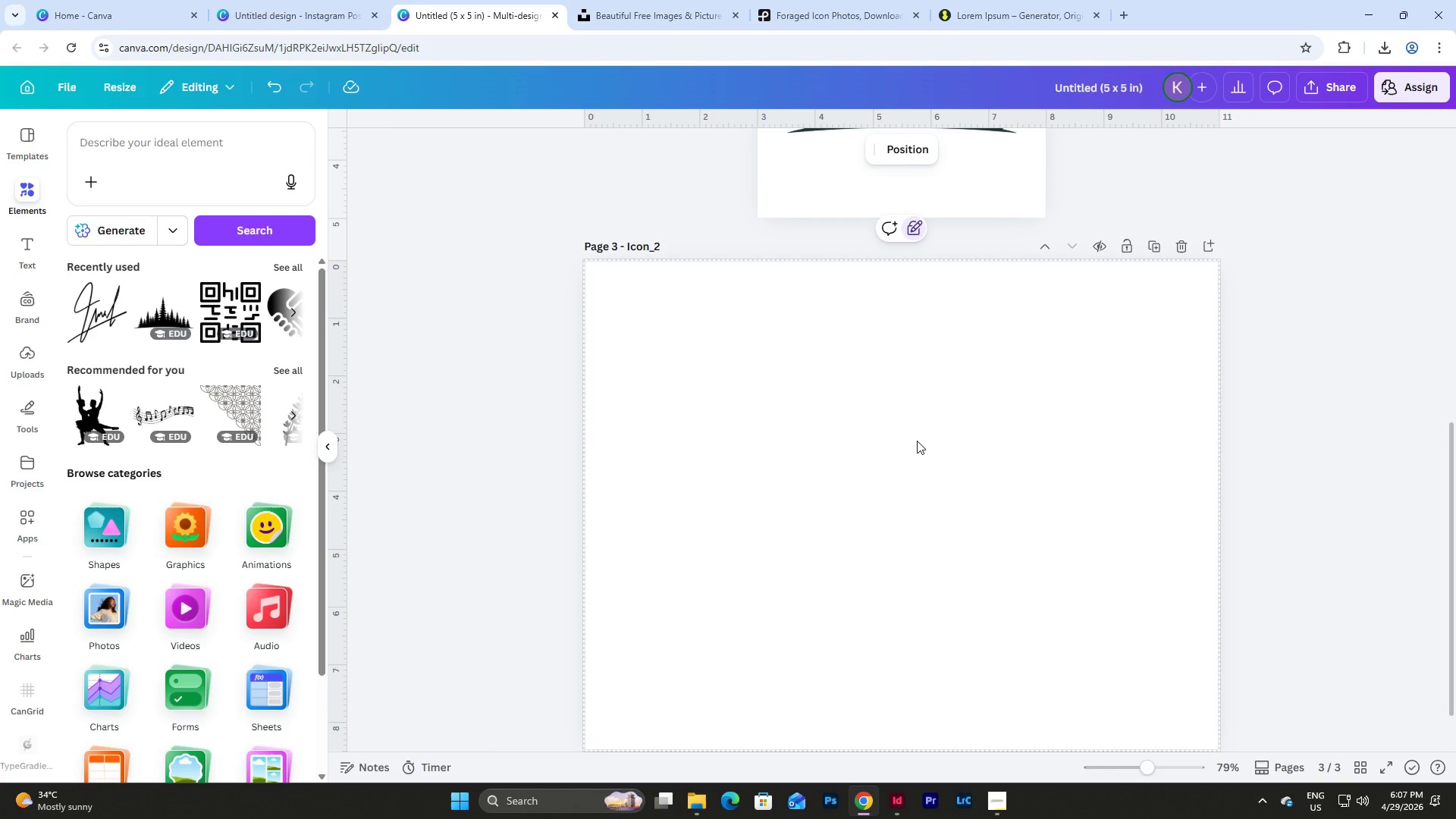 
hold_key(key=ControlLeft, duration=1.11)
 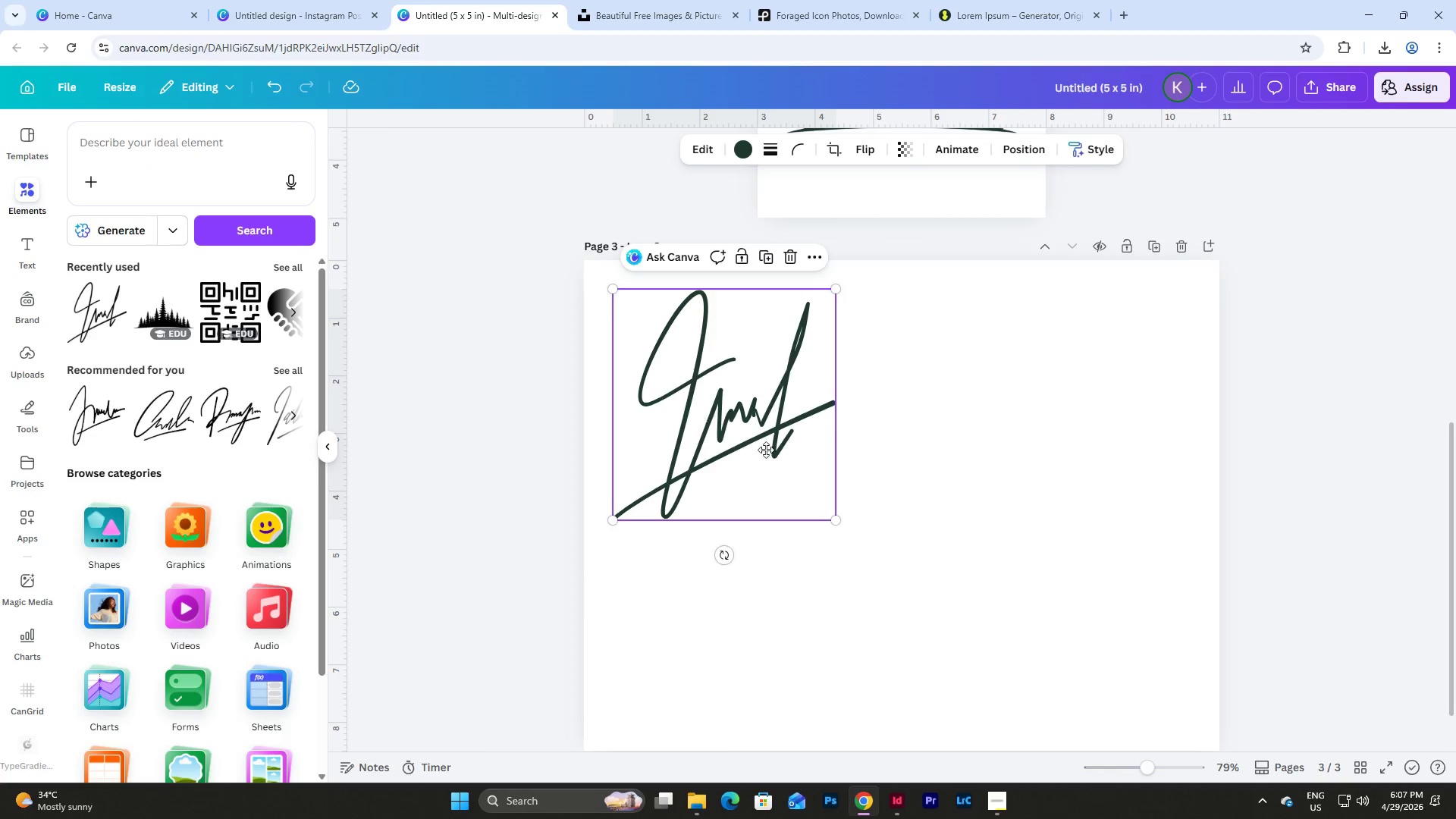 
hold_key(key=V, duration=0.33)
 